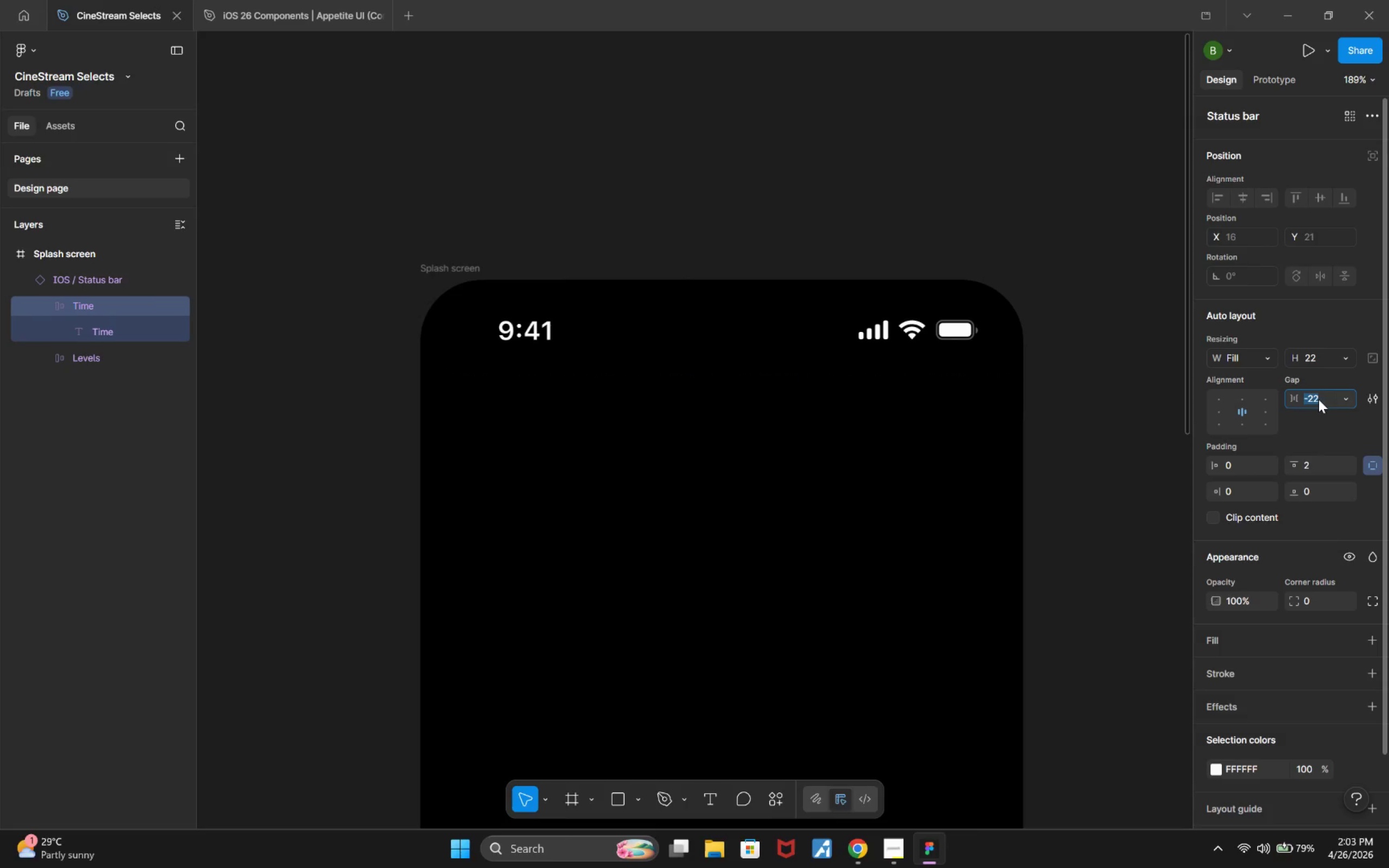 
key(ArrowDown)
 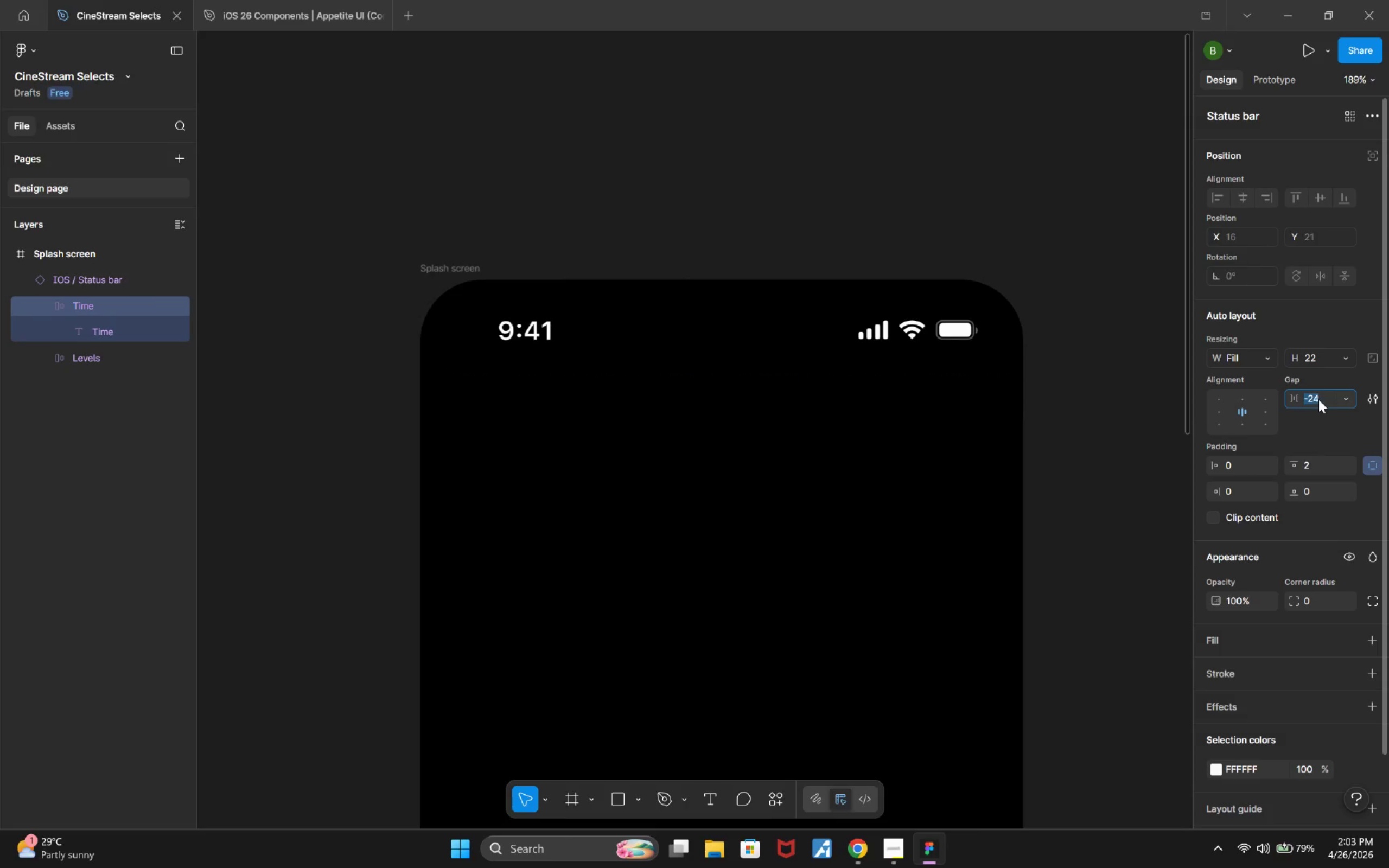 
key(ArrowDown)
 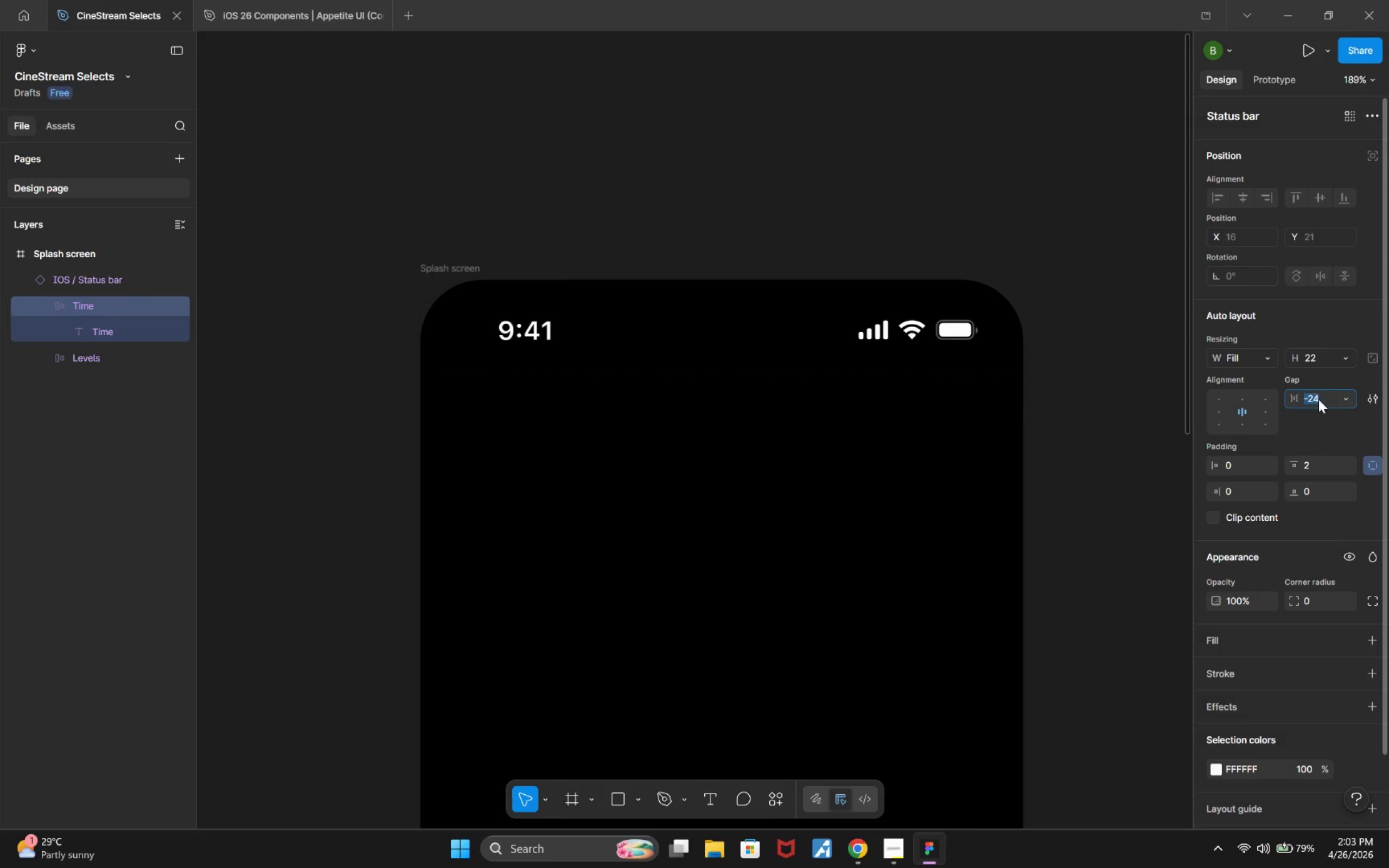 
key(ArrowDown)
 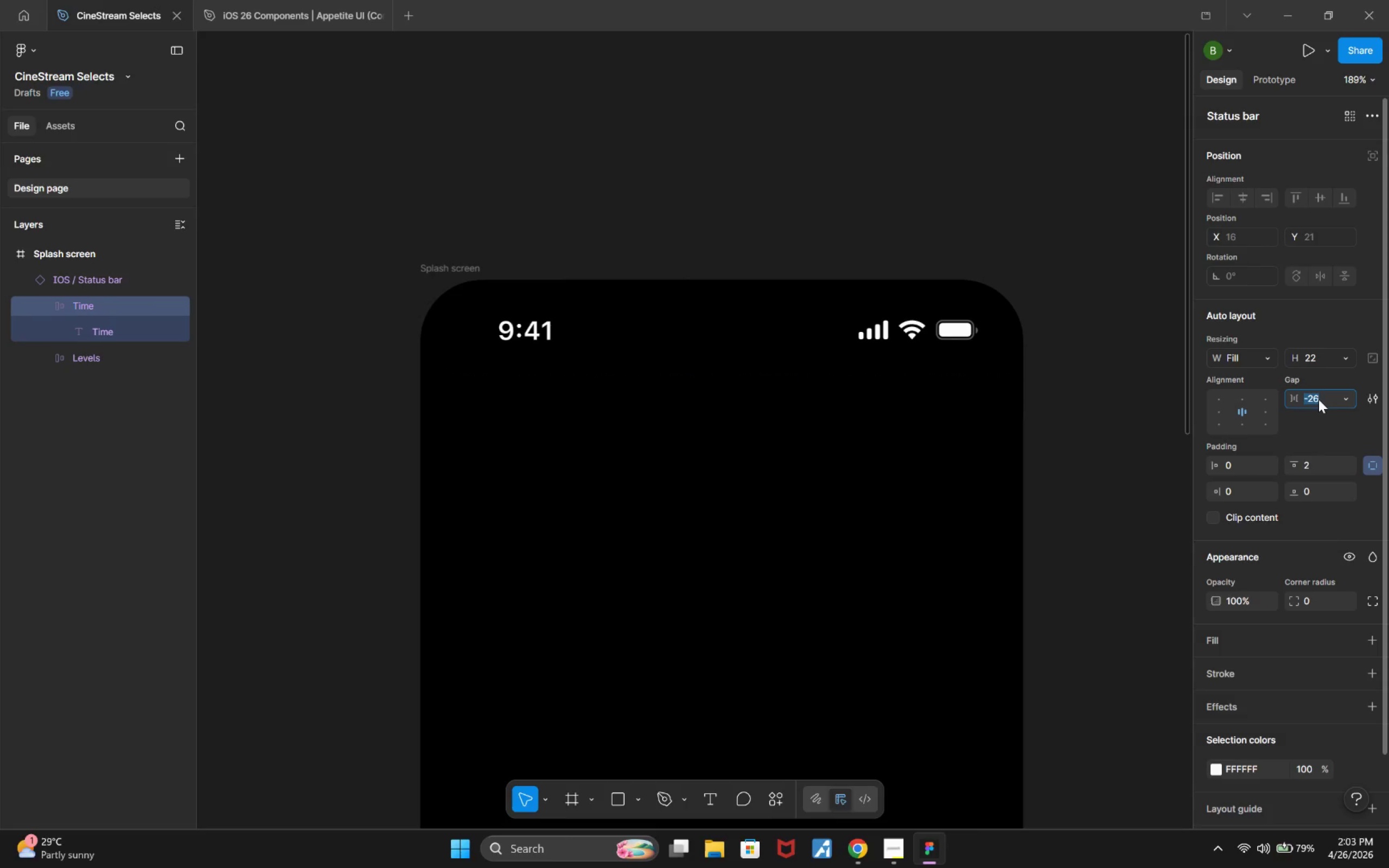 
key(Control+Z)
 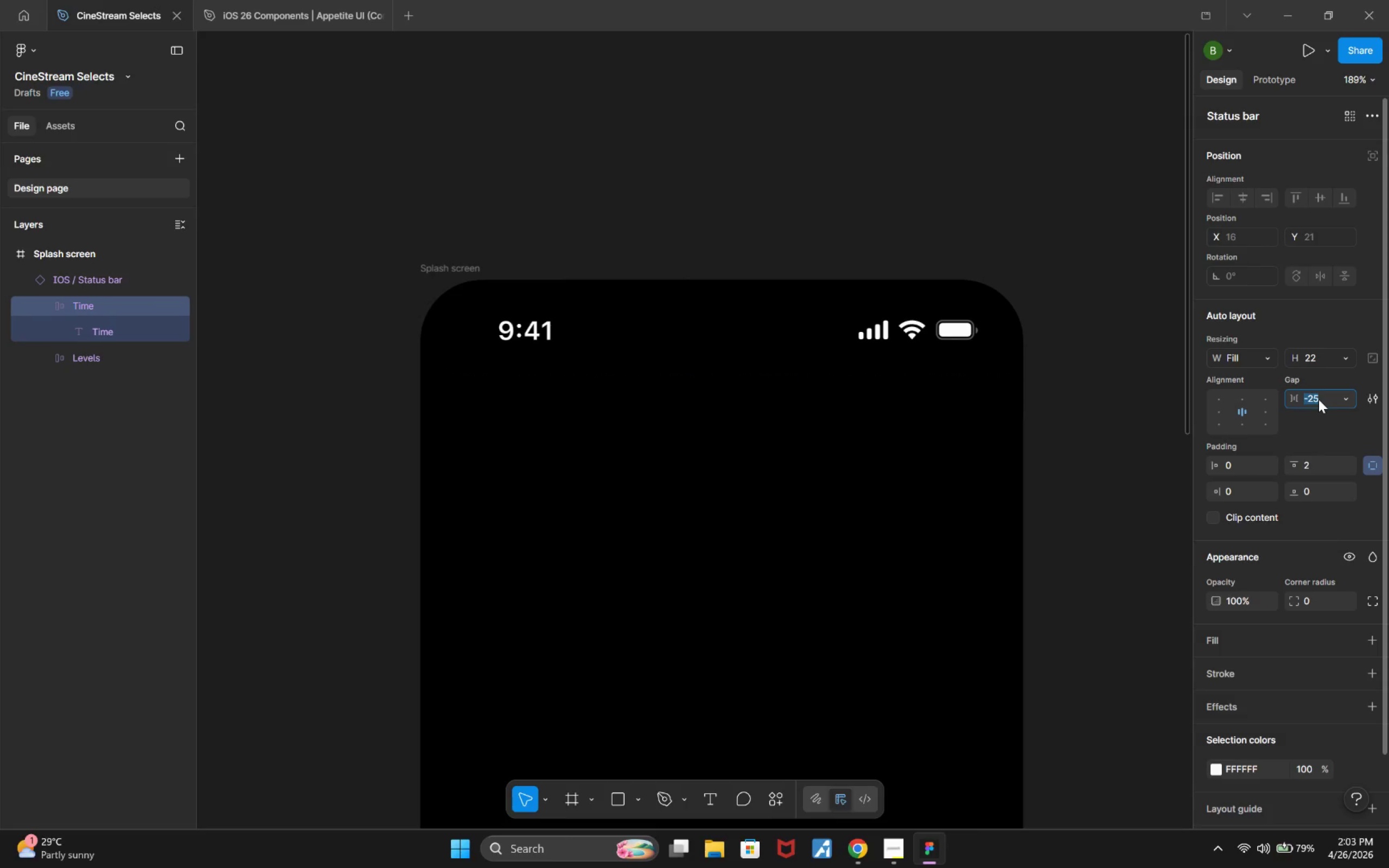 
key(Control+Z)
 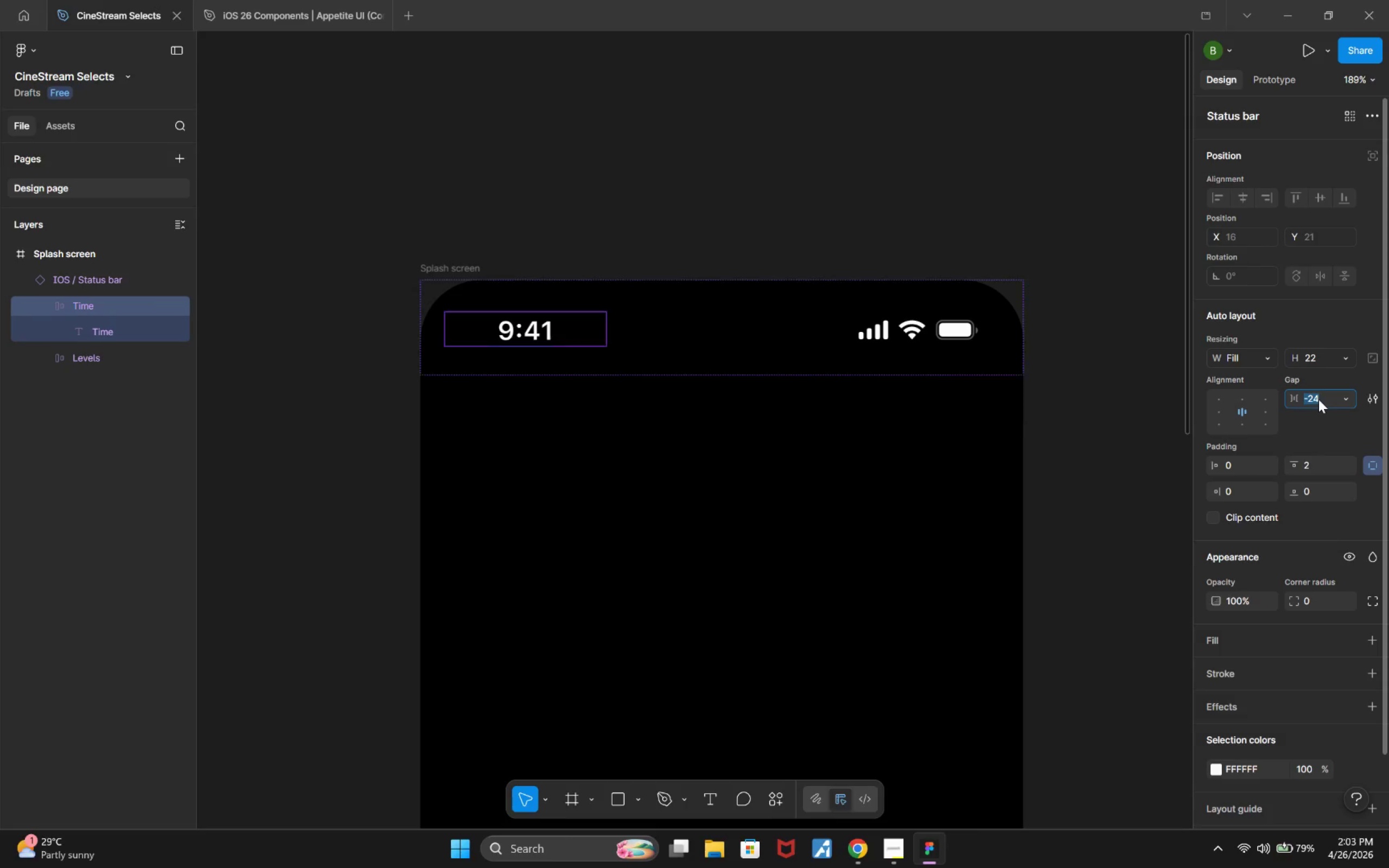 
hold_key(key=Z, duration=1.52)
 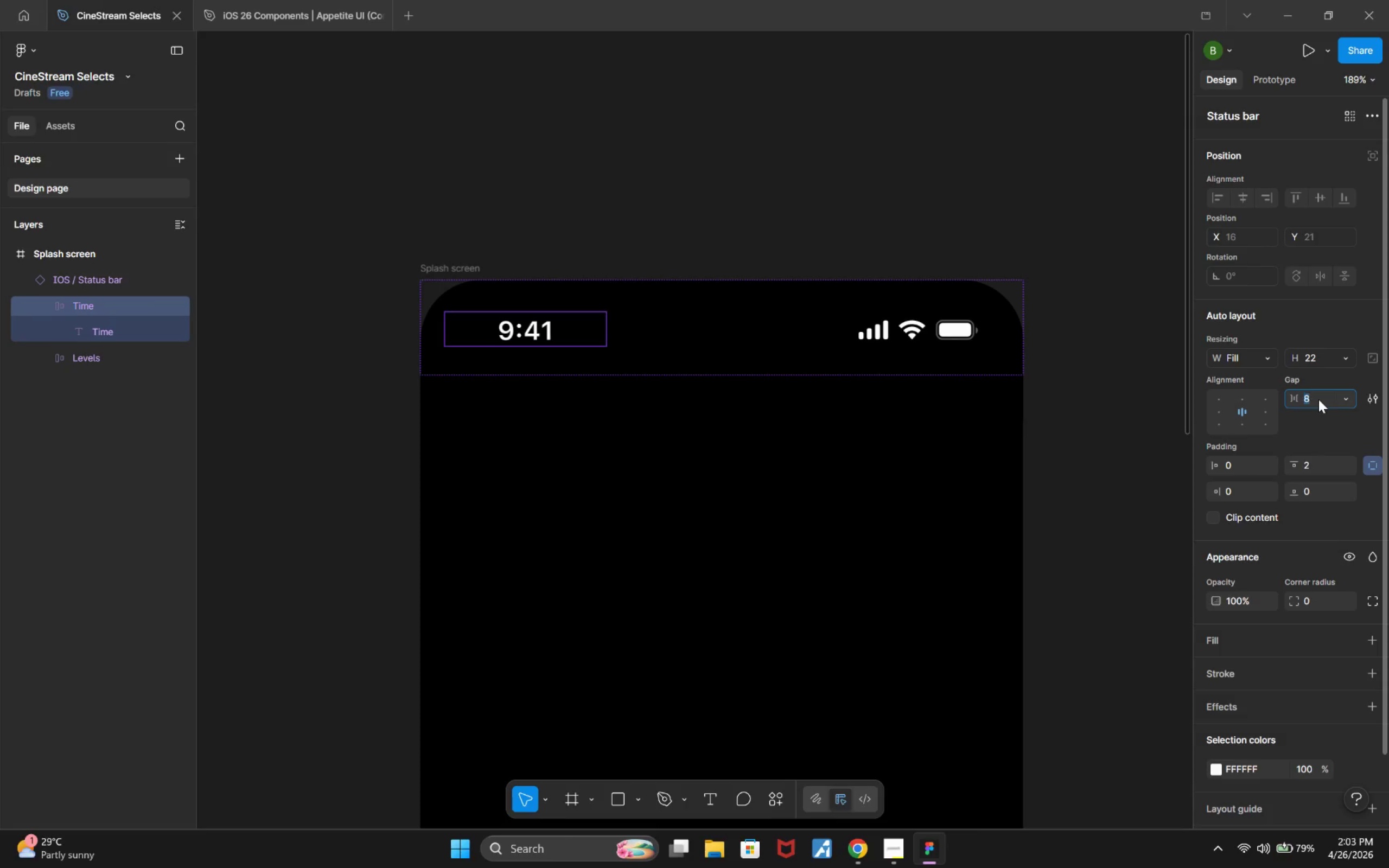 
key(Control+Z)
 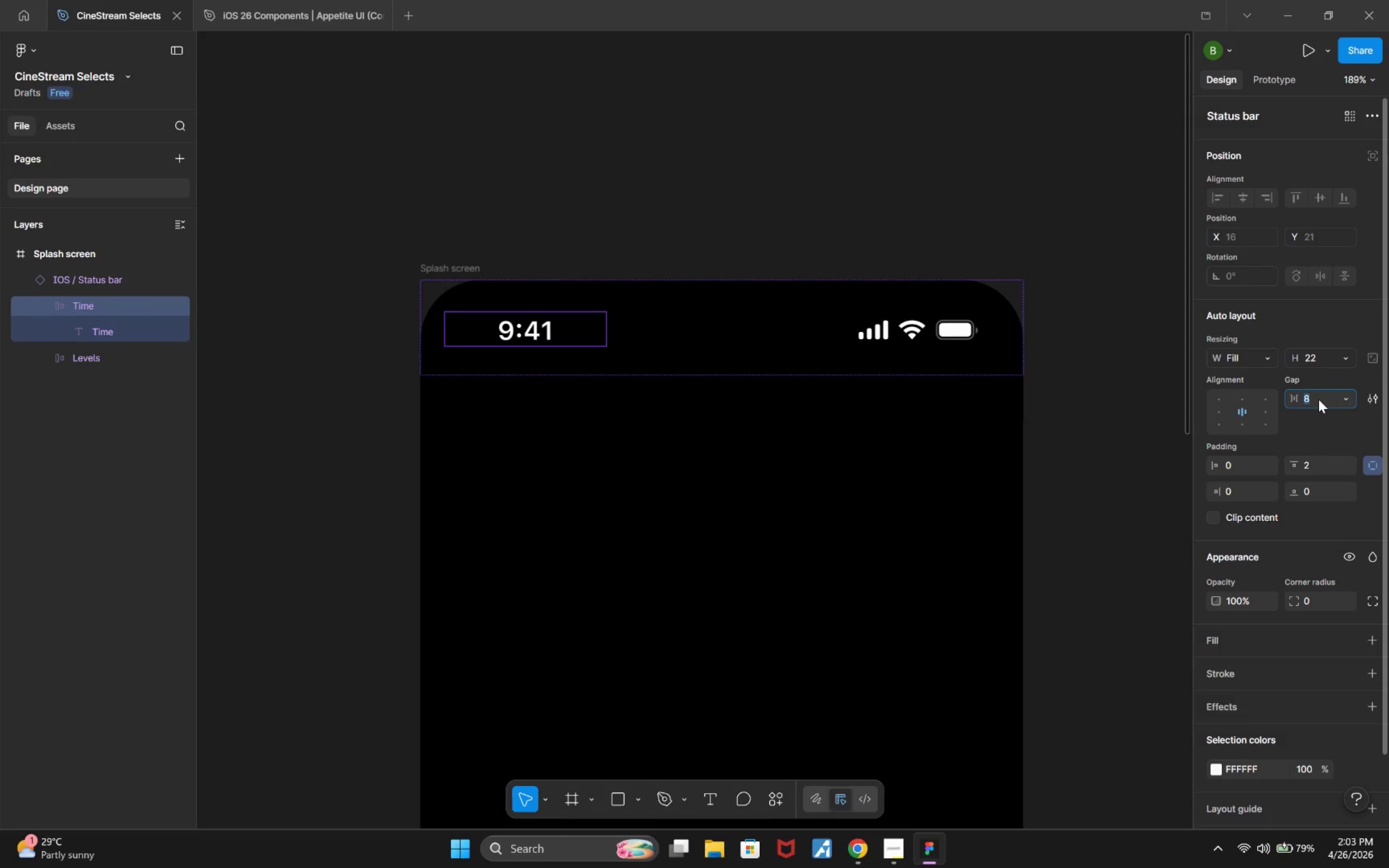 
key(Control+Z)
 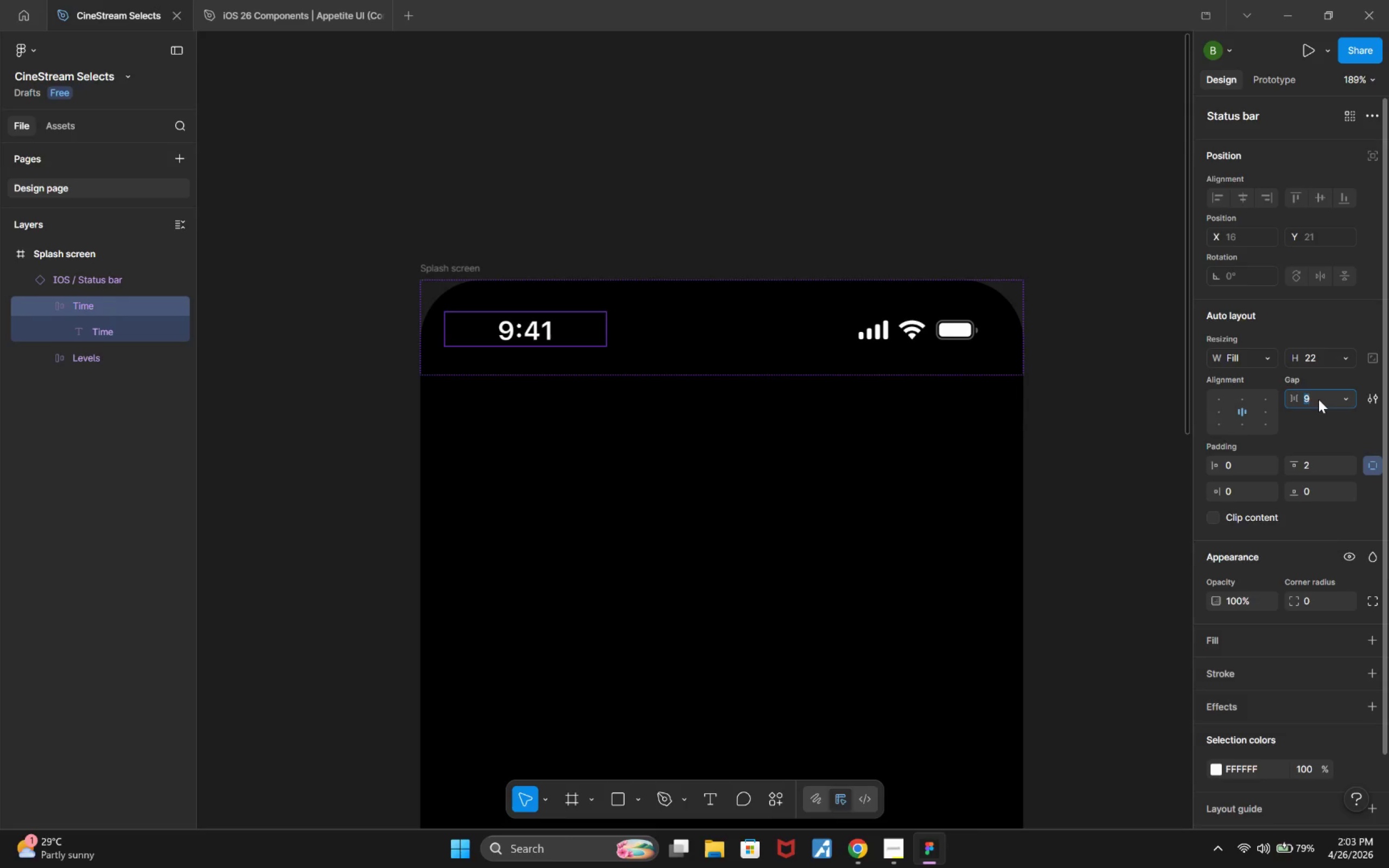 
key(Control+Z)
 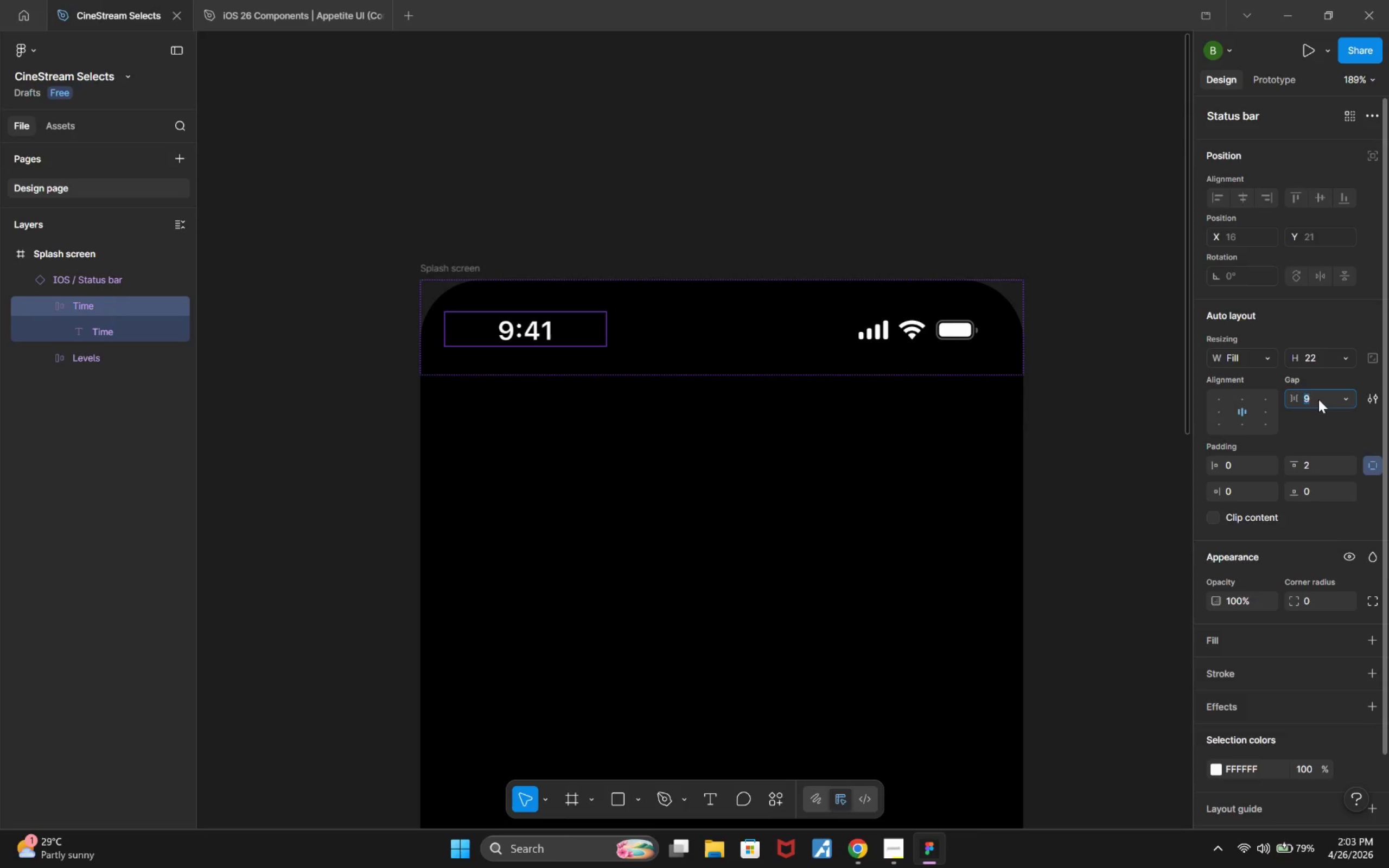 
key(Control+Z)
 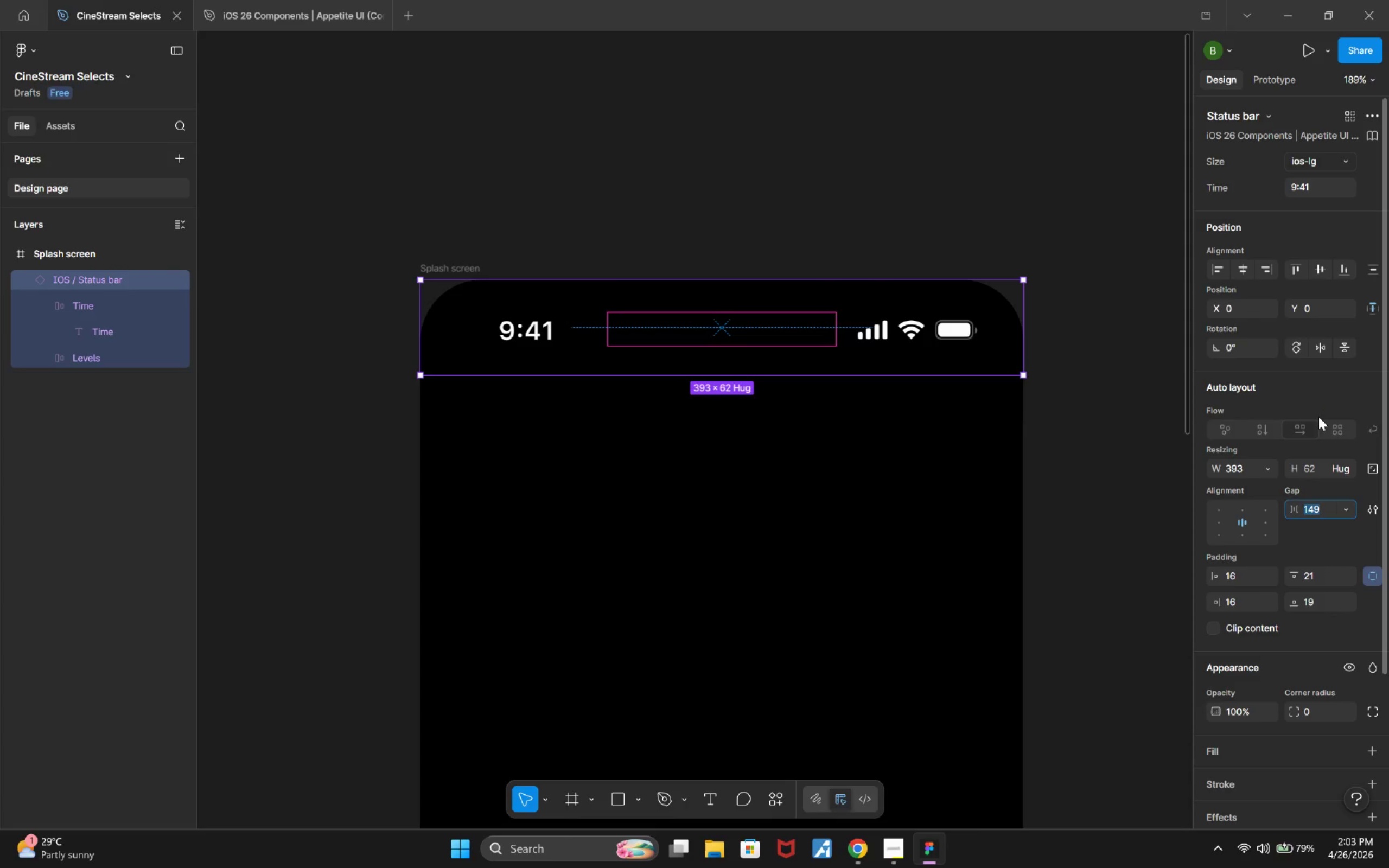 
hold_key(key=ControlLeft, duration=1.38)
 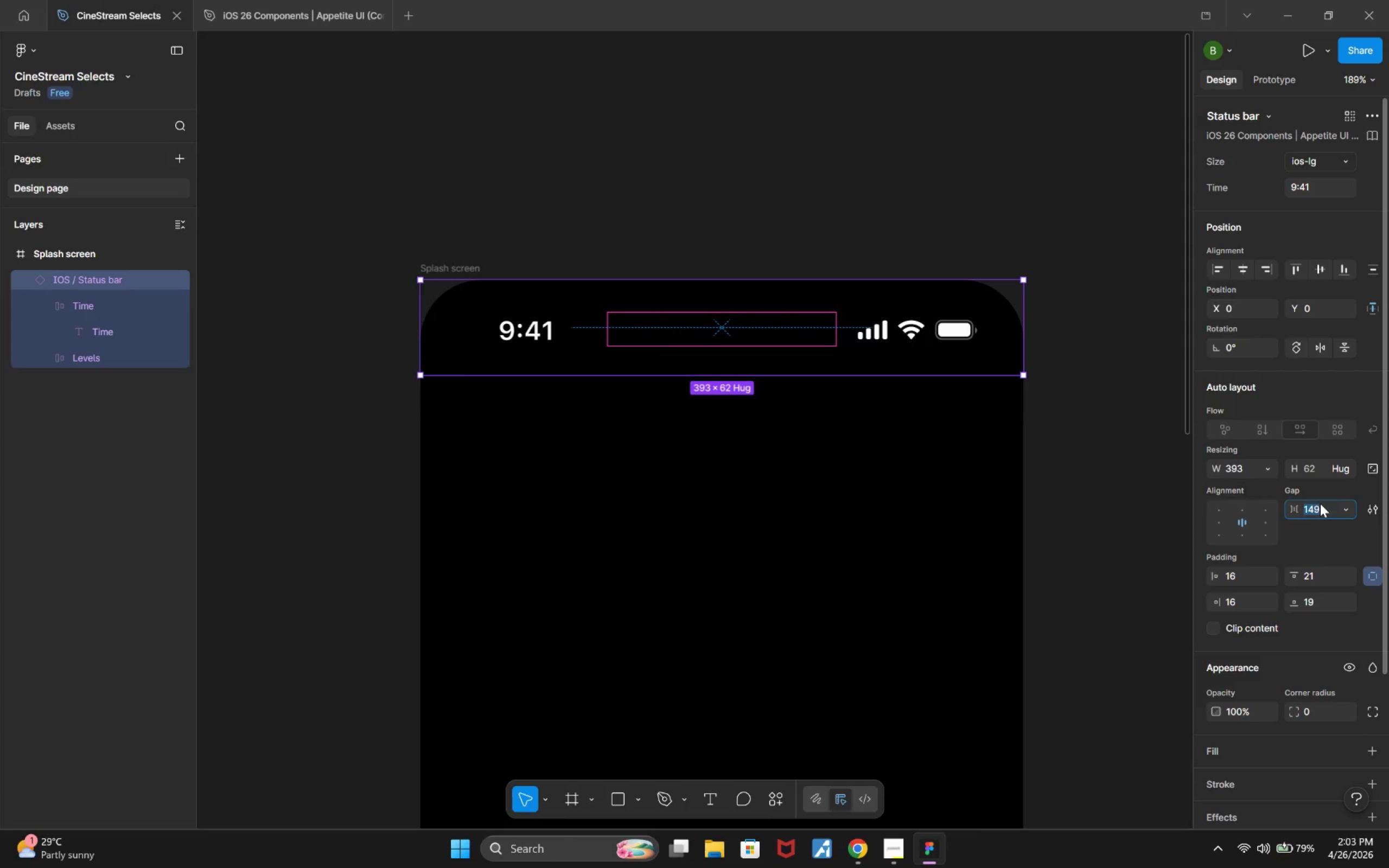 
wait(13.84)
 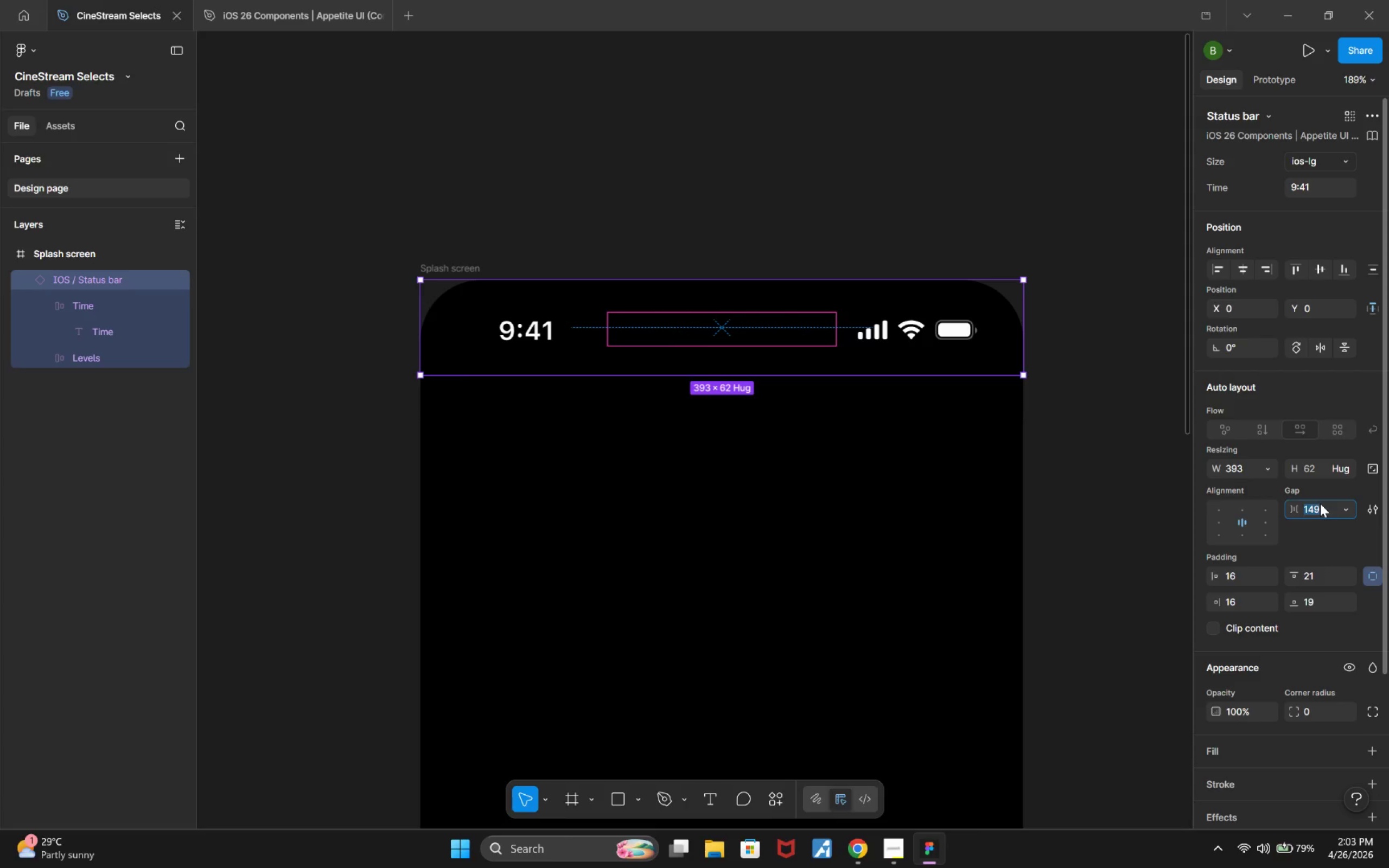 
hold_key(key=ArrowDown, duration=1.11)
 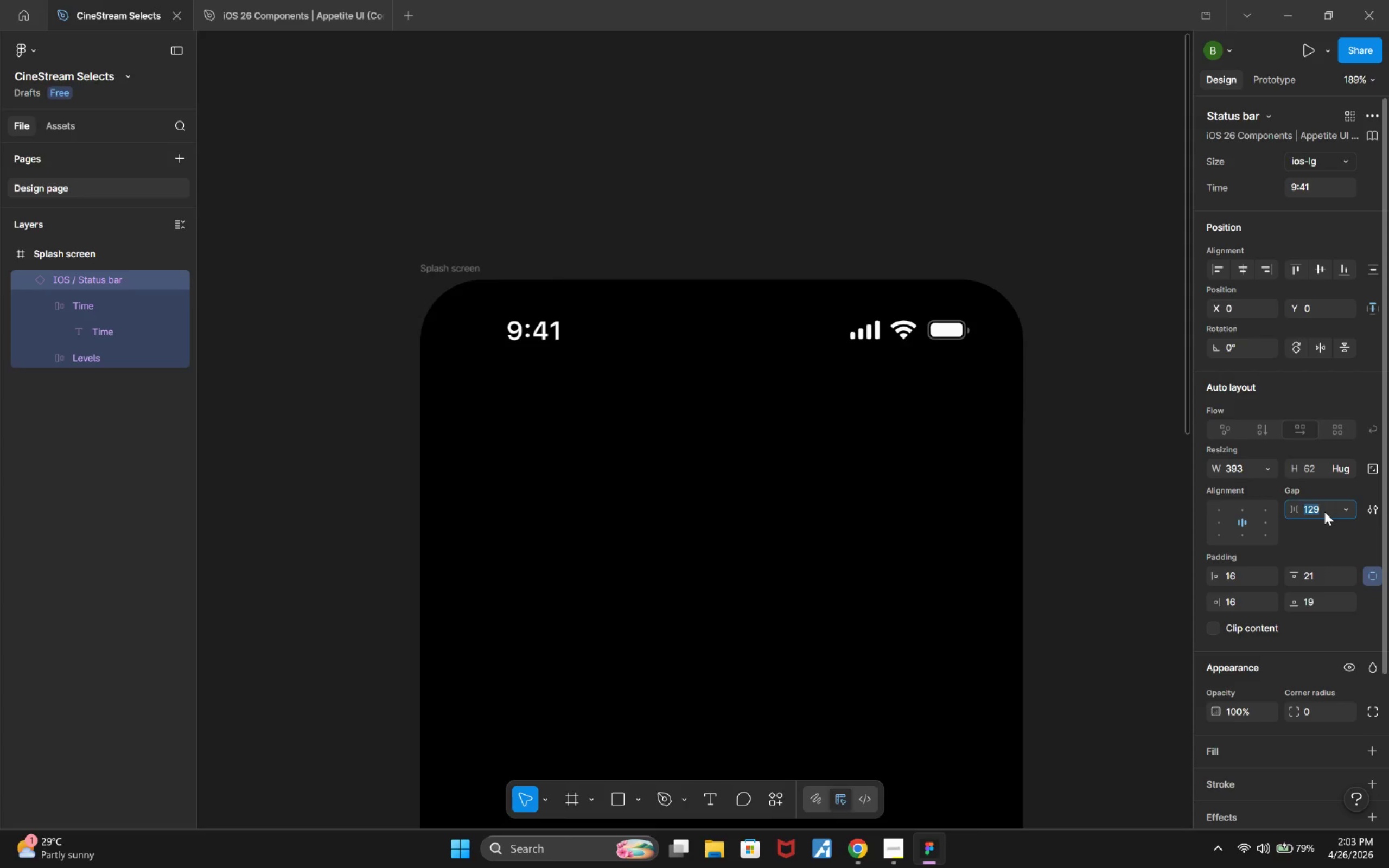 
hold_key(key=ArrowUp, duration=0.58)
 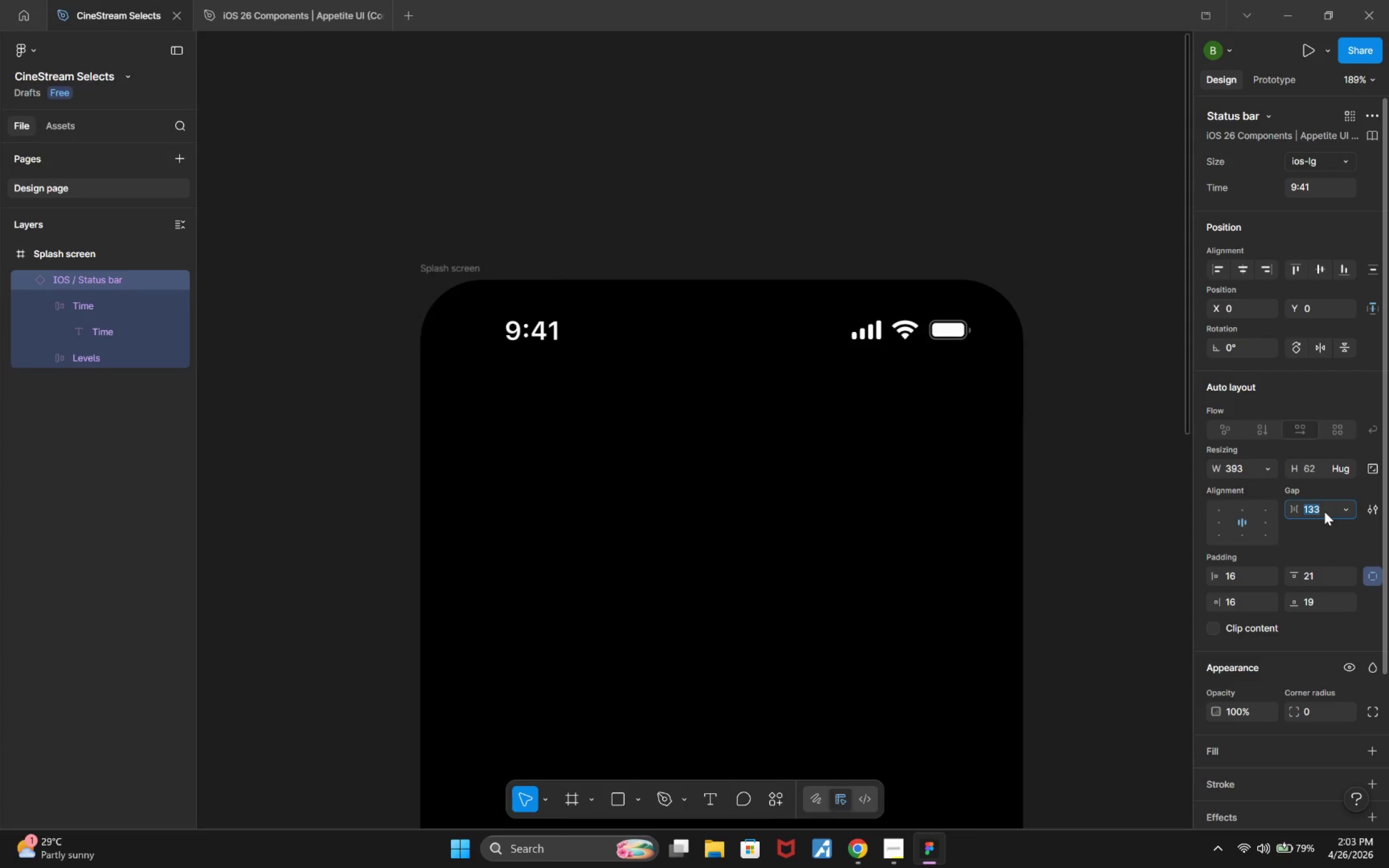 
key(Control+Z)
 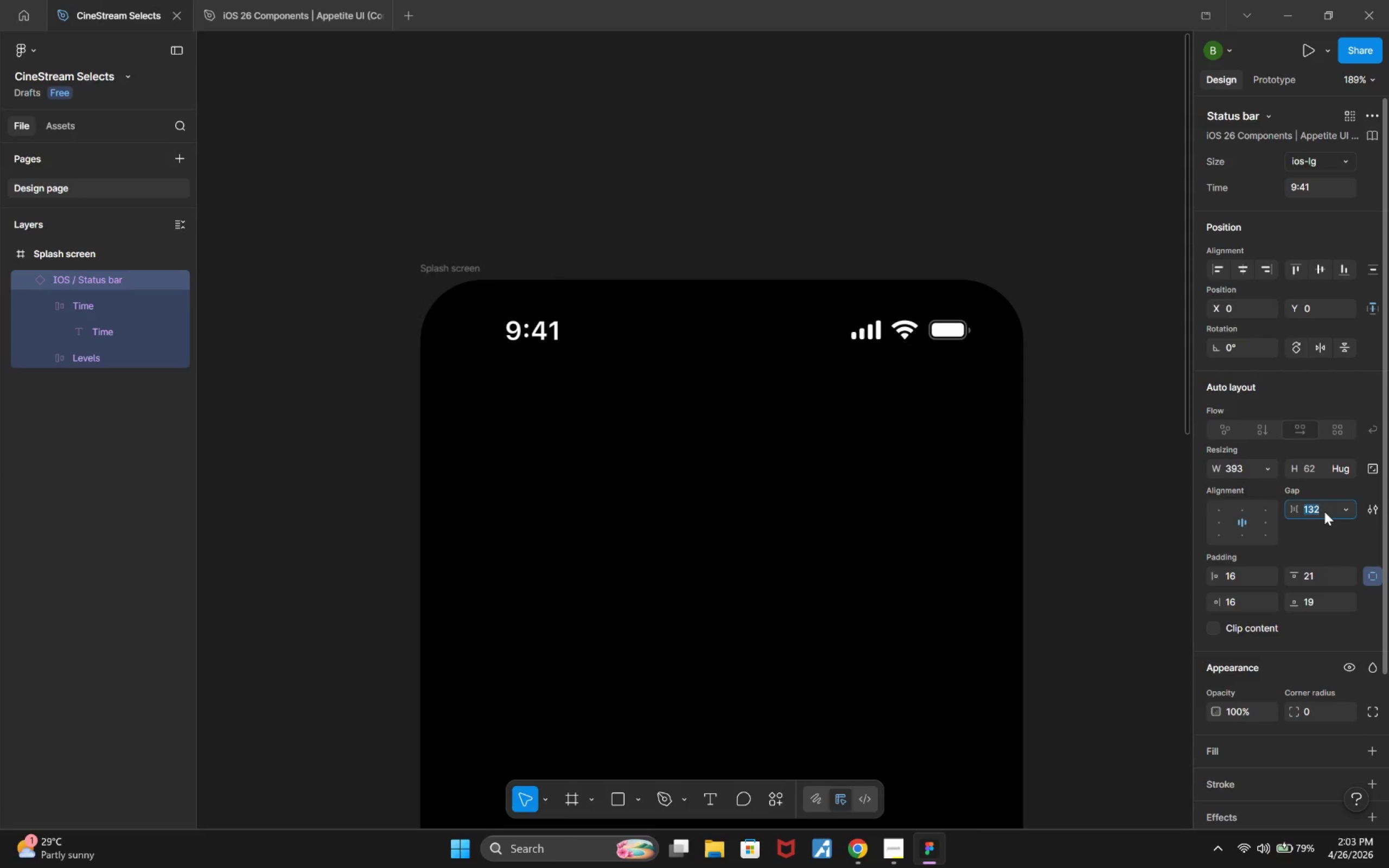 
key(Control+Z)
 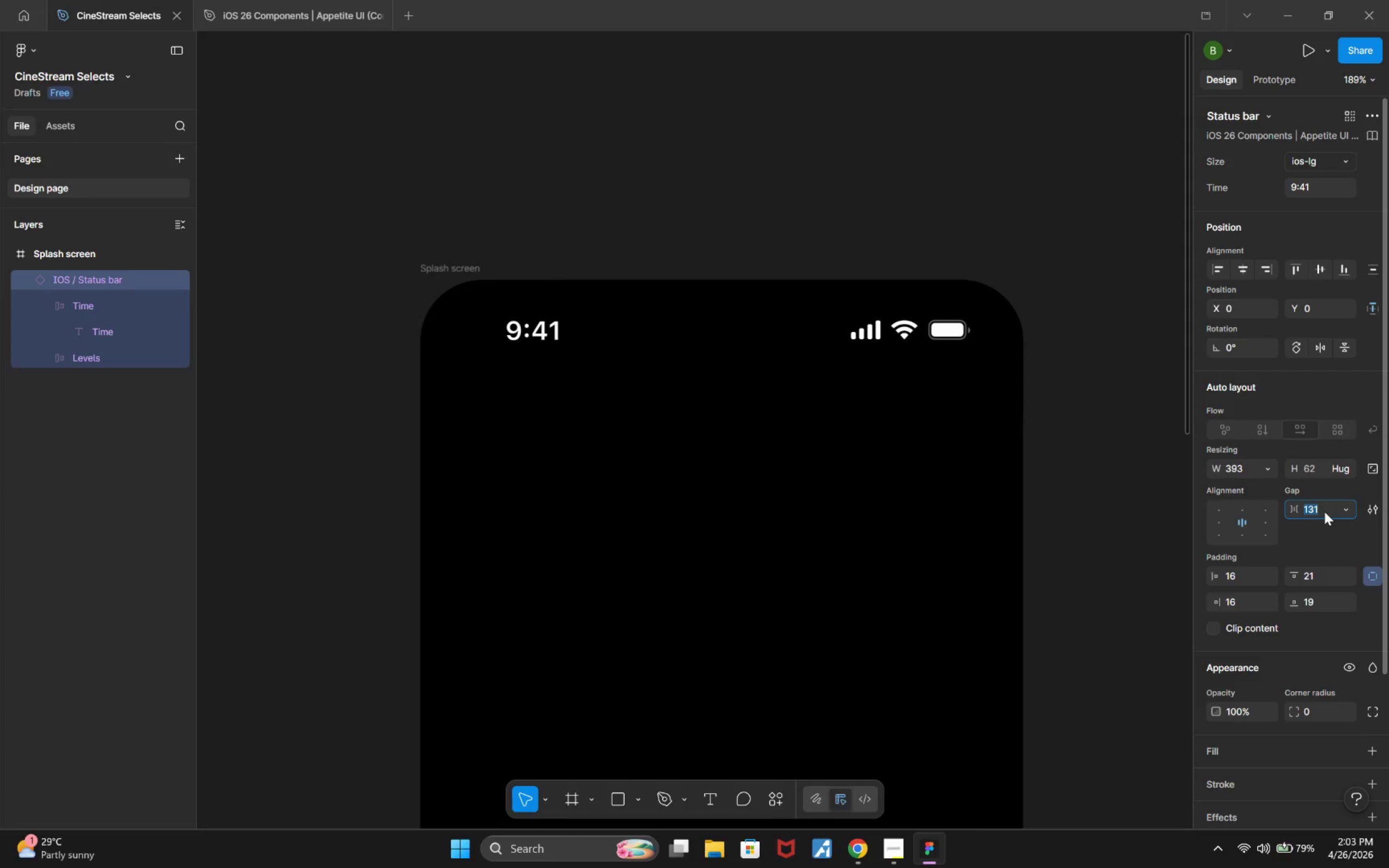 
key(Control+Z)
 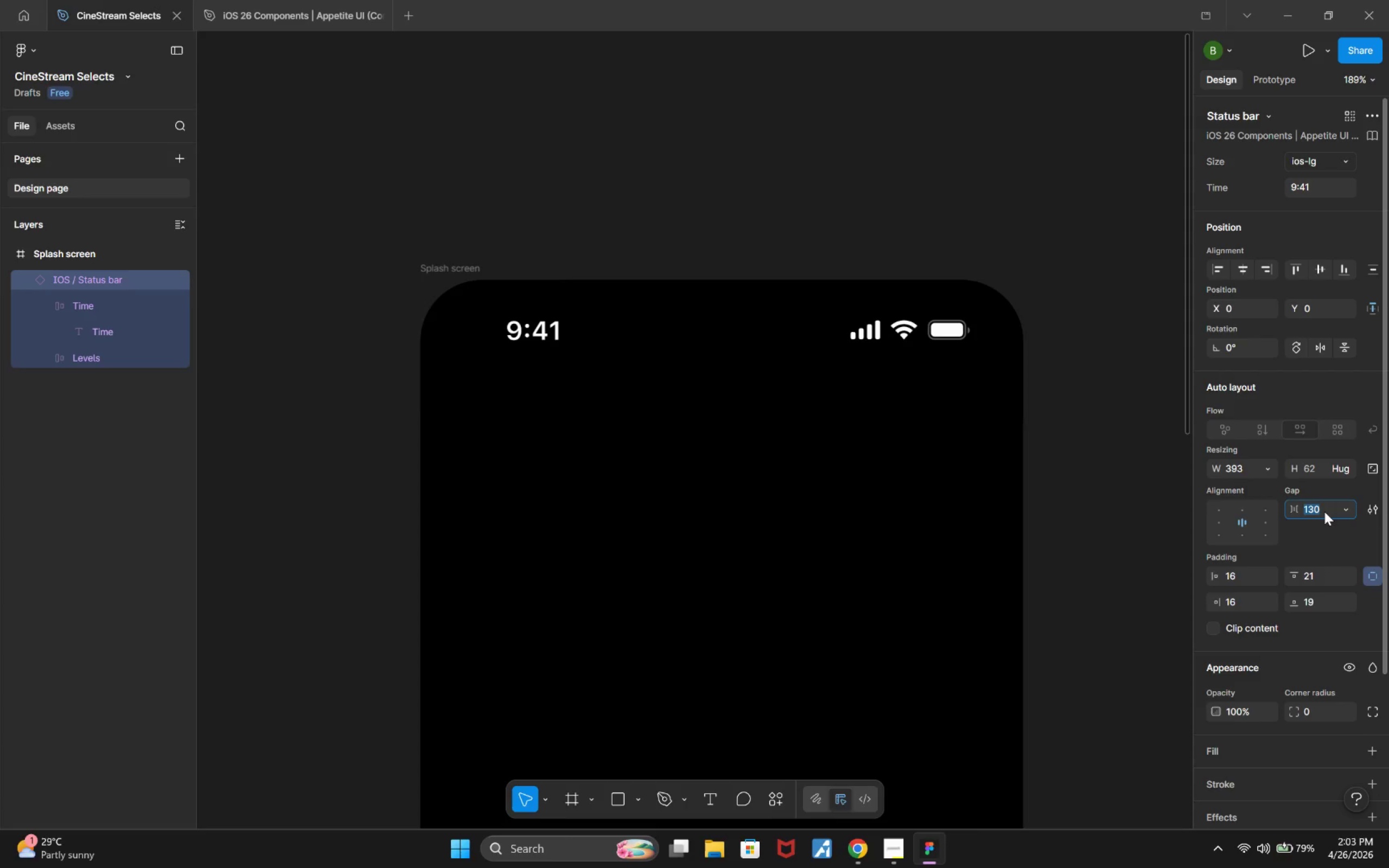 
hold_key(key=Z, duration=0.72)
 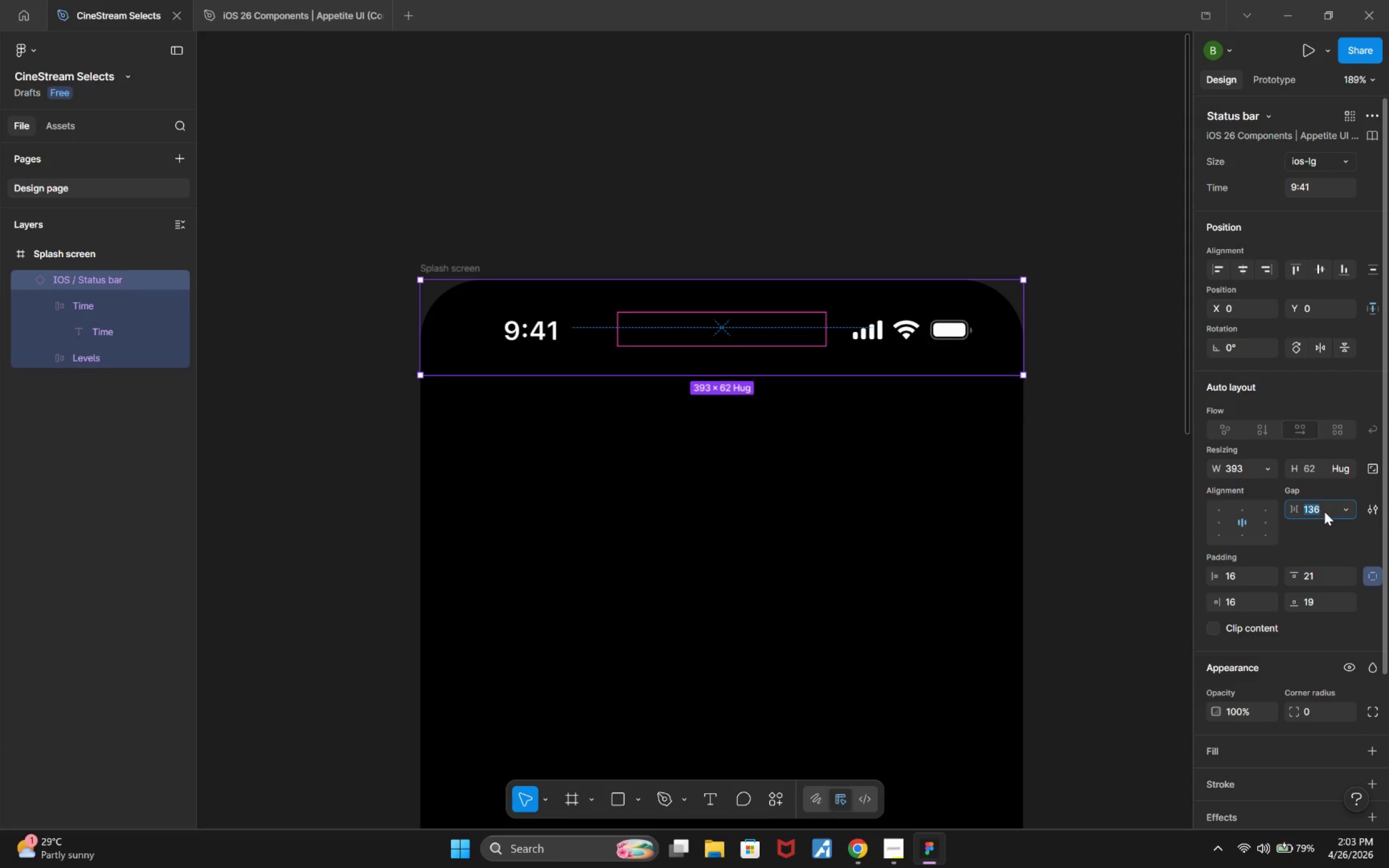 
key(Control+Z)
 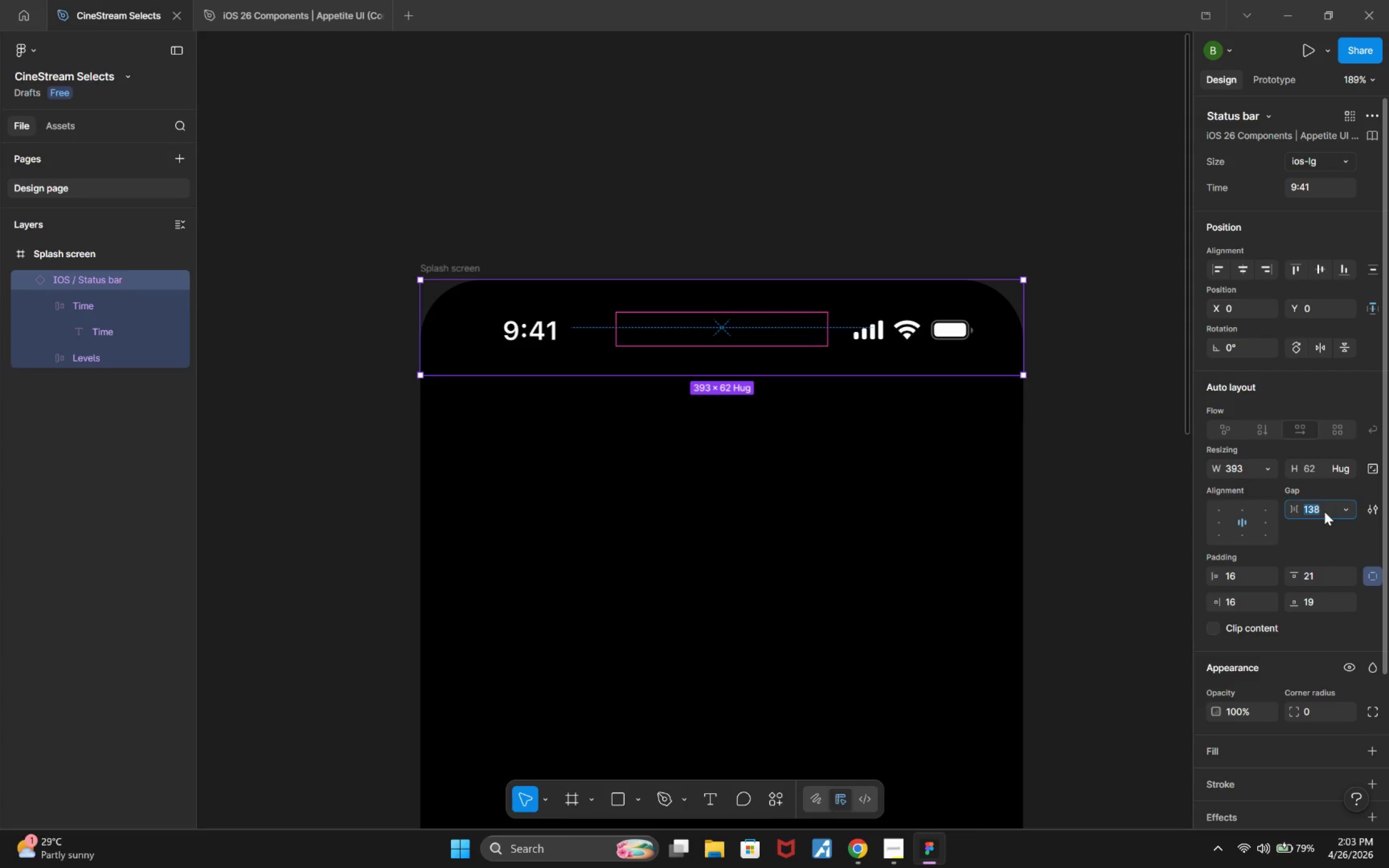 
hold_key(key=Z, duration=0.67)
 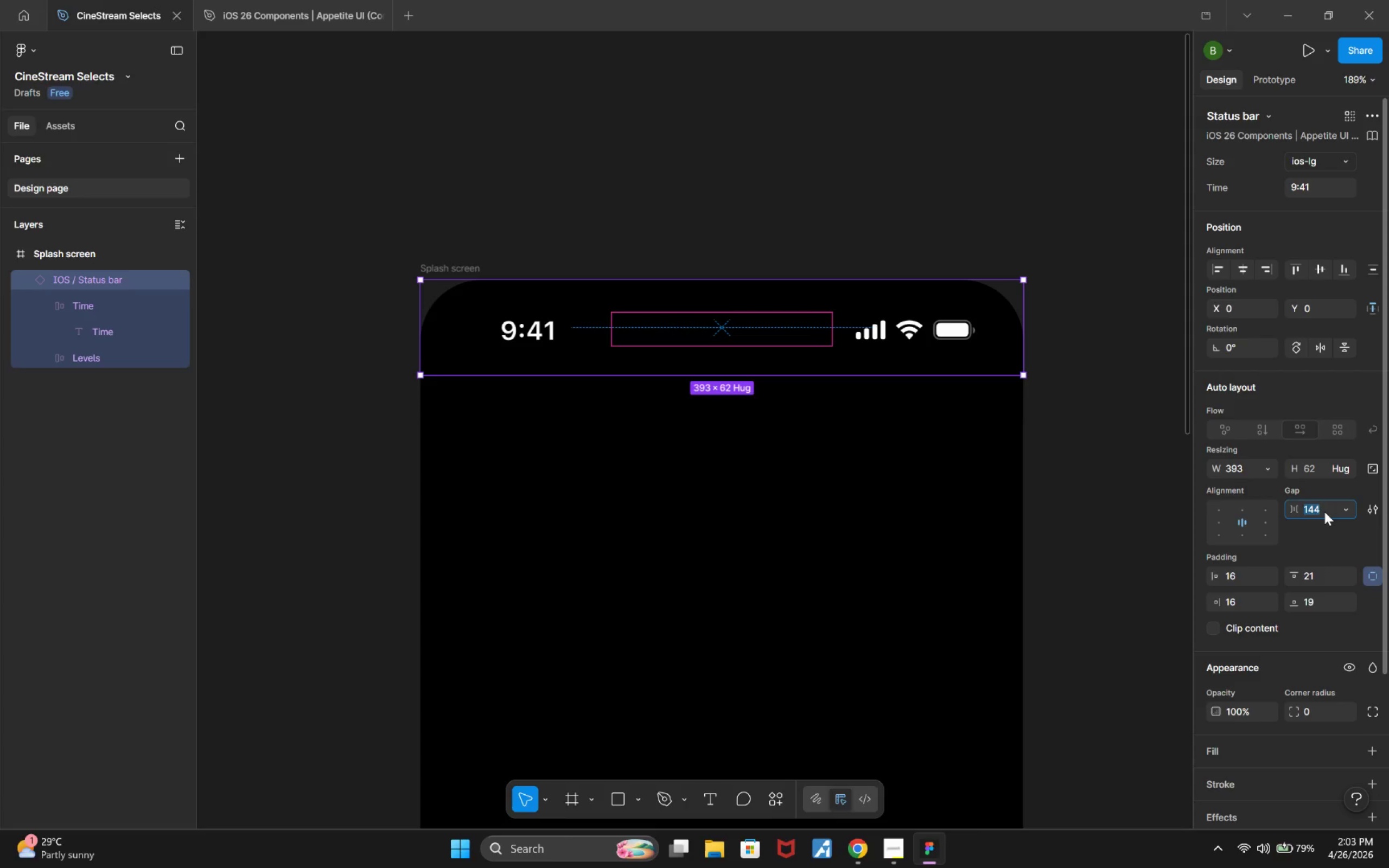 
key(Control+Z)
 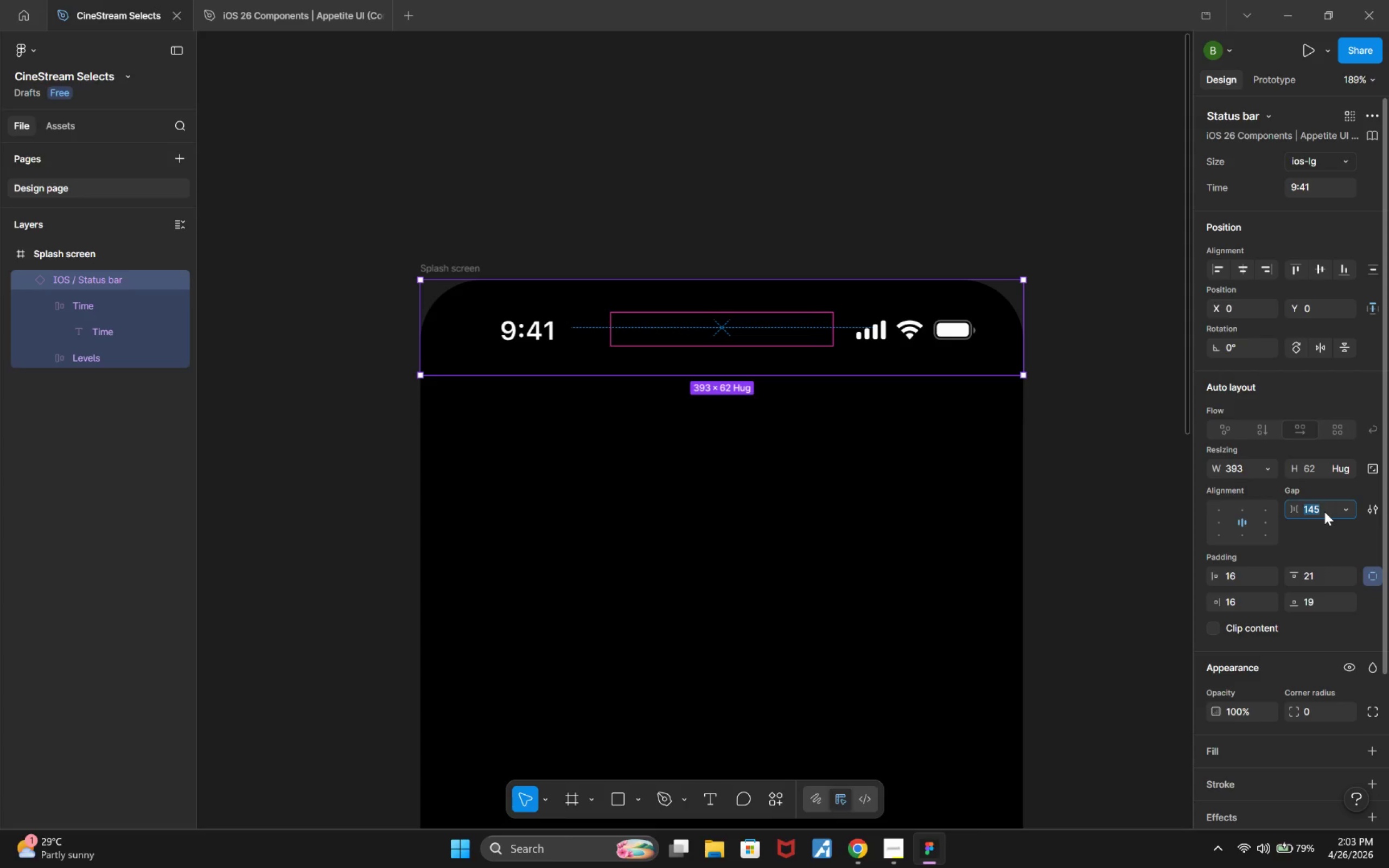 
key(Control+Z)
 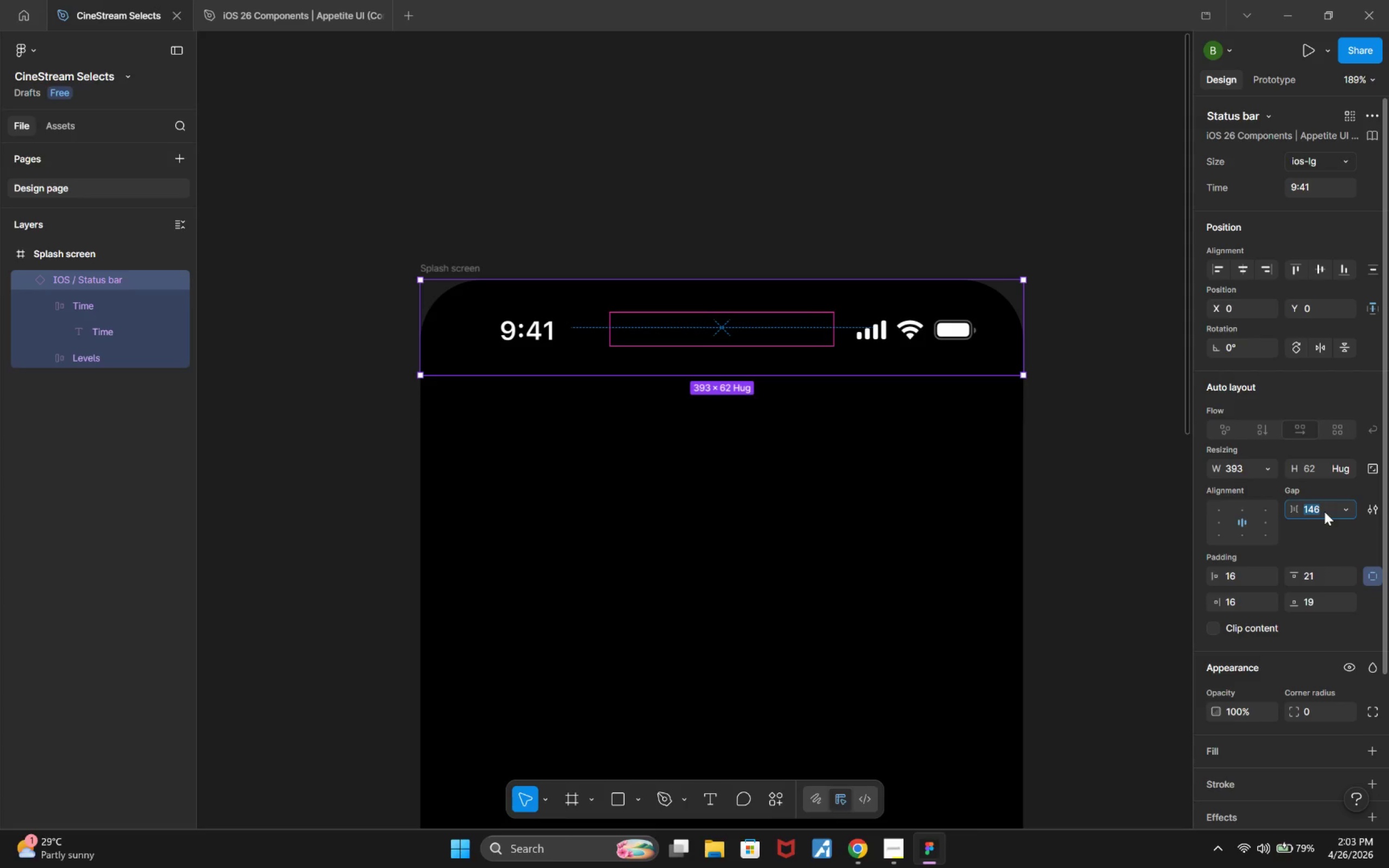 
hold_key(key=Z, duration=0.59)
 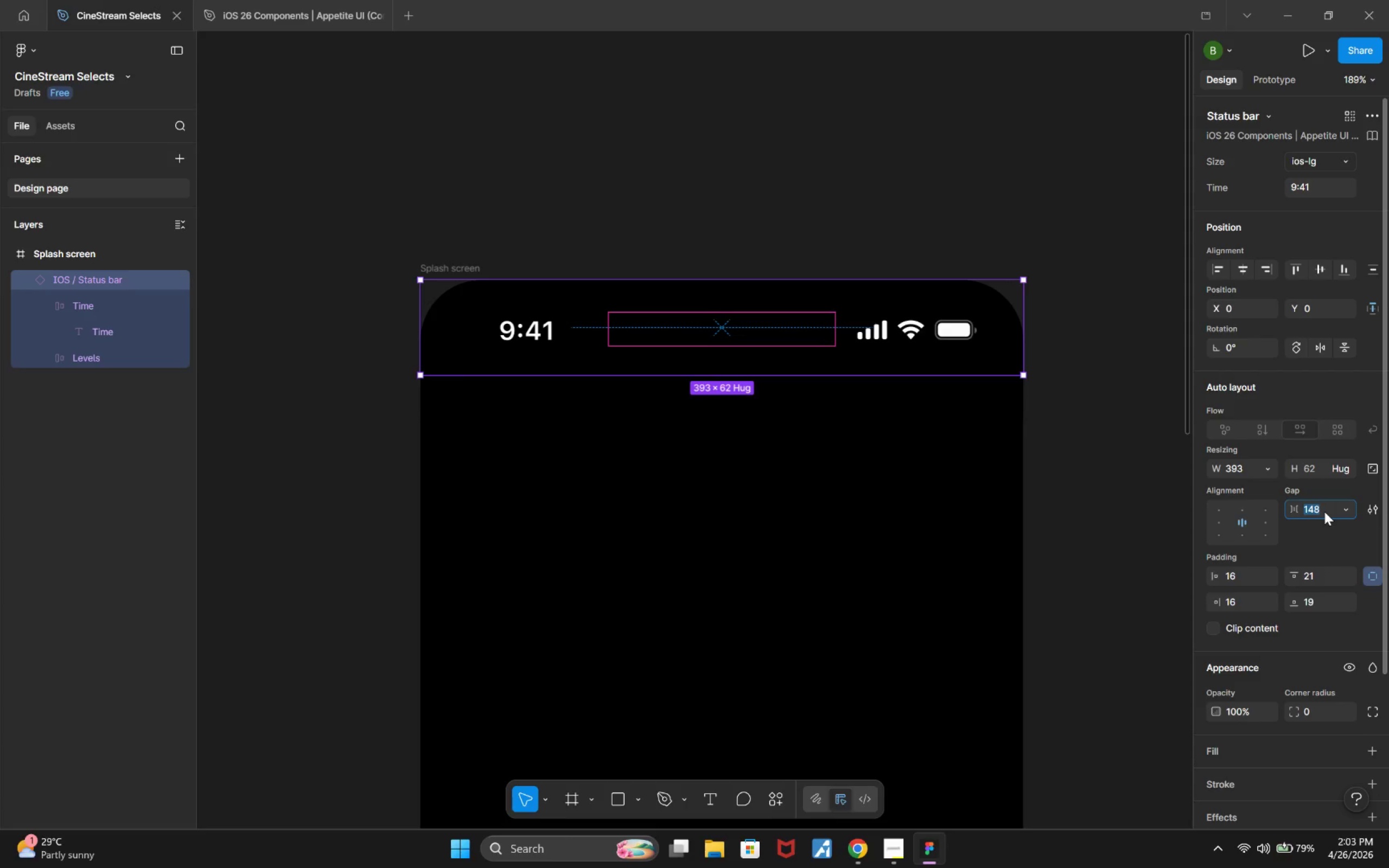 
key(Control+Z)
 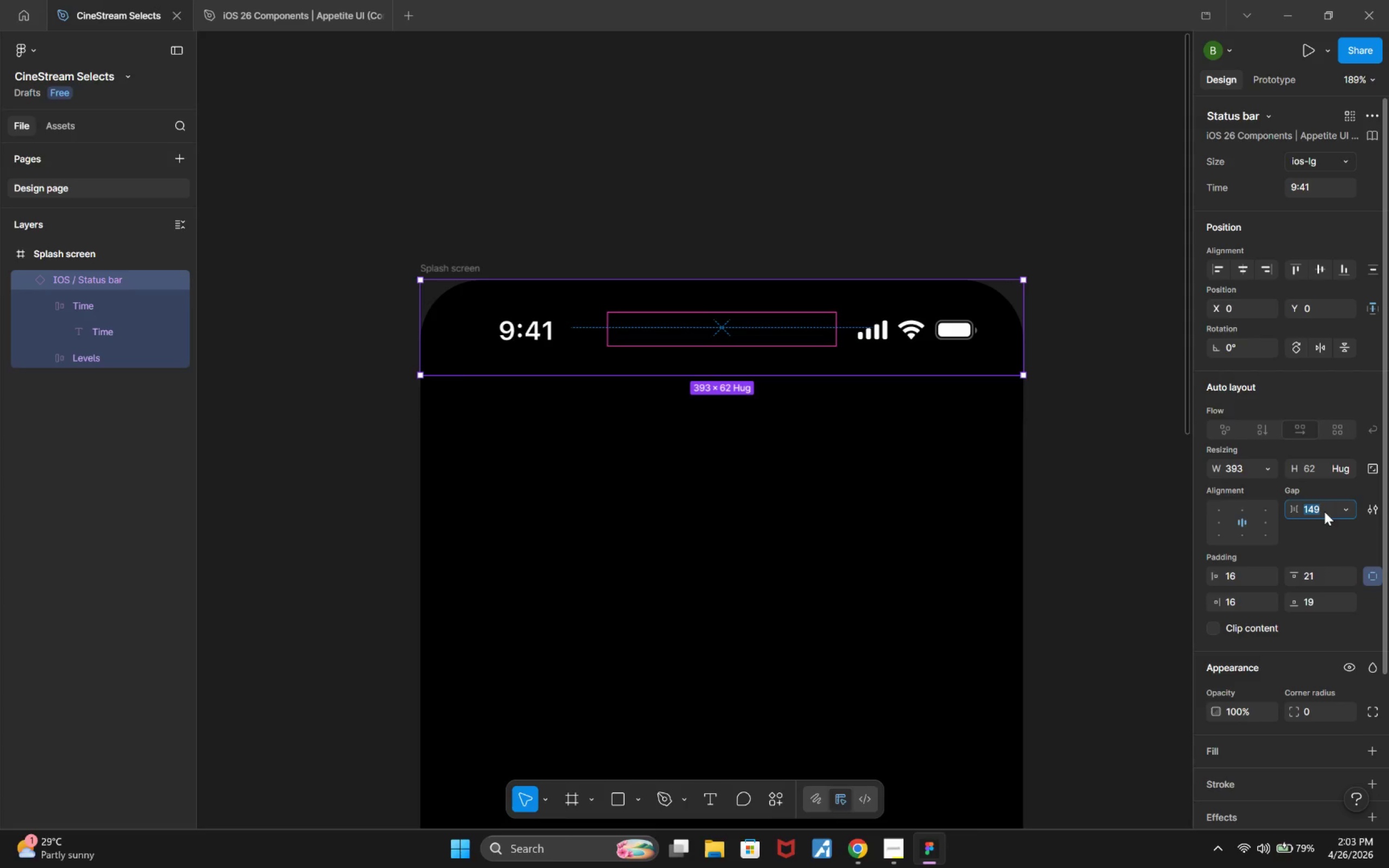 
key(Control+Z)
 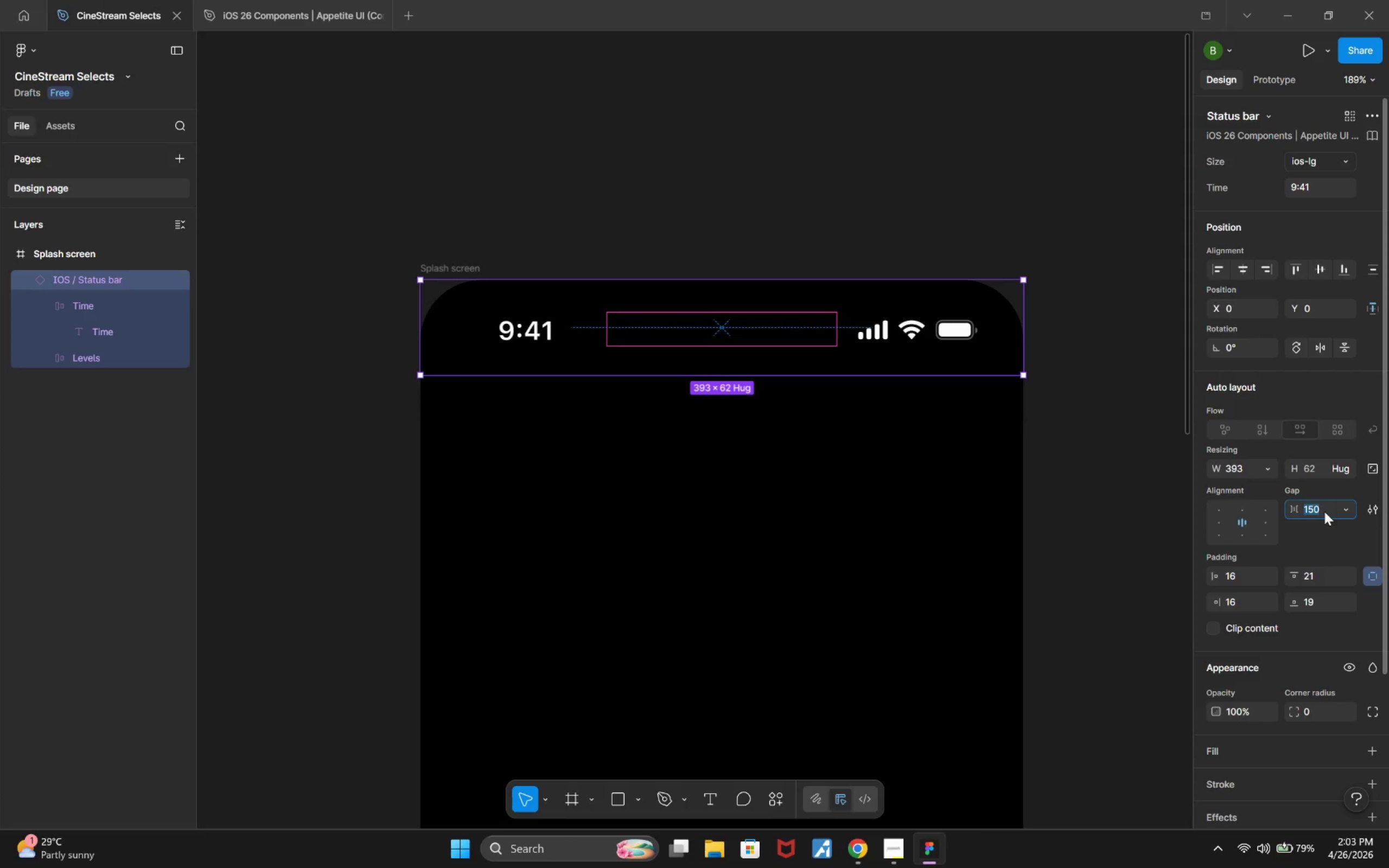 
hold_key(key=Z, duration=0.61)
 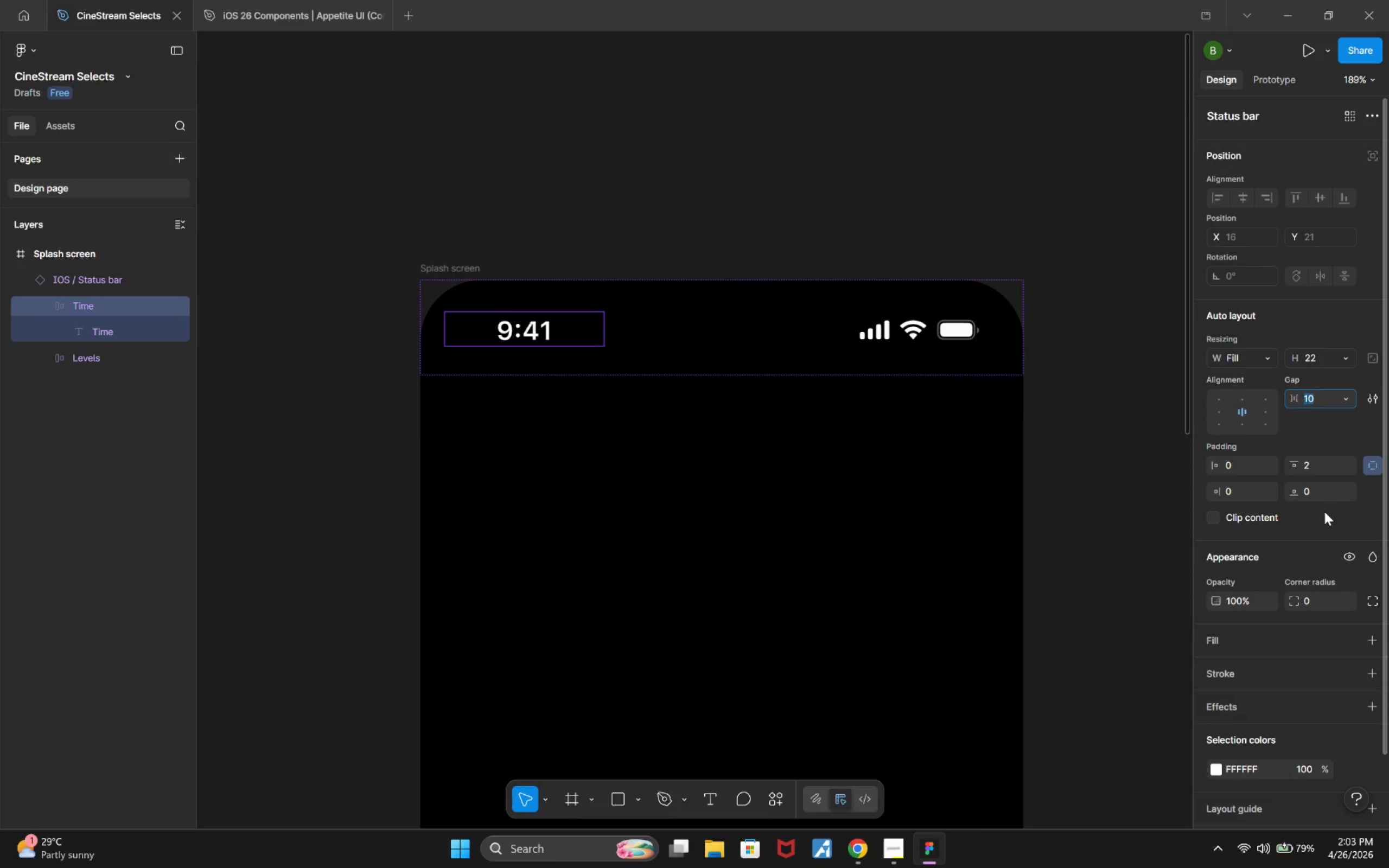 
key(Control+Y)
 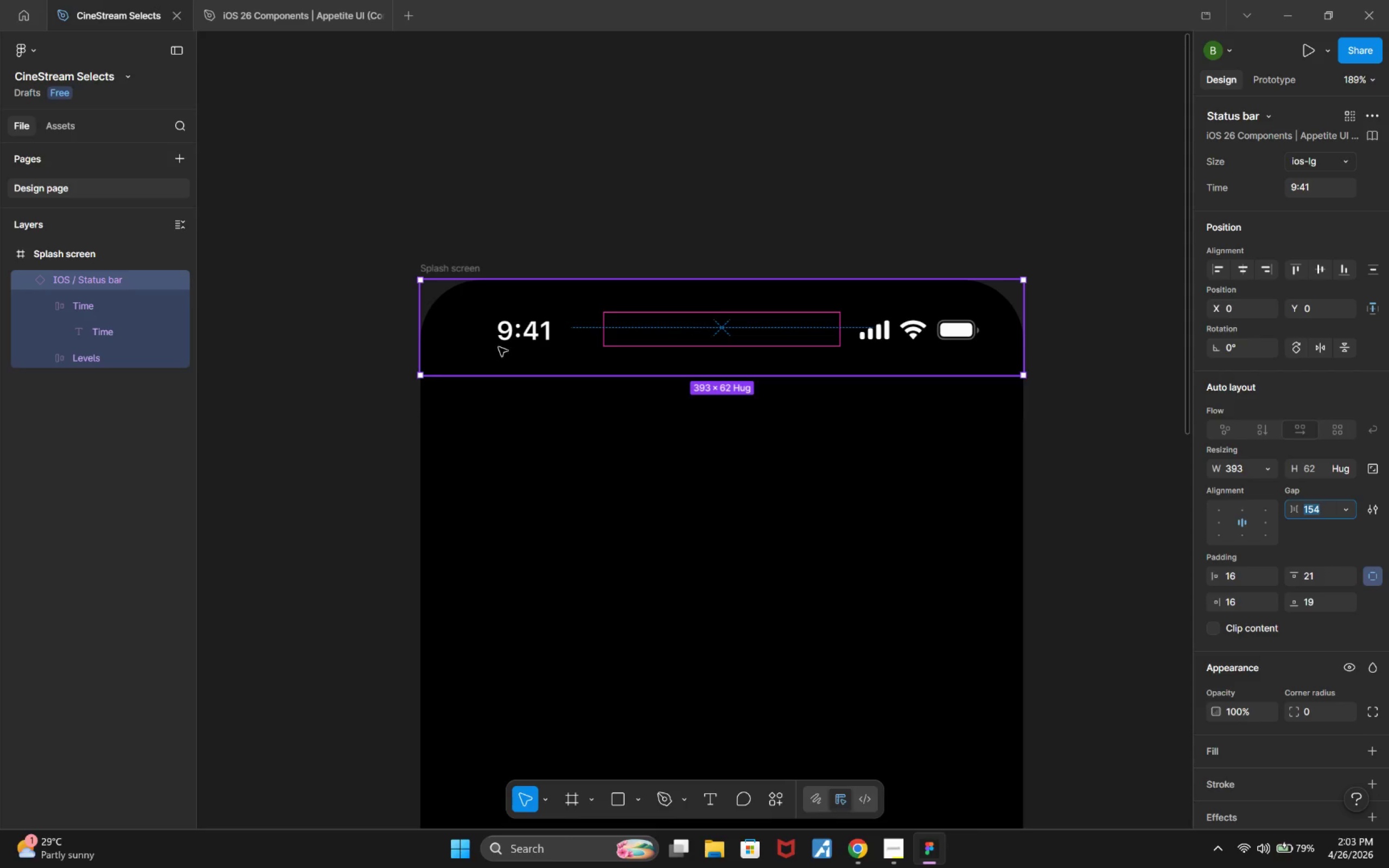 
double_click([515, 341])
 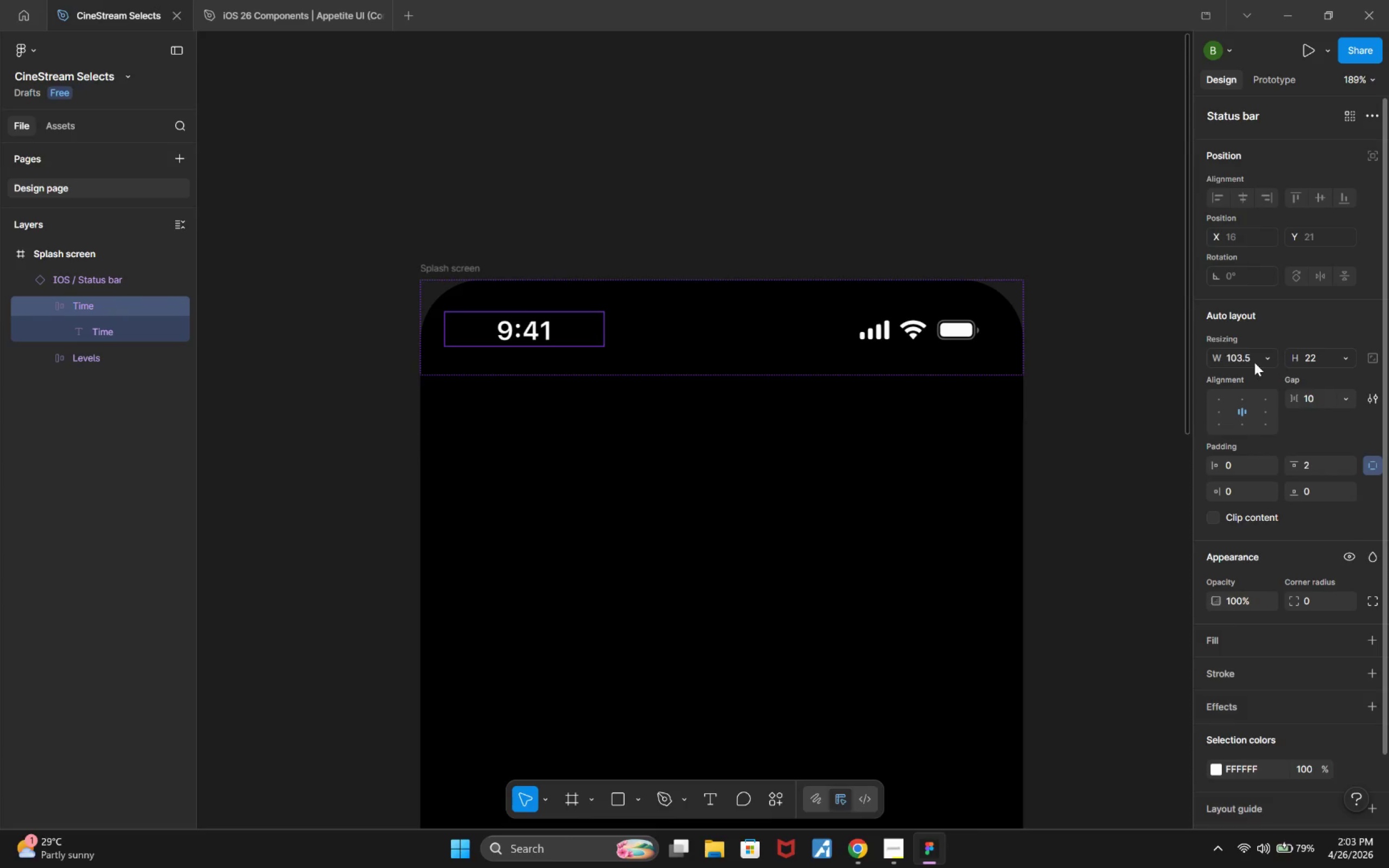 
wait(6.2)
 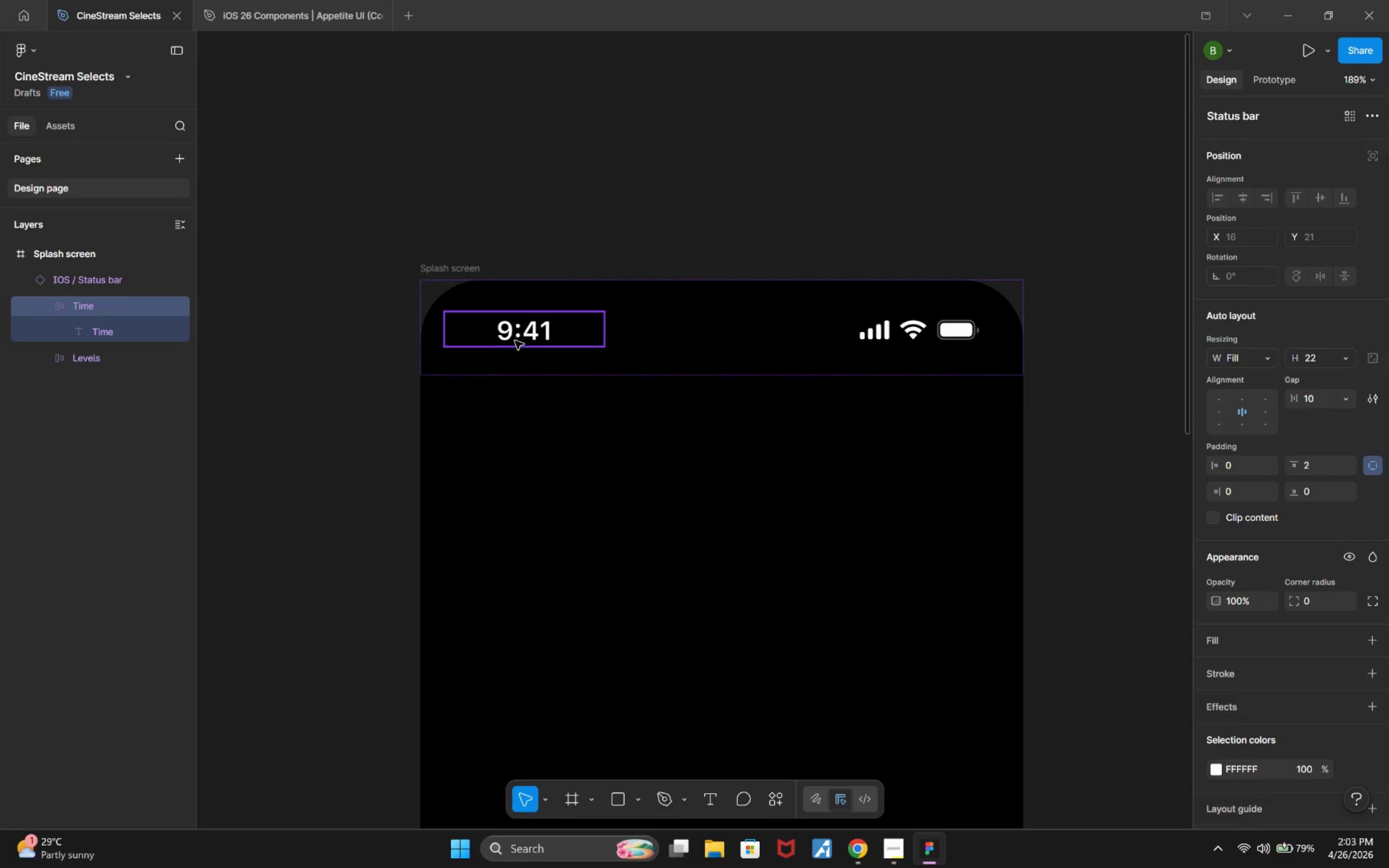 
left_click([1248, 357])
 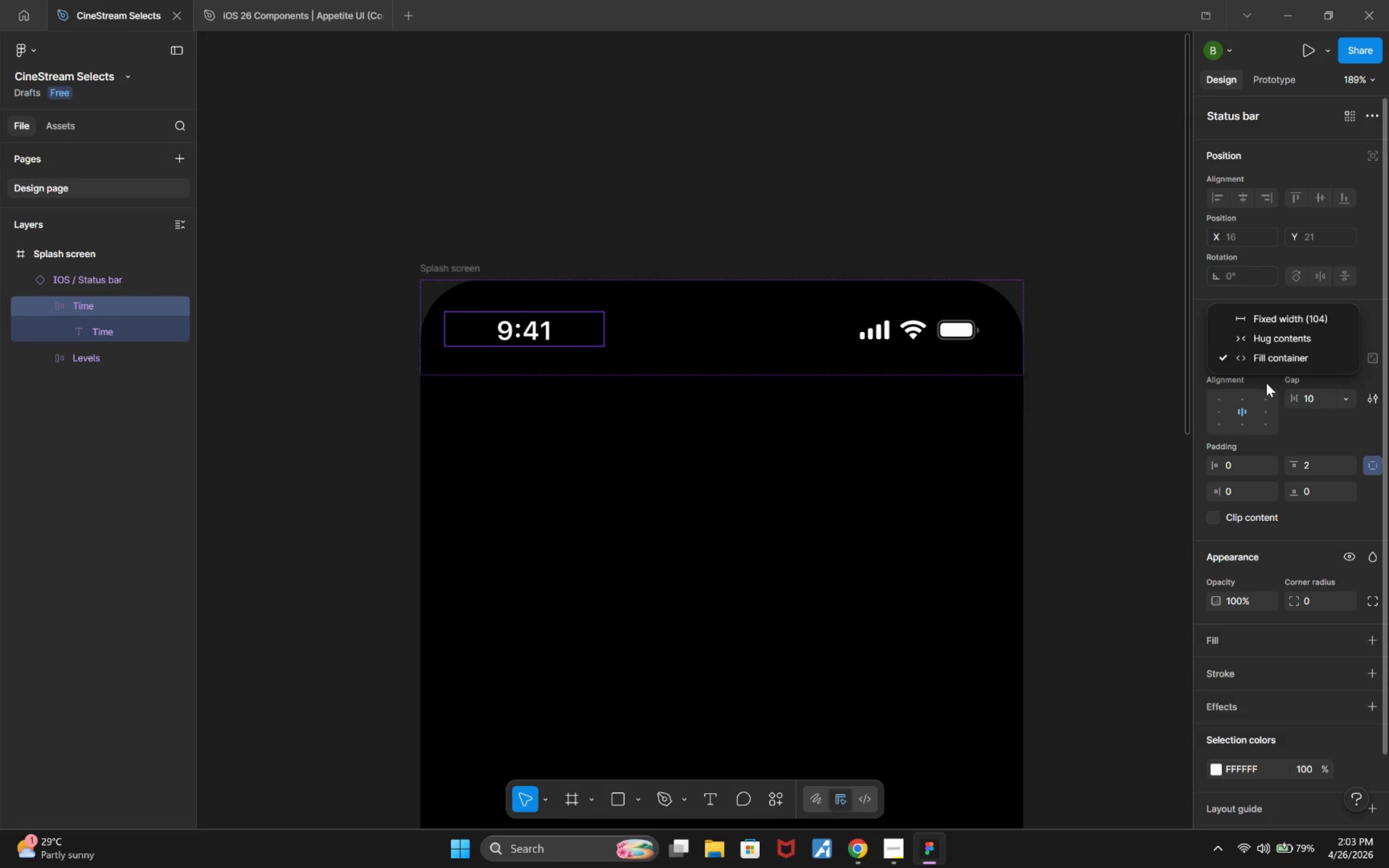 
key(Escape)
 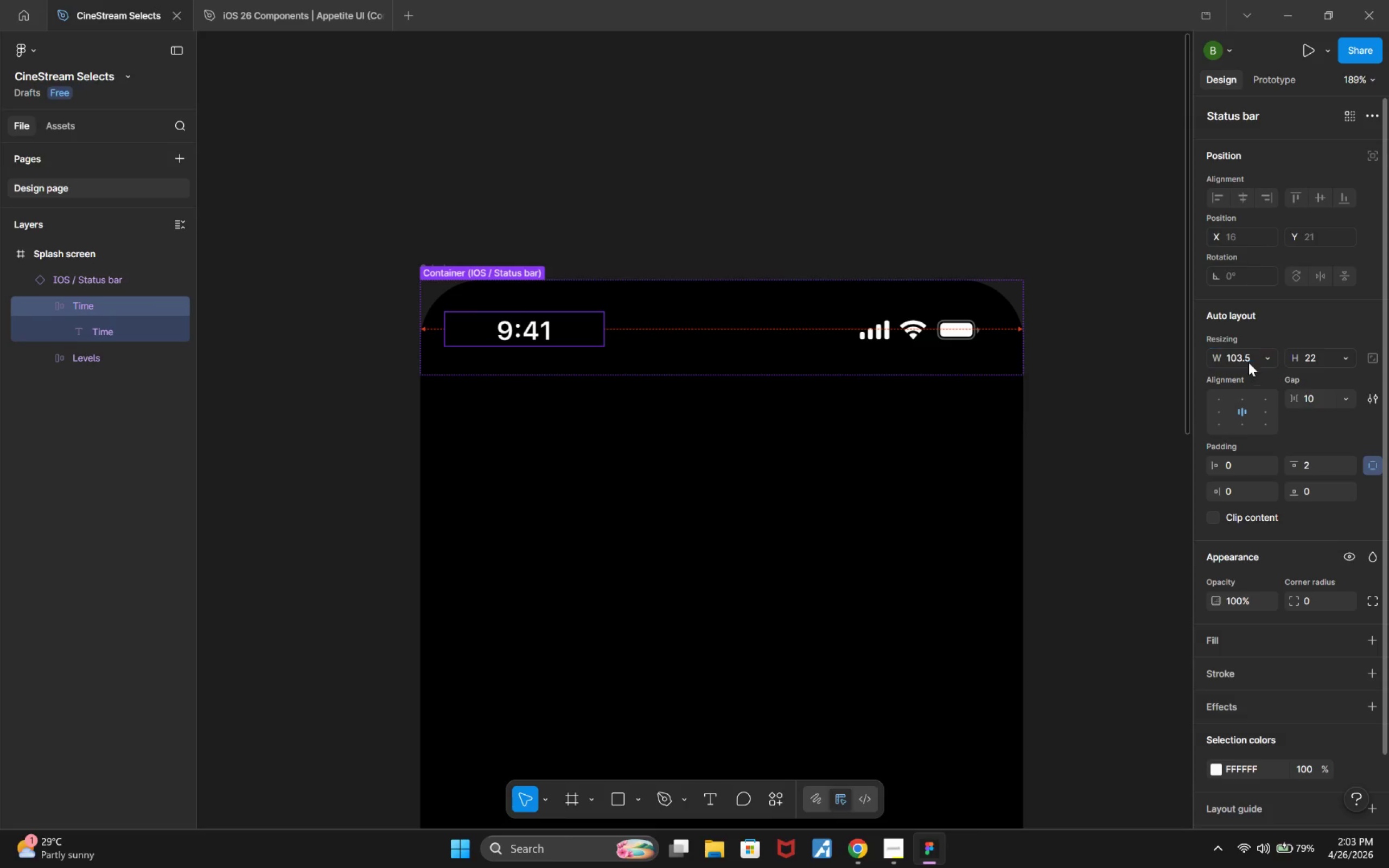 
left_click([1248, 360])
 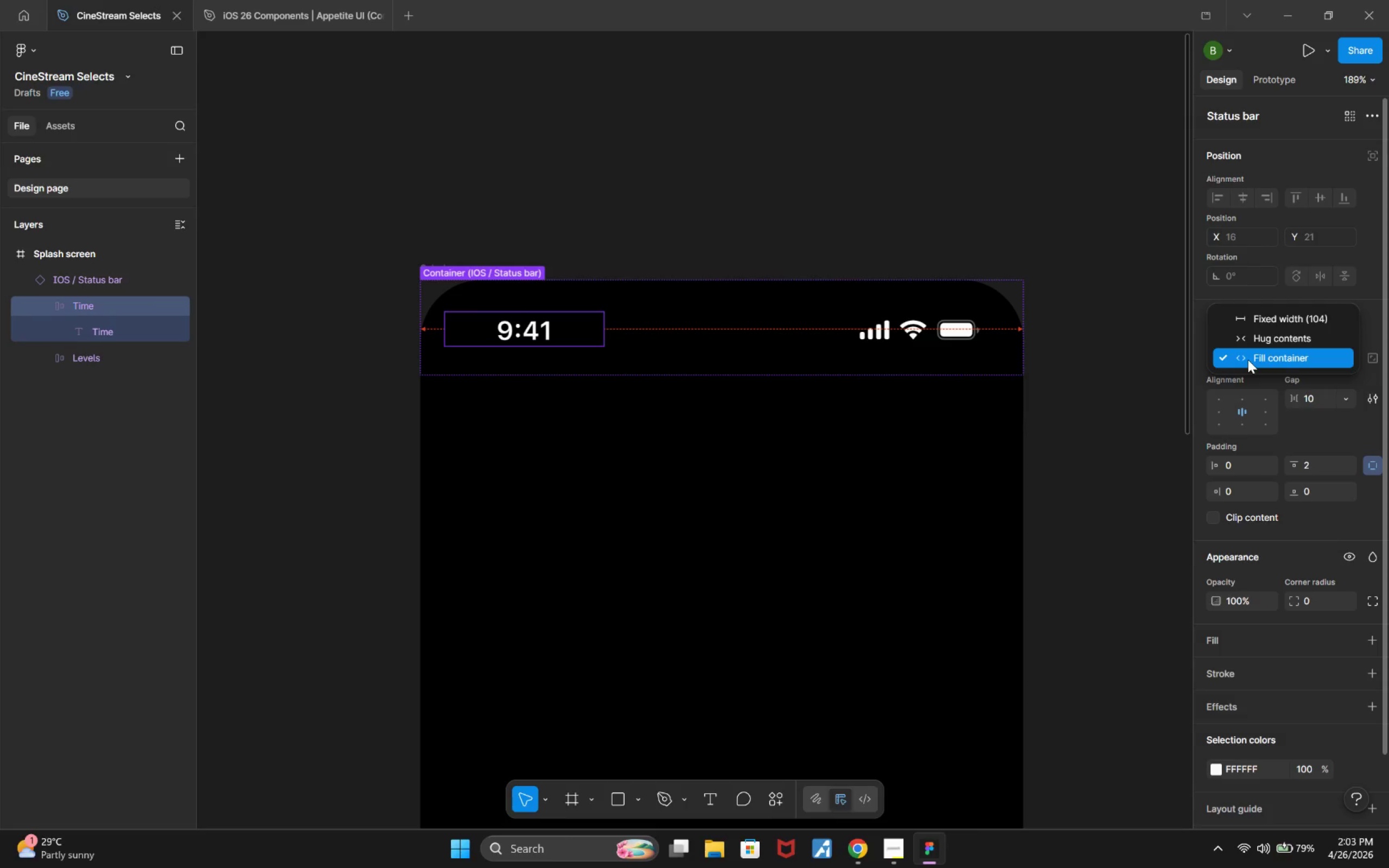 
key(Escape)
 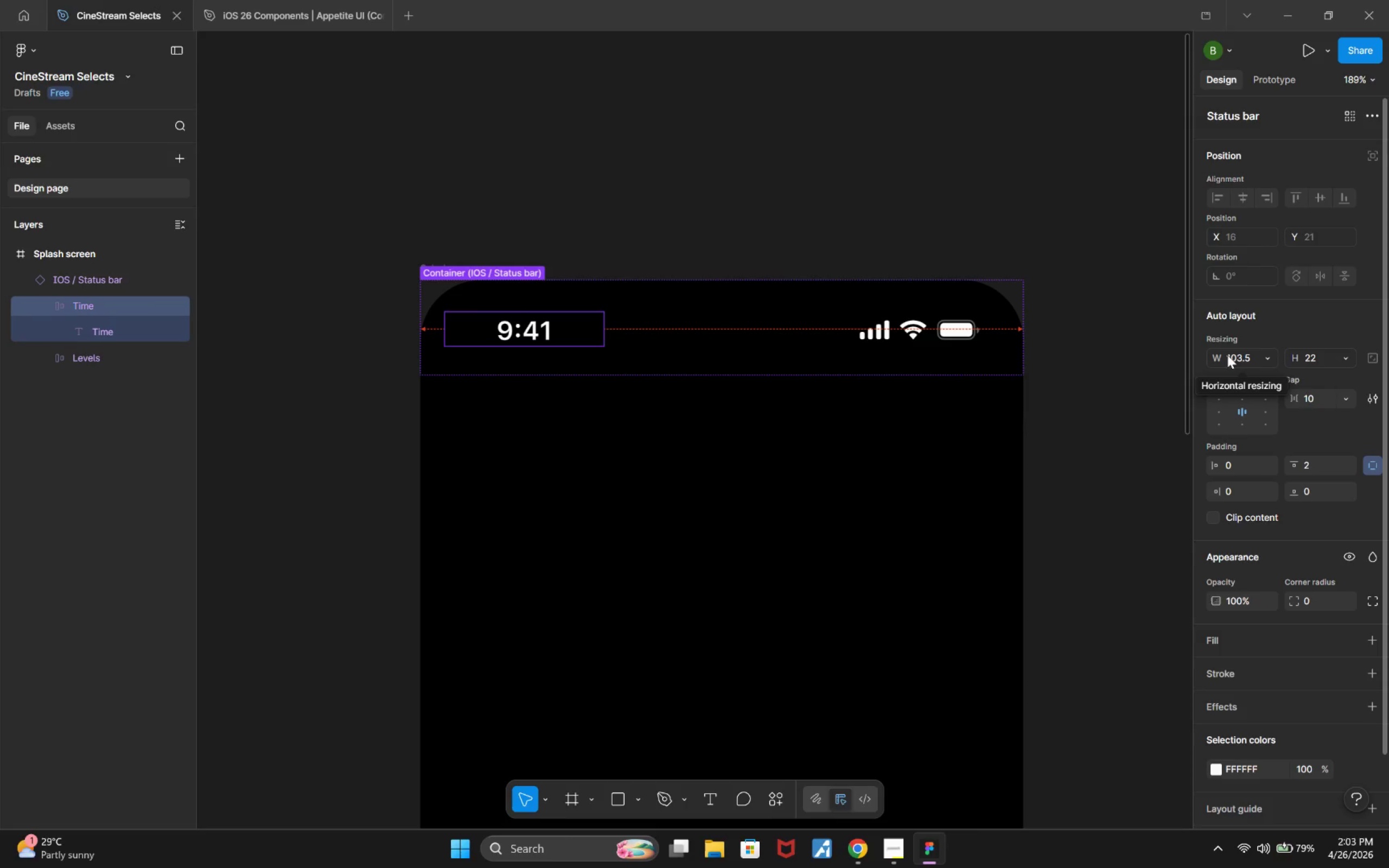 
double_click([1227, 355])
 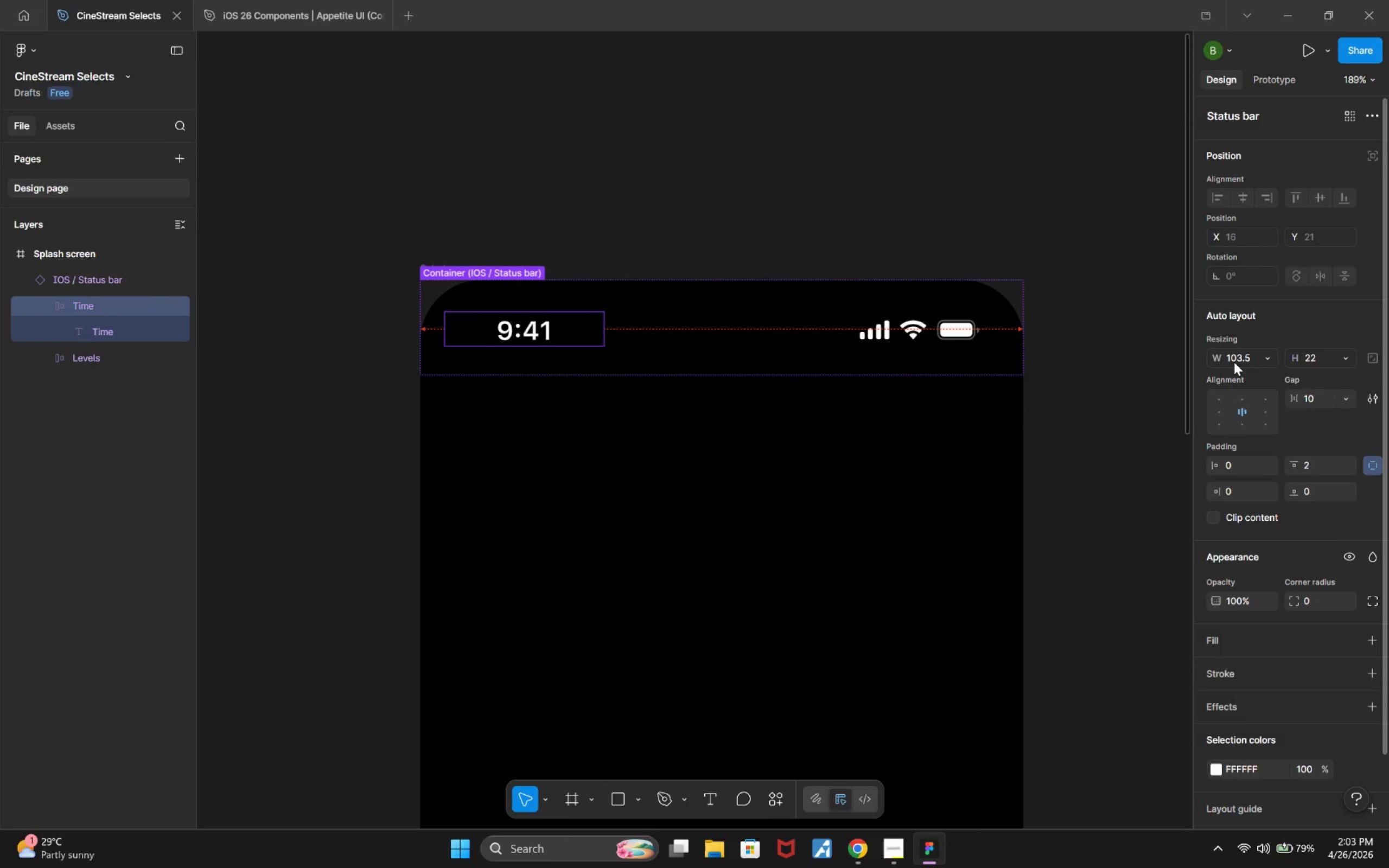 
left_click([1234, 362])
 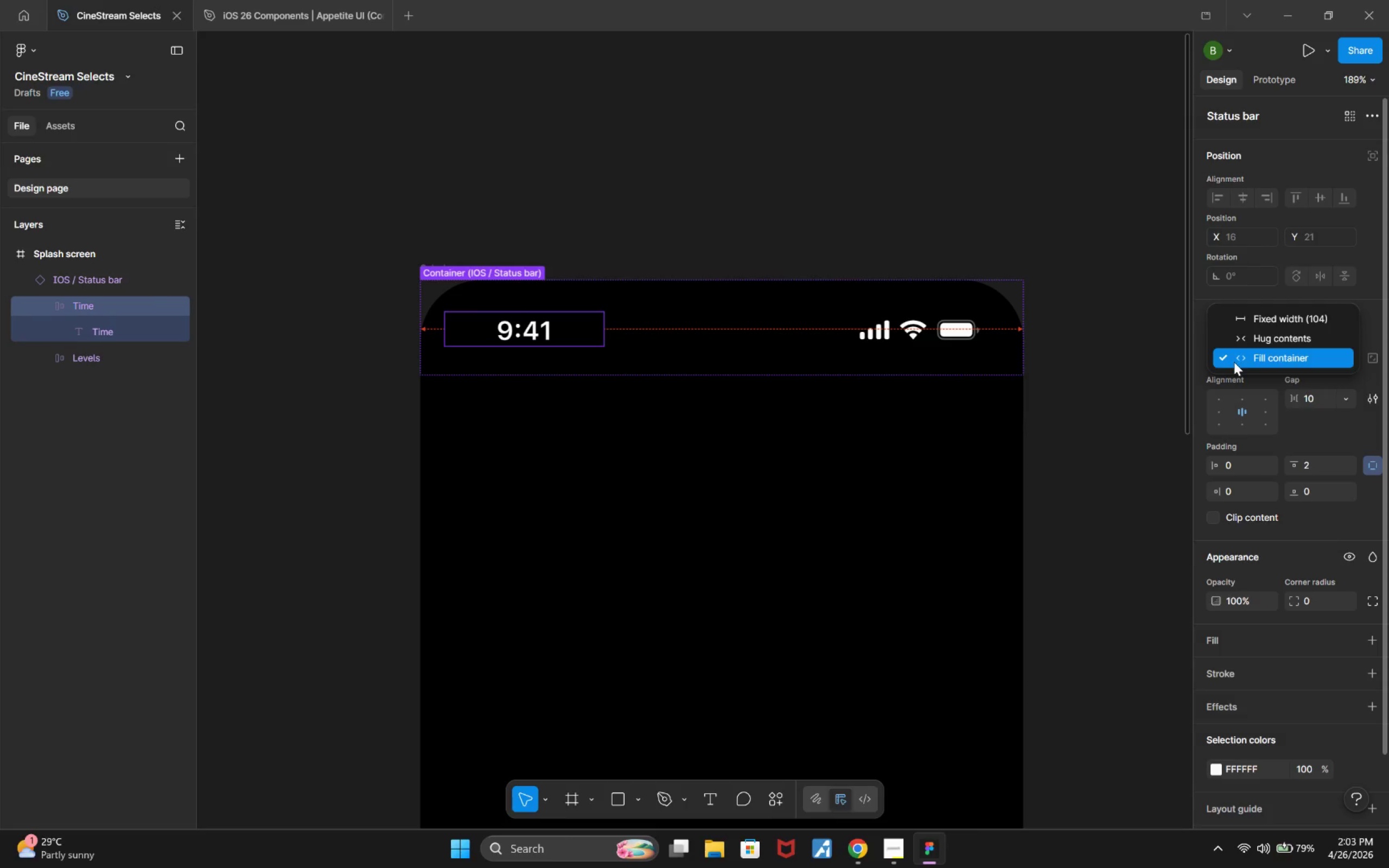 
key(Escape)
 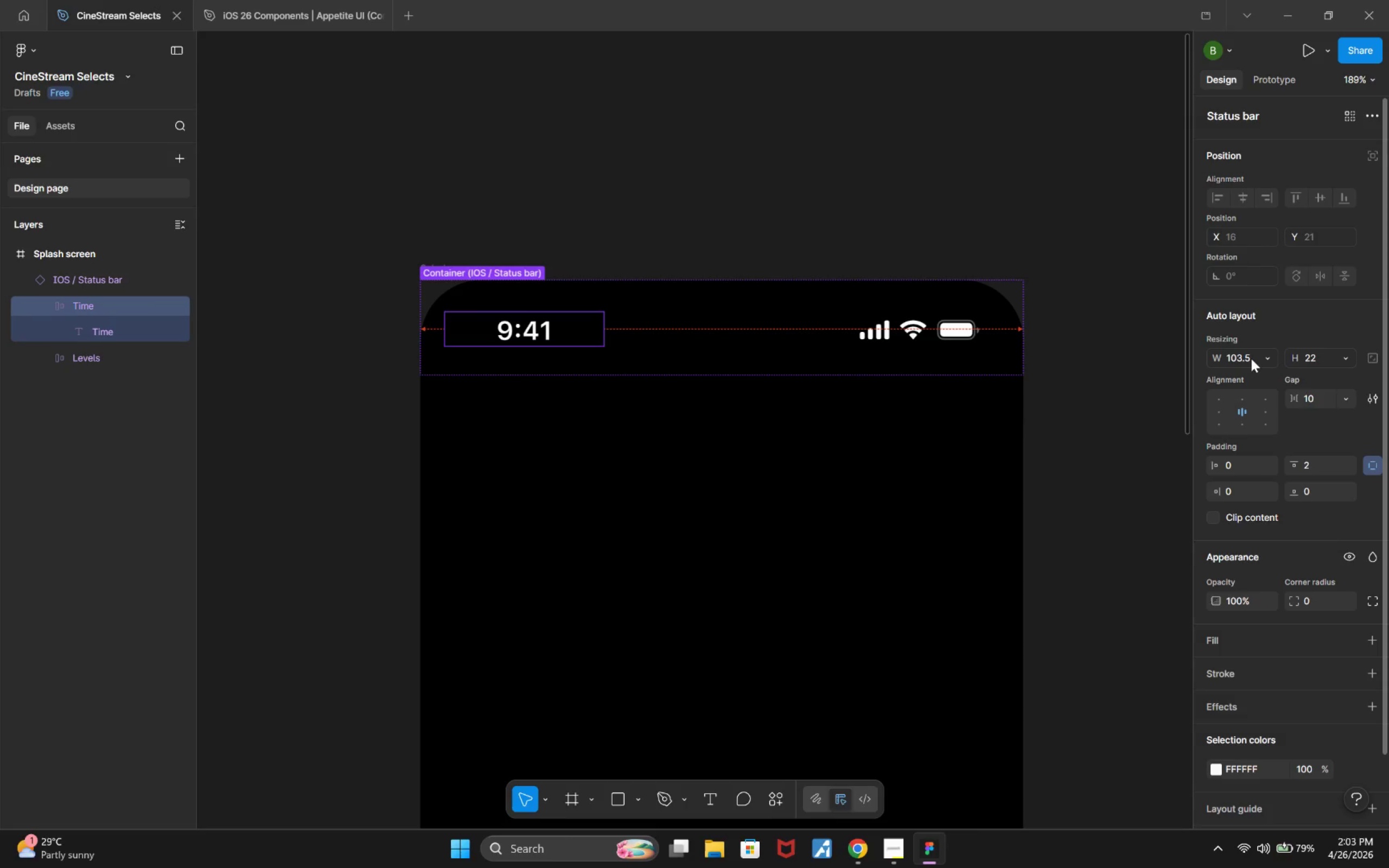 
left_click([1243, 358])
 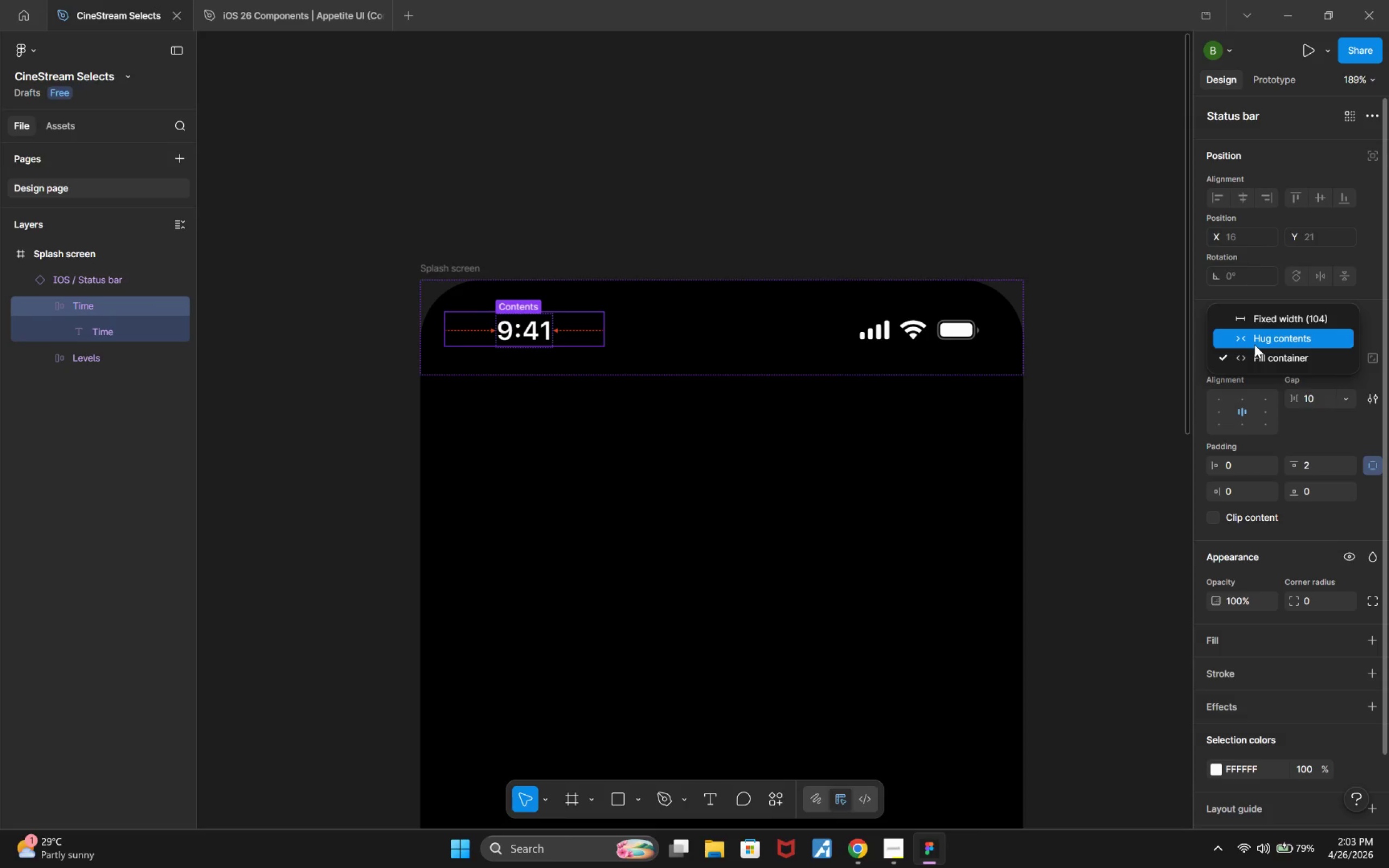 
left_click([1254, 344])
 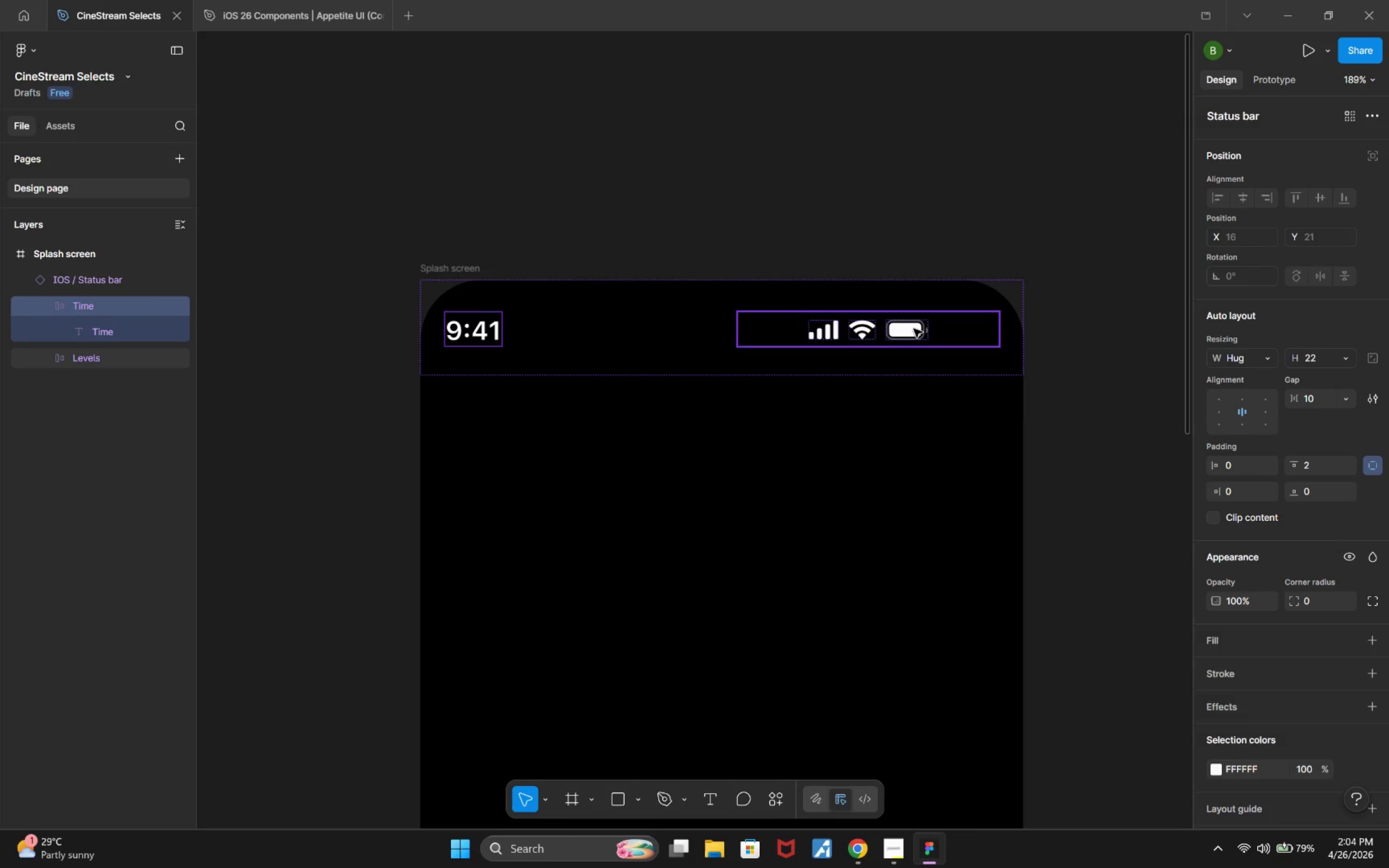 
wait(5.42)
 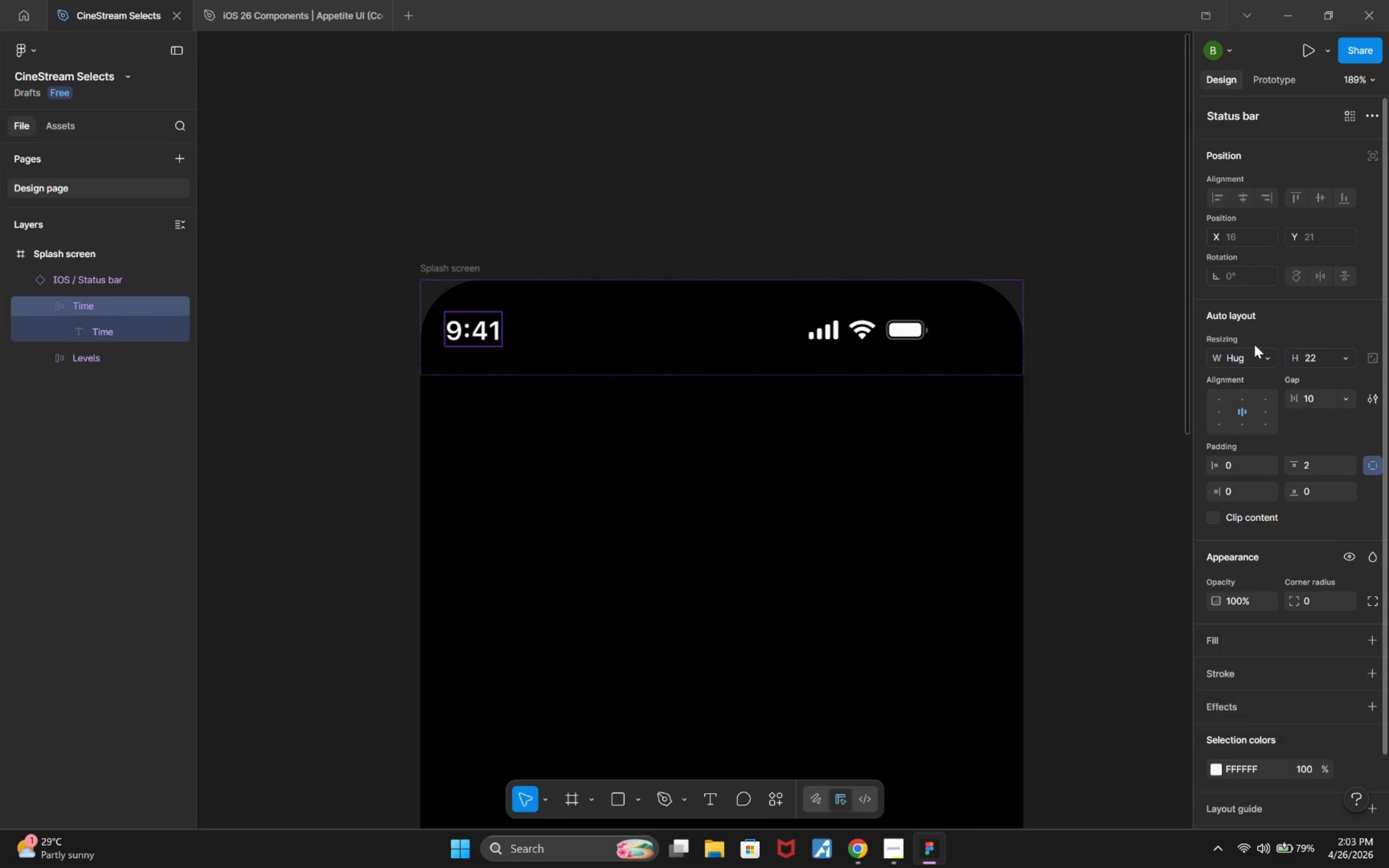 
key(Control+Z)
 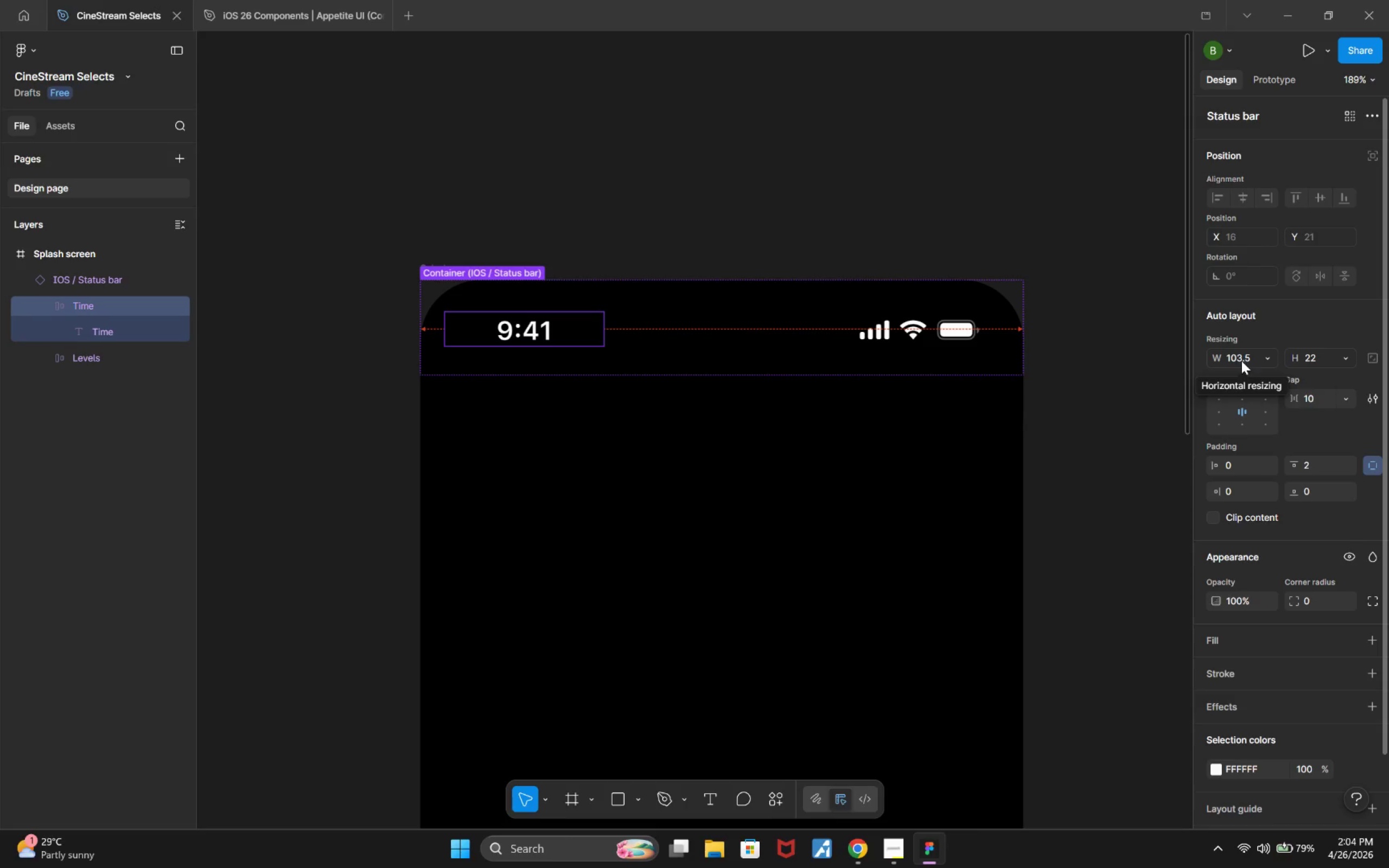 
wait(5.64)
 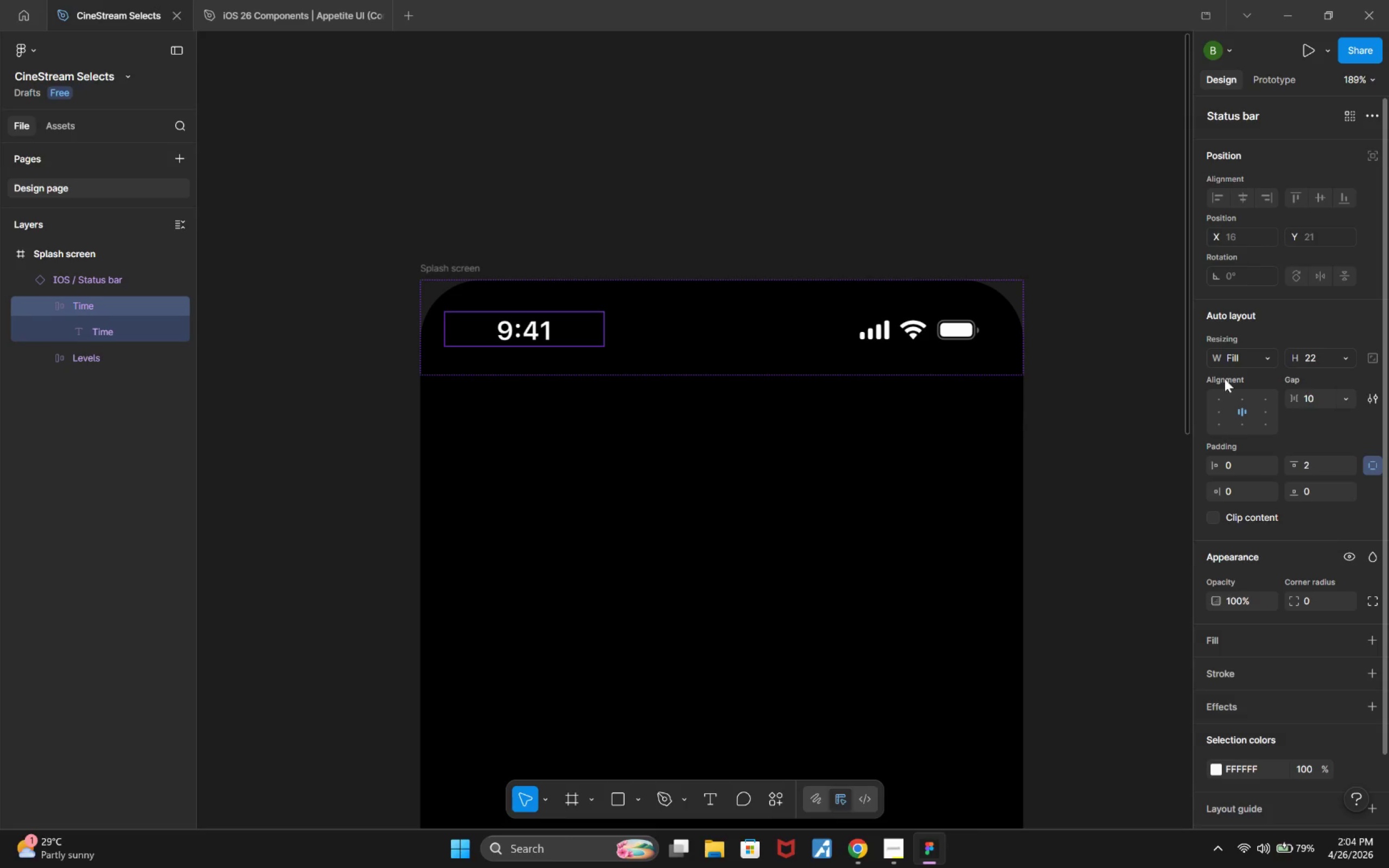 
left_click([1269, 358])
 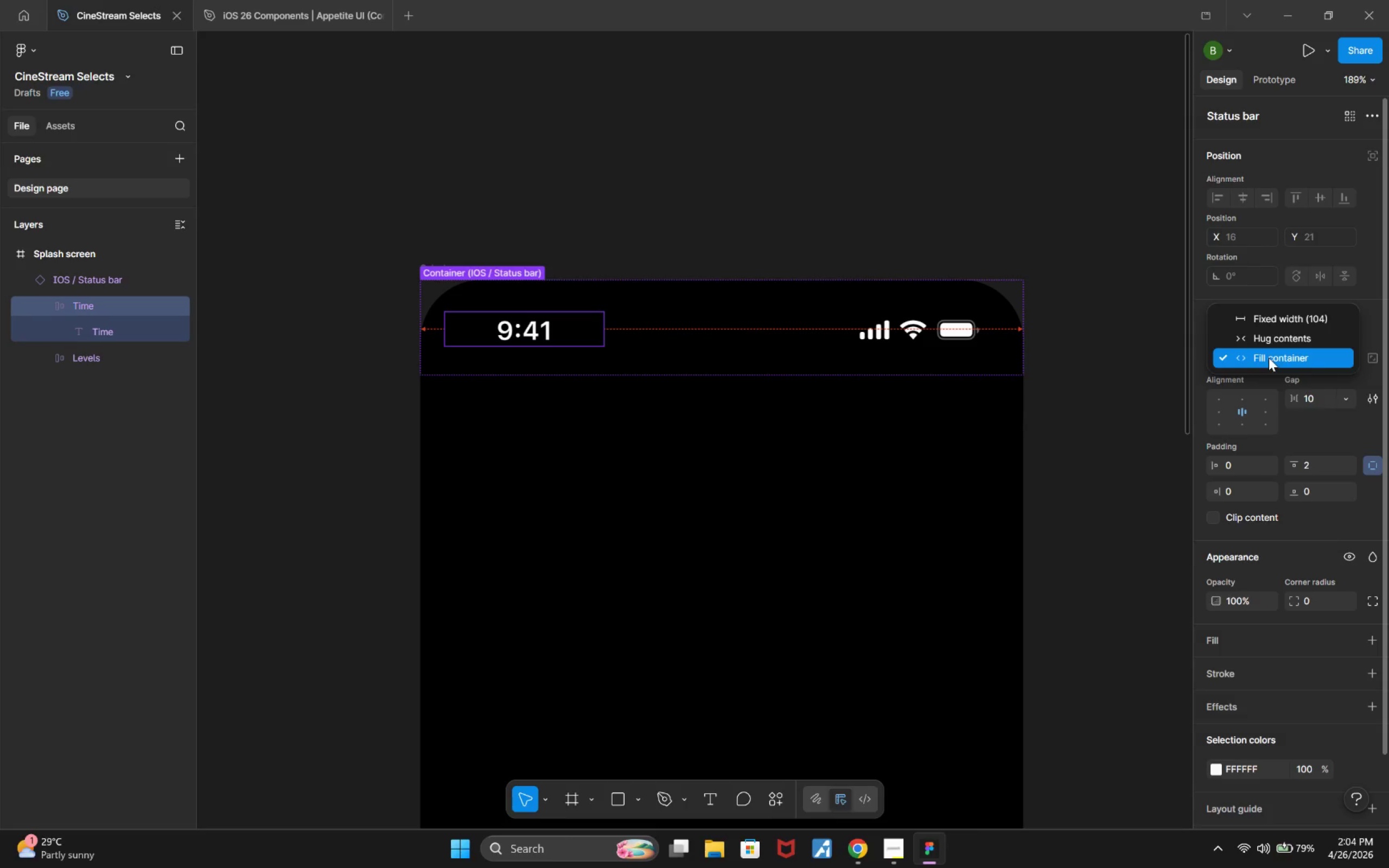 
key(Escape)
 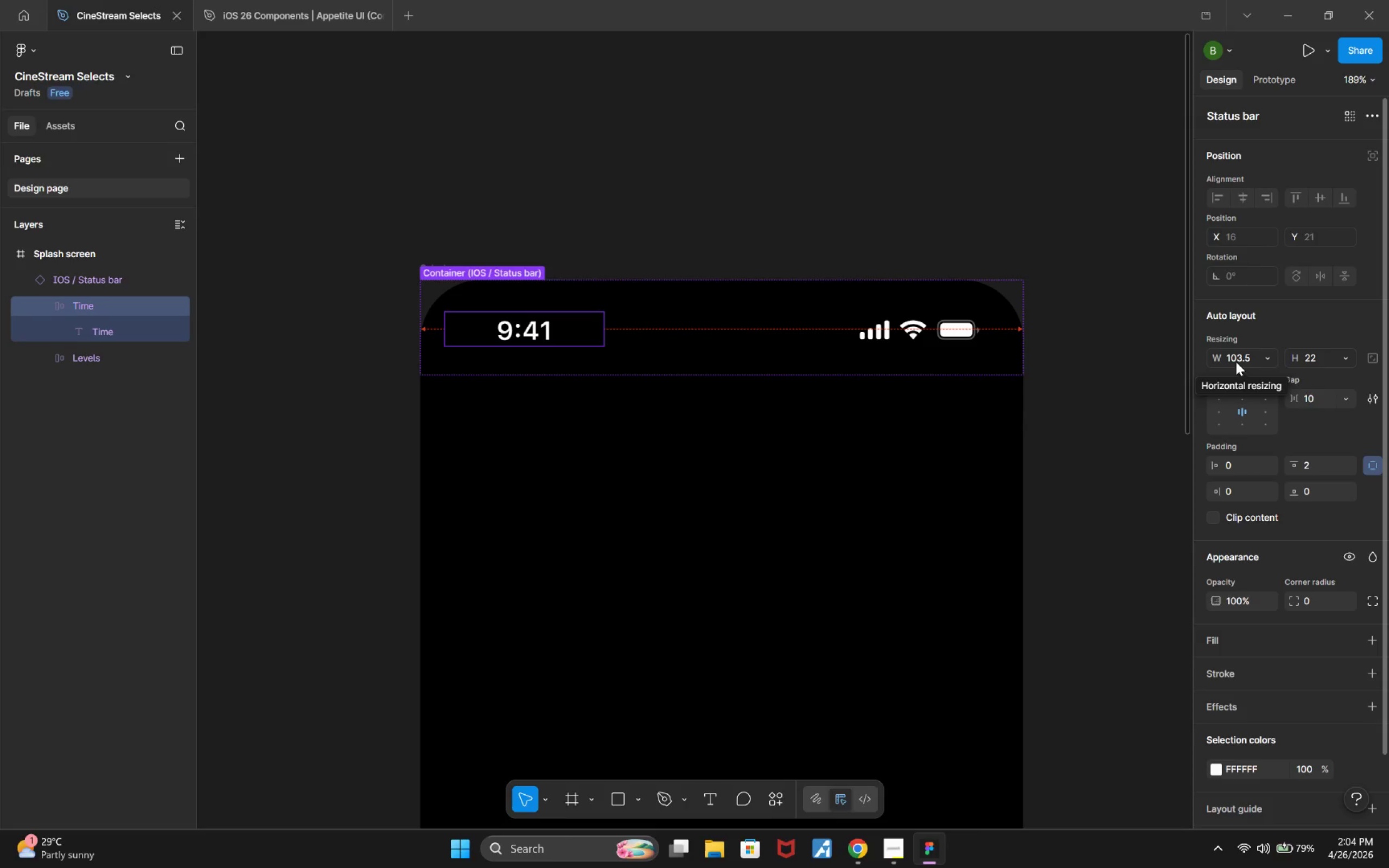 
left_click([1236, 362])
 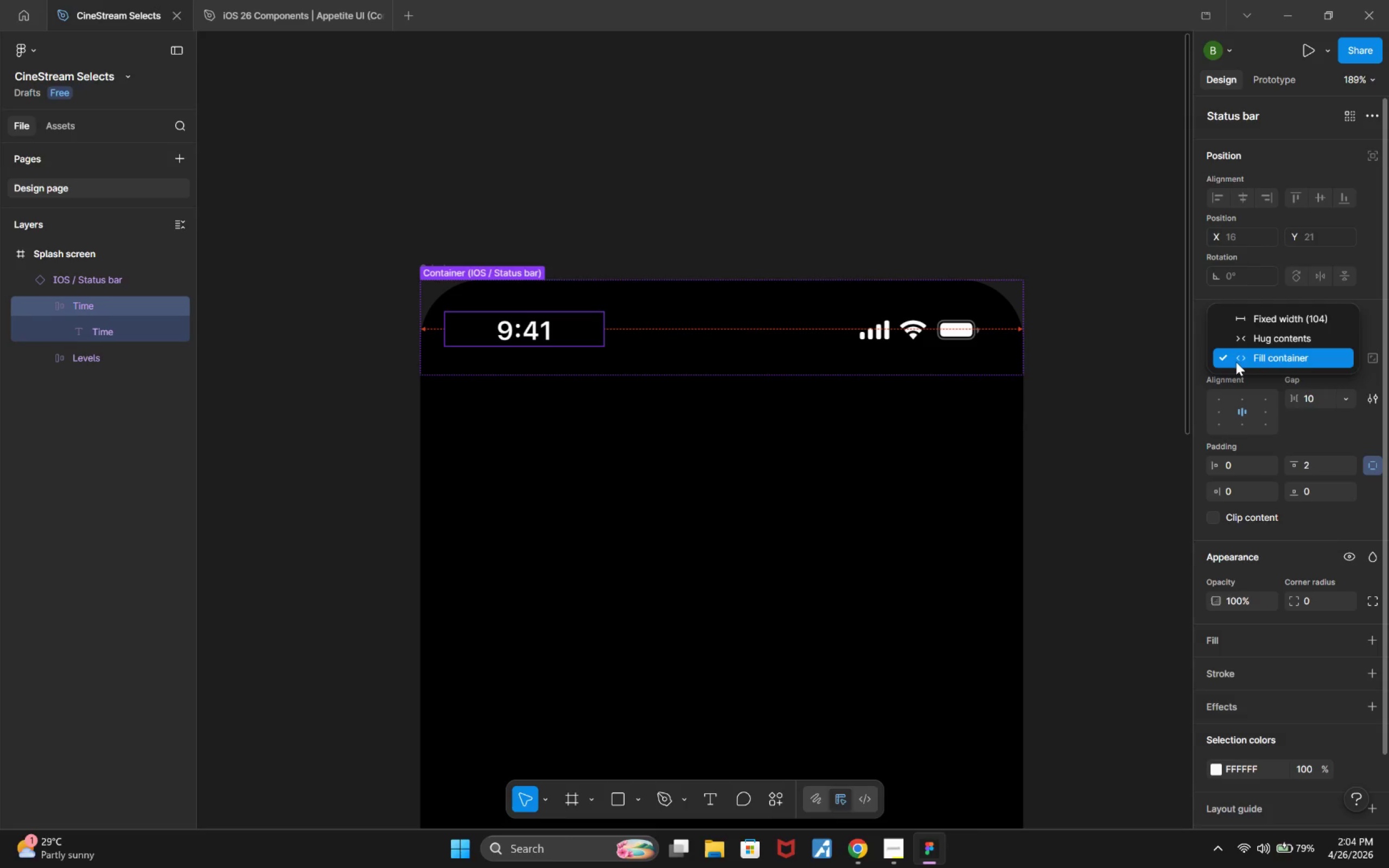 
key(Escape)
 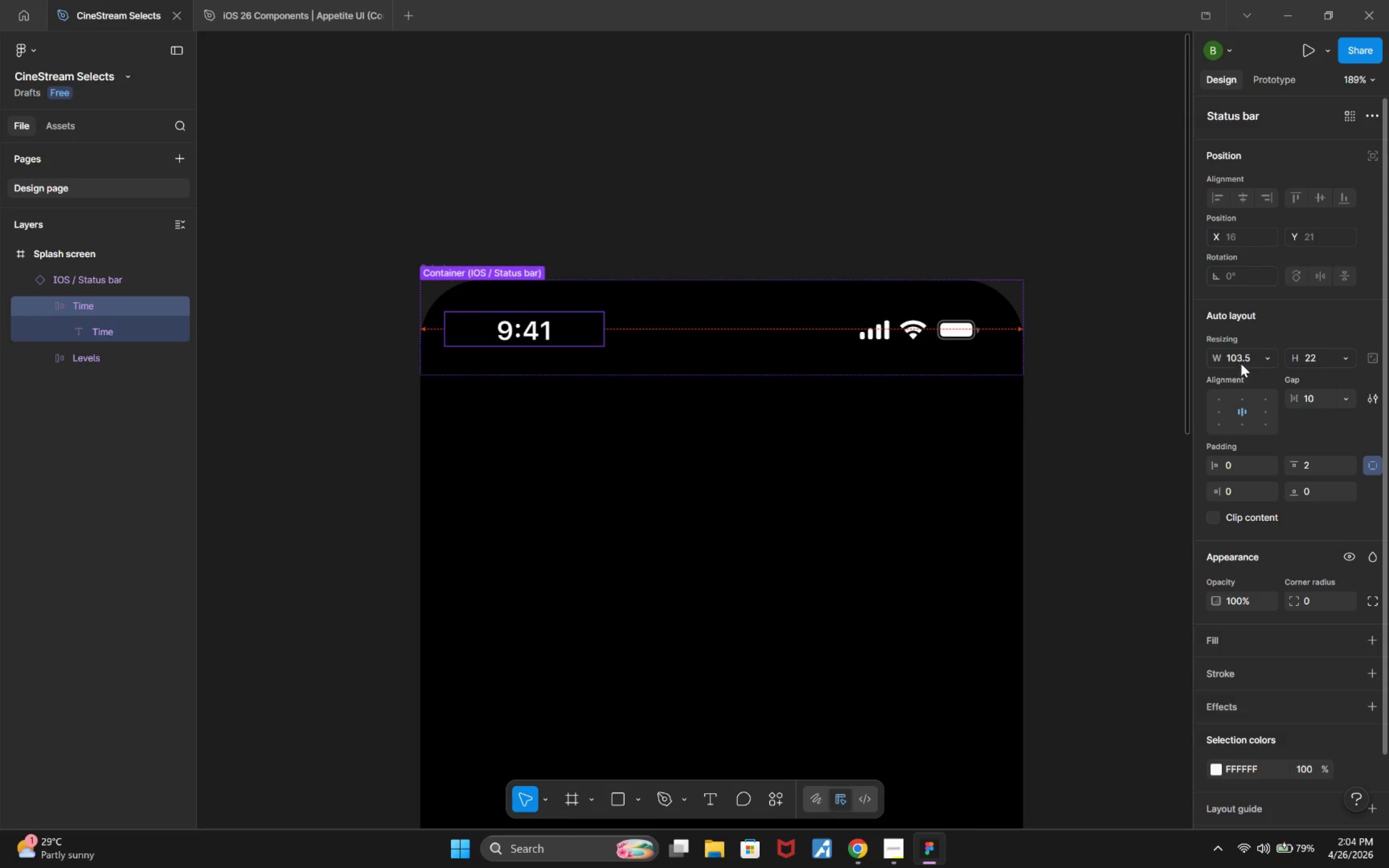 
scroll: coordinate [1245, 366], scroll_direction: down, amount: 2.0
 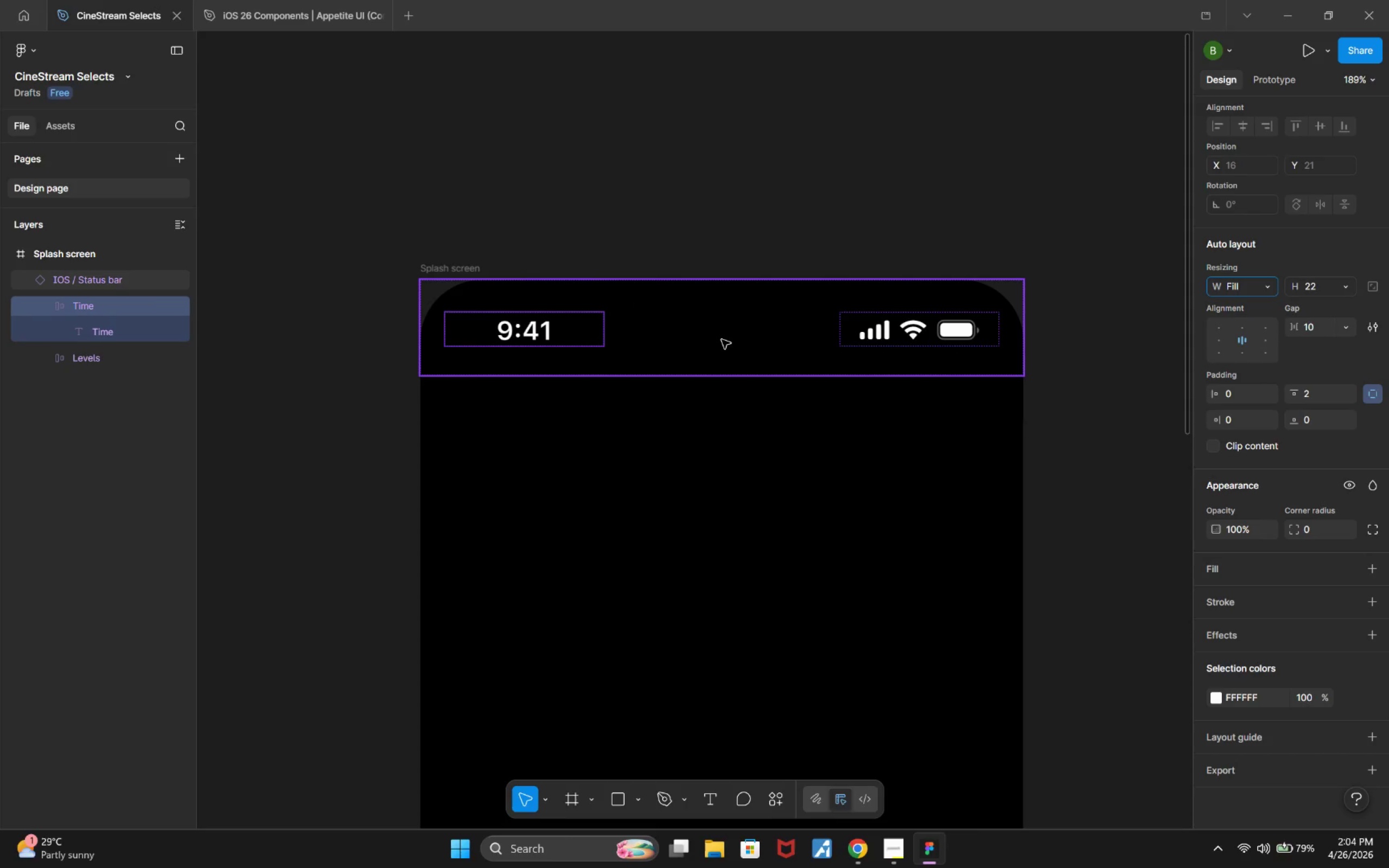 
wait(9.45)
 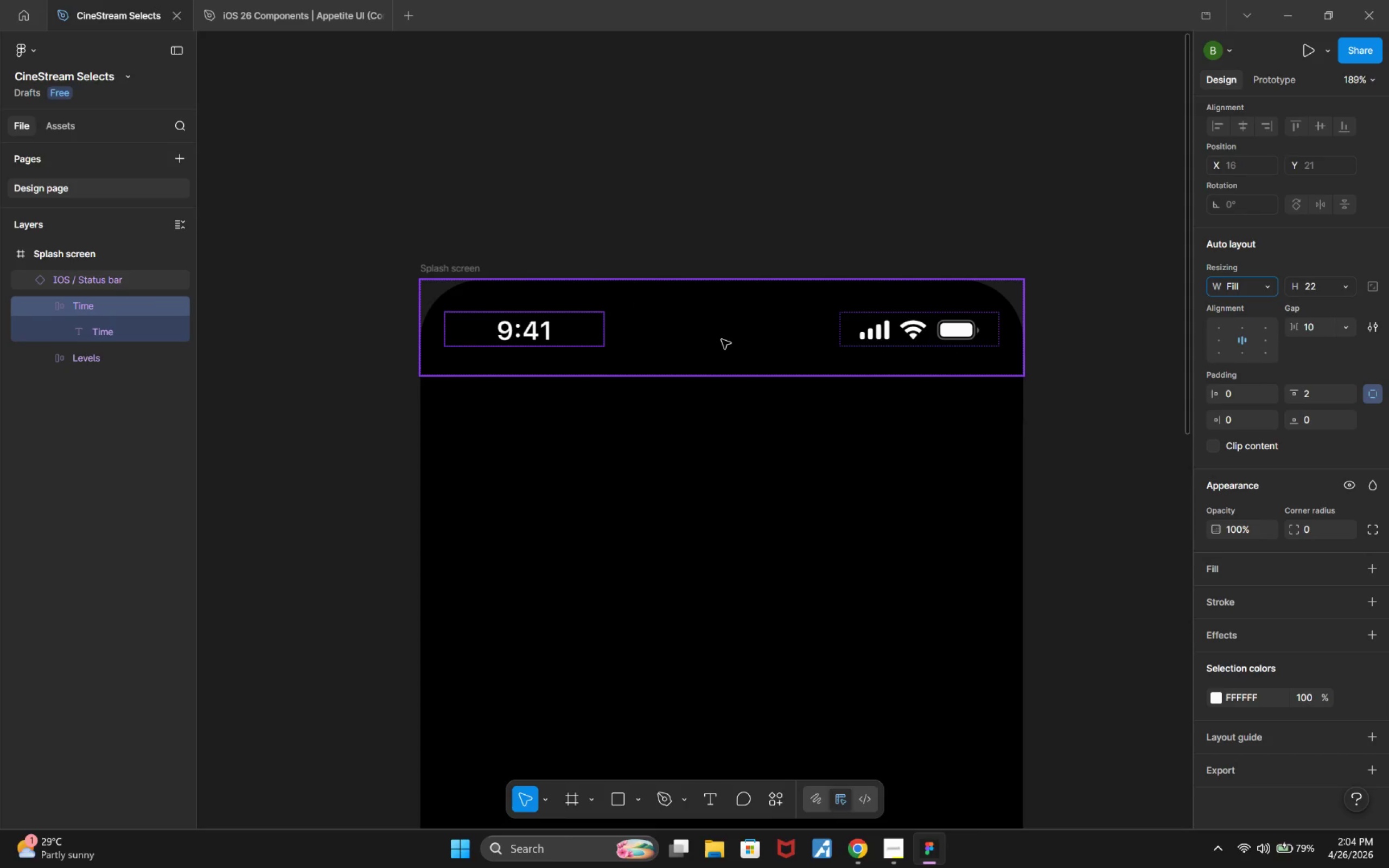 
left_click([575, 335])
 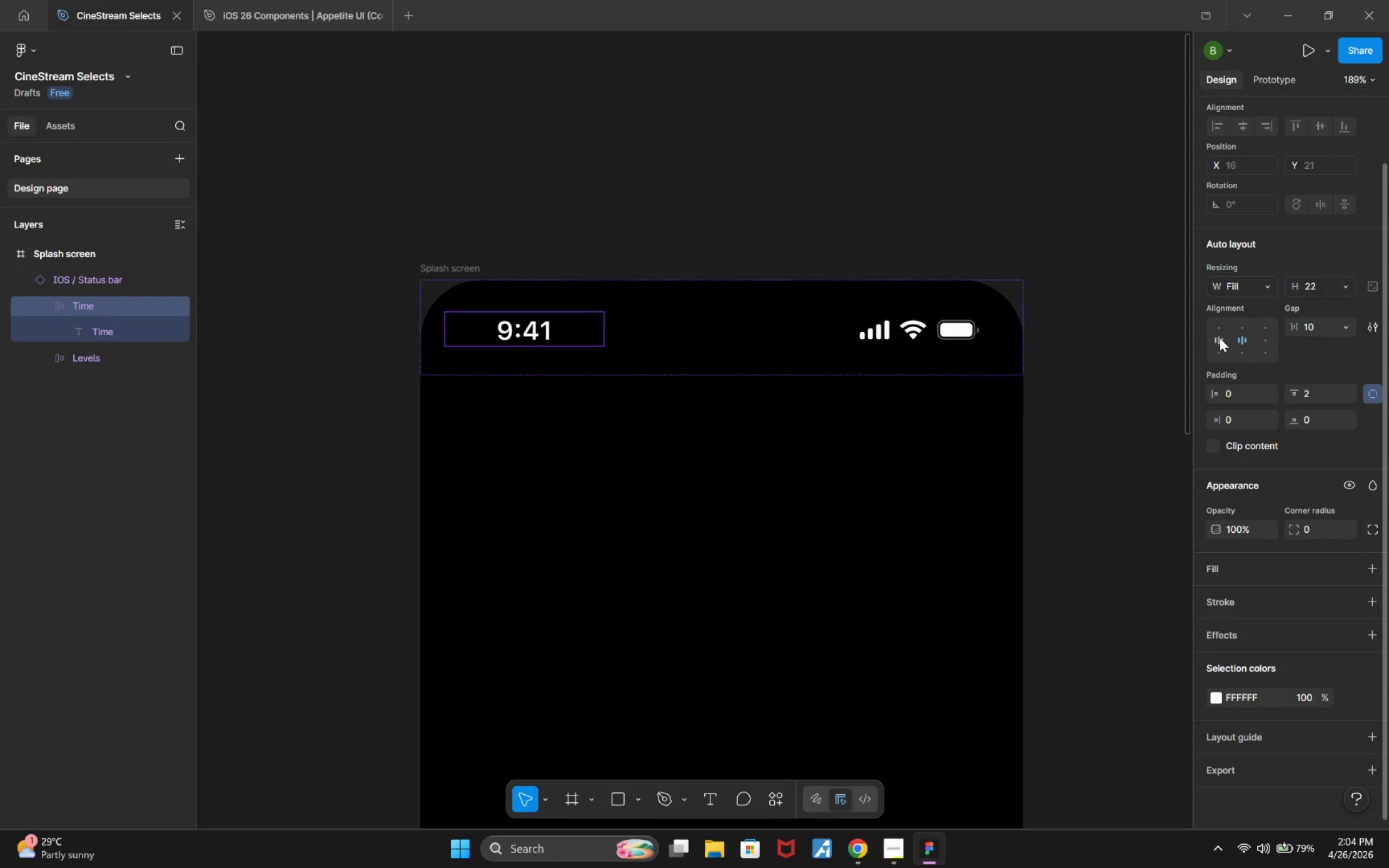 
left_click([1220, 338])
 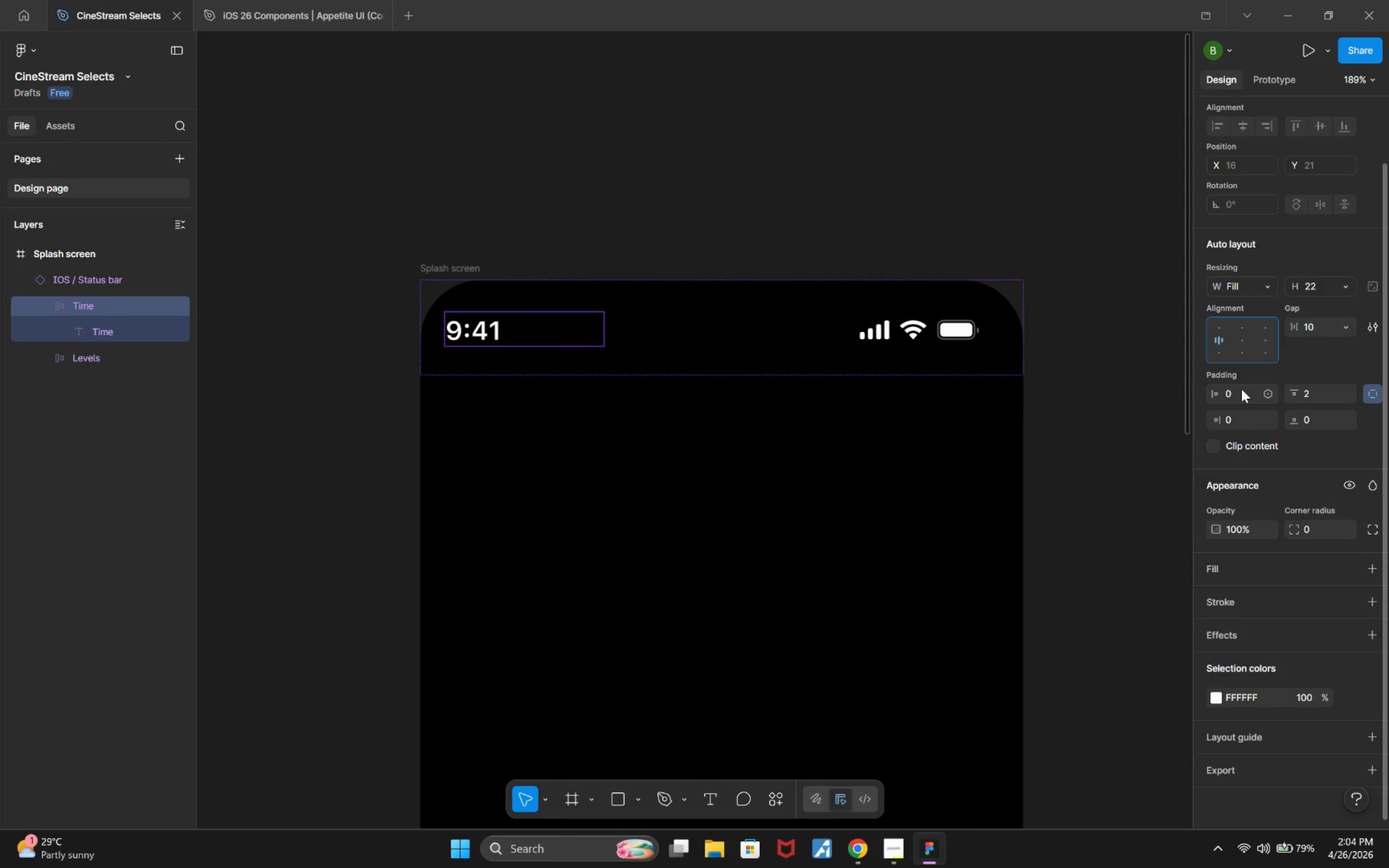 
hold_key(key=ArrowUp, duration=0.81)
 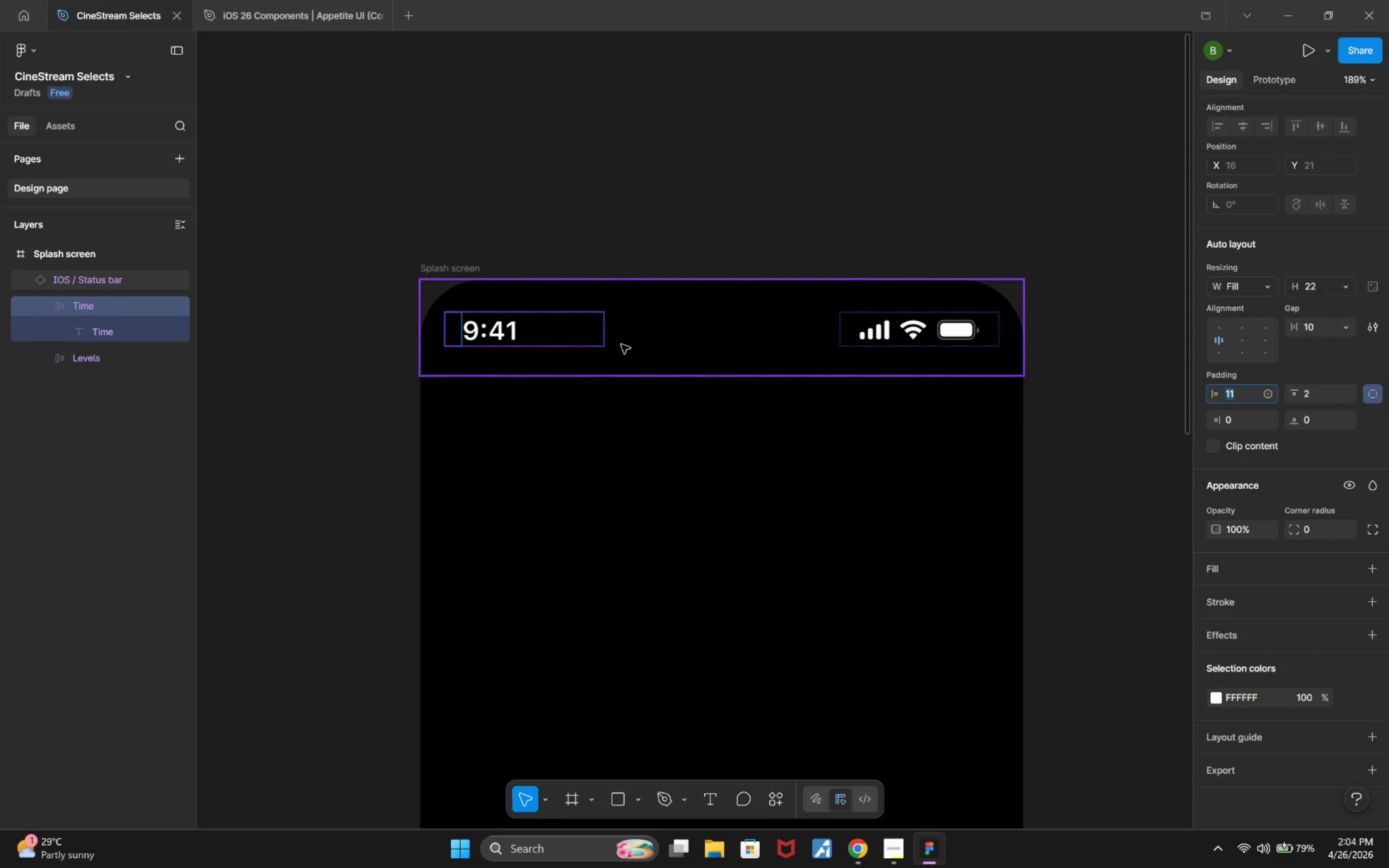 
left_click([812, 199])
 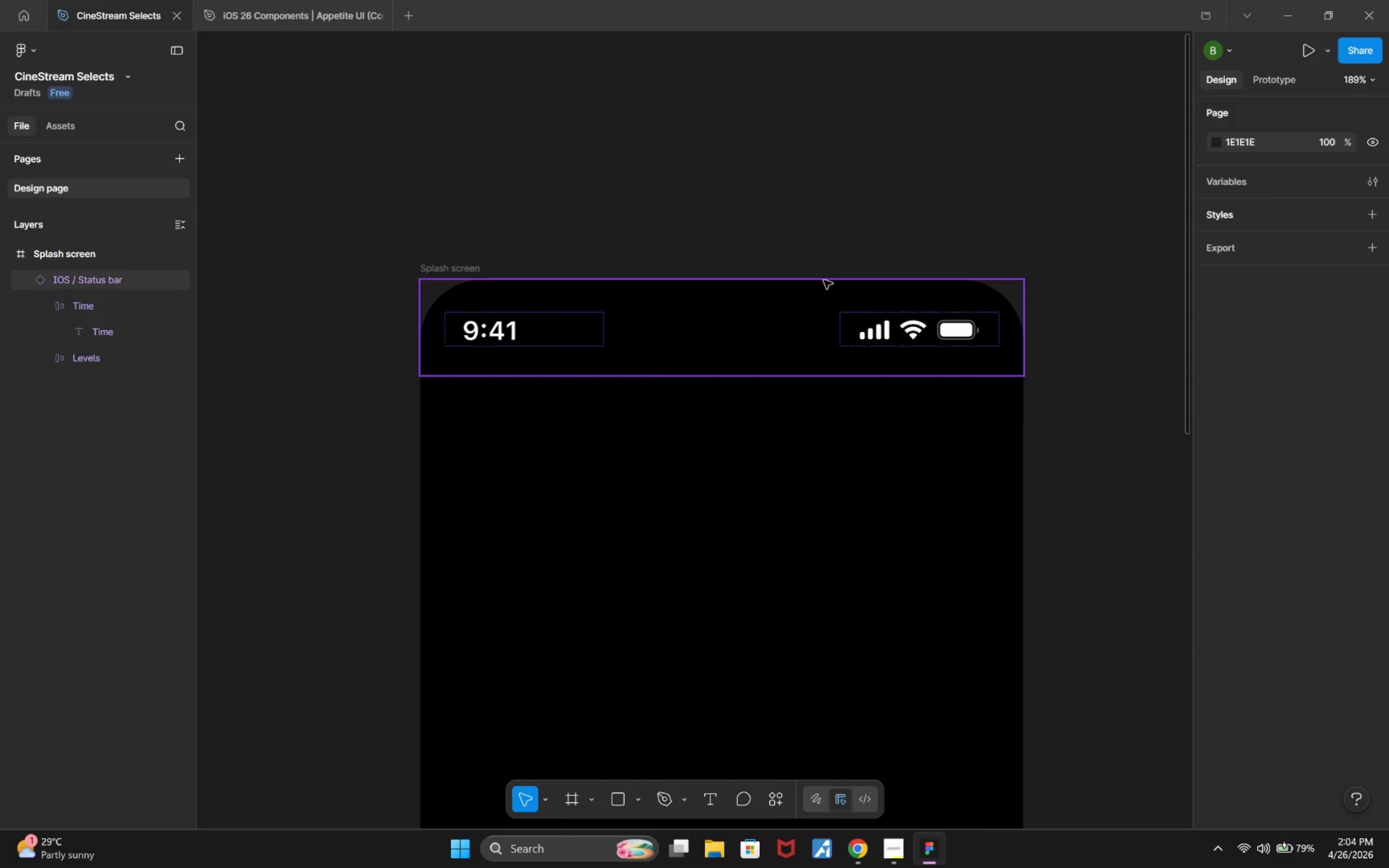 
left_click([773, 324])
 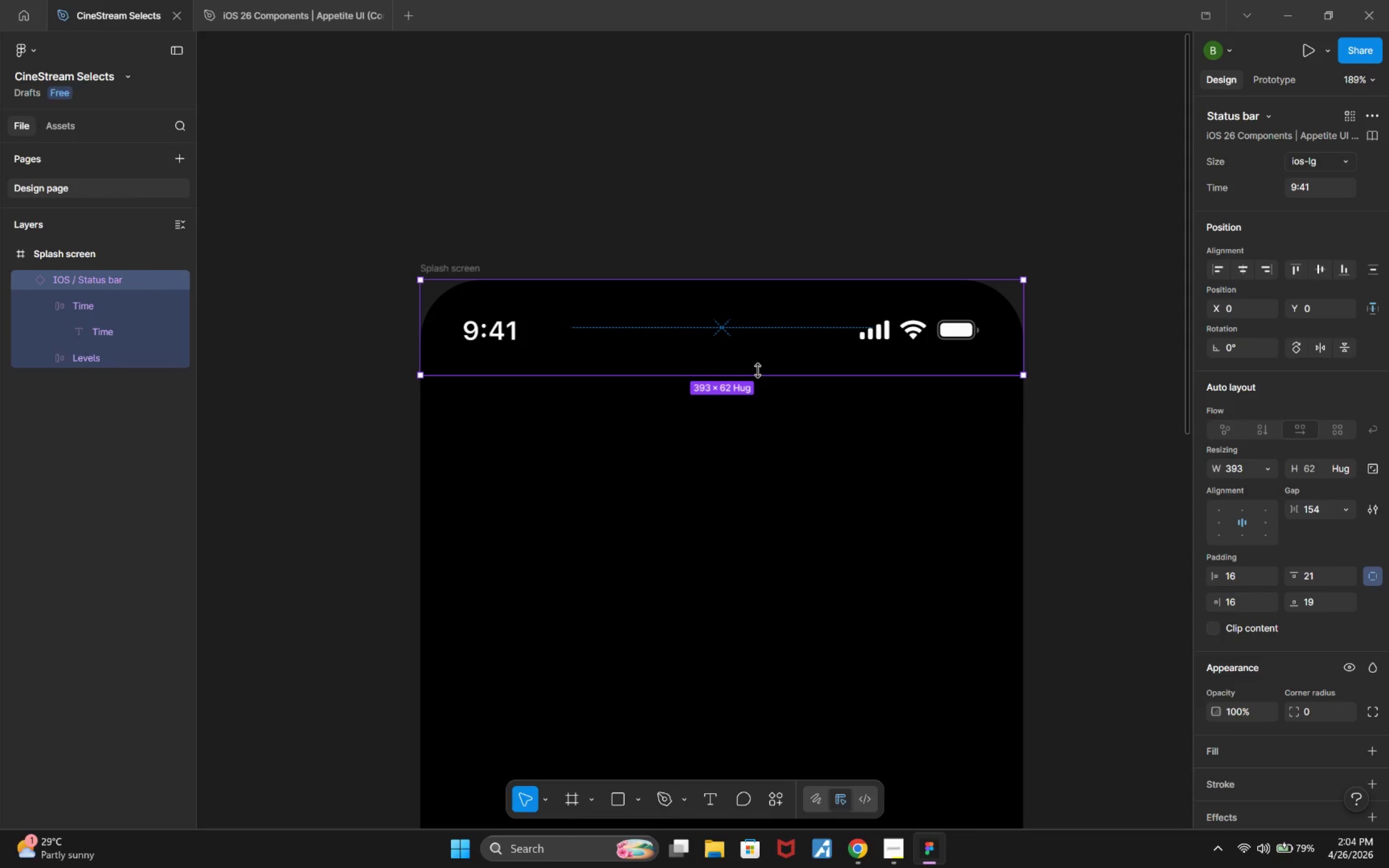 
left_click_drag(start_coordinate=[757, 373], to_coordinate=[773, 347])
 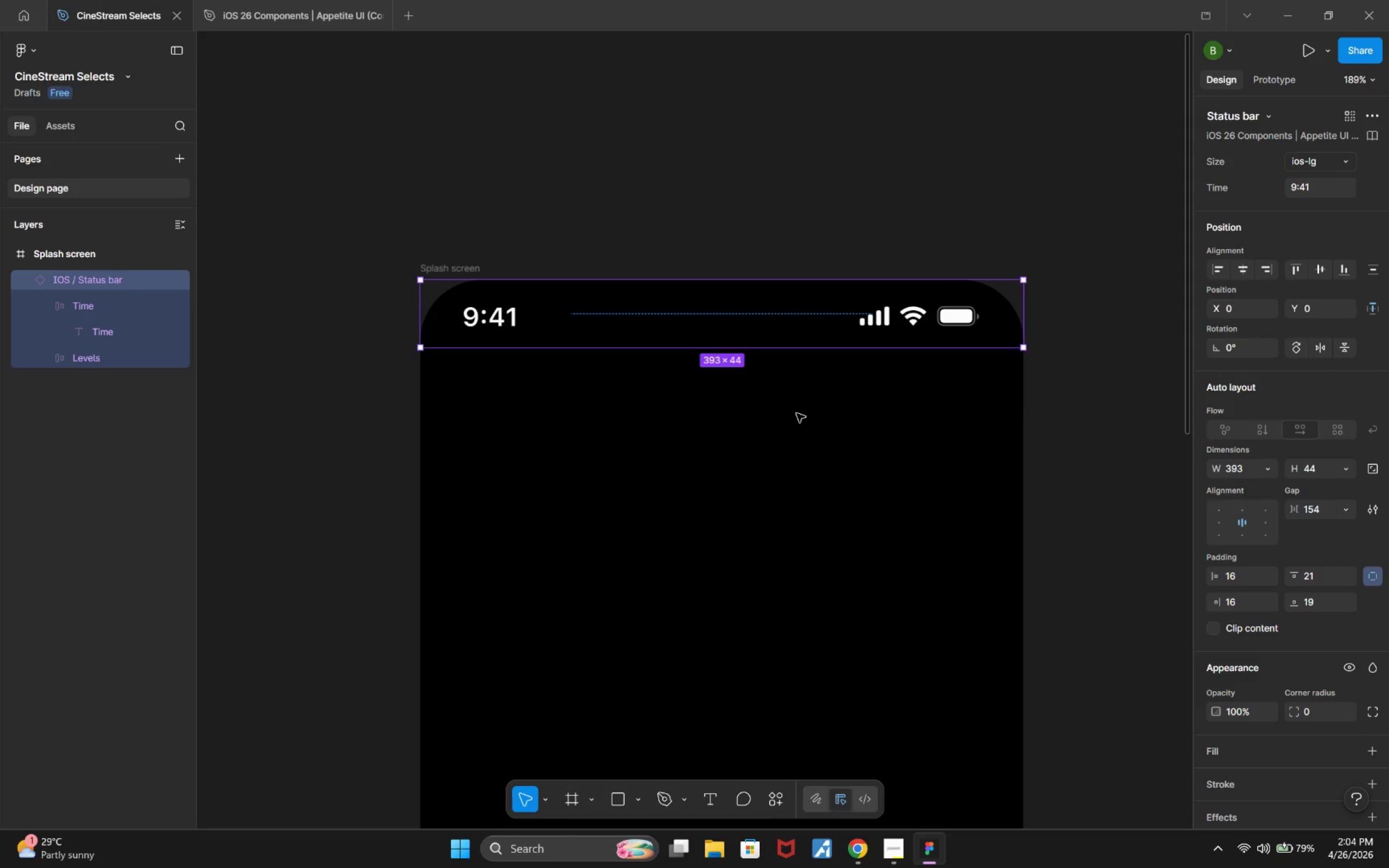 
hold_key(key=ControlLeft, duration=0.34)
scroll: coordinate [795, 420], scroll_direction: down, amount: 7.0
 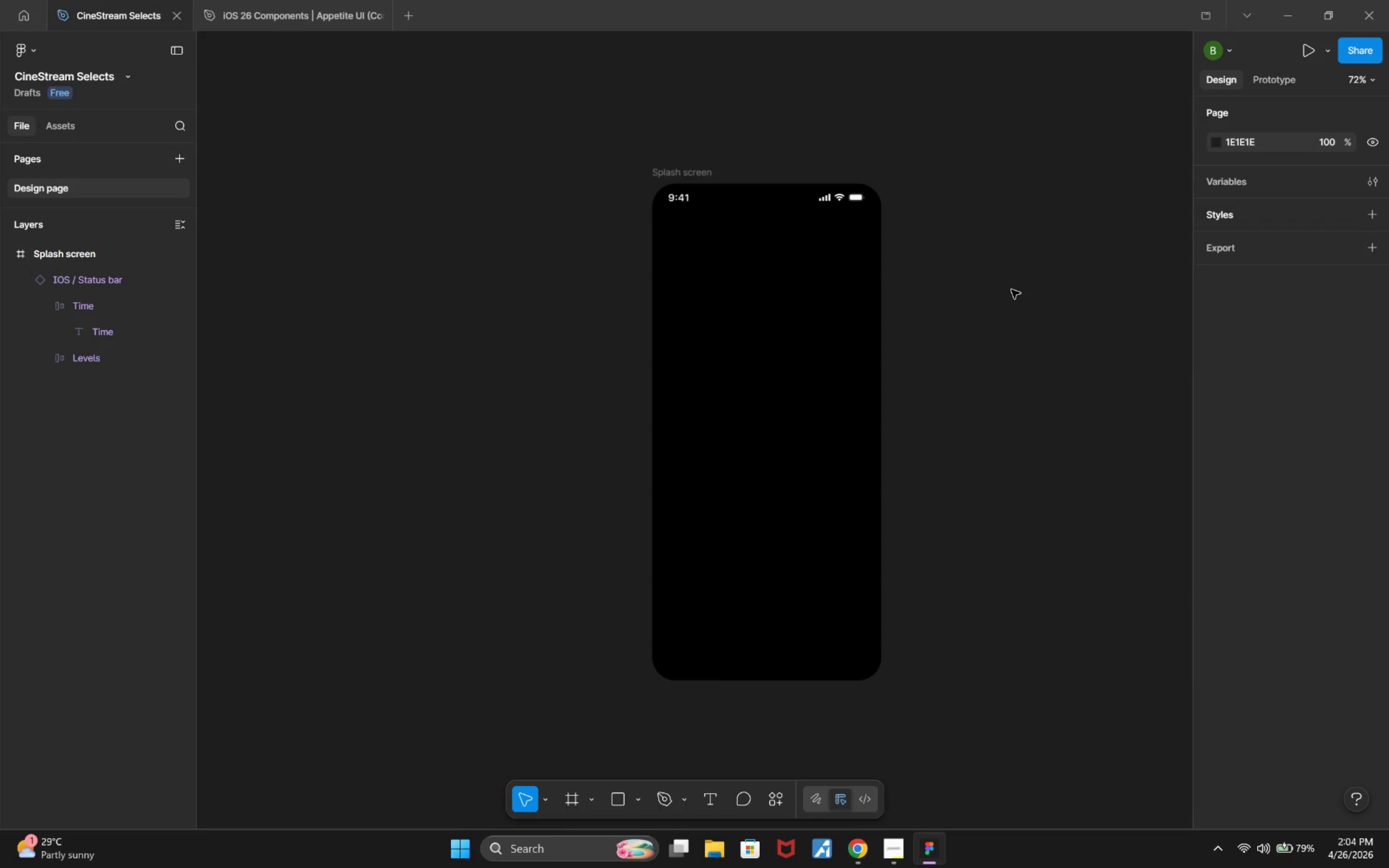 
hold_key(key=ControlLeft, duration=0.47)
scroll: coordinate [1014, 289], scroll_direction: up, amount: 7.0
 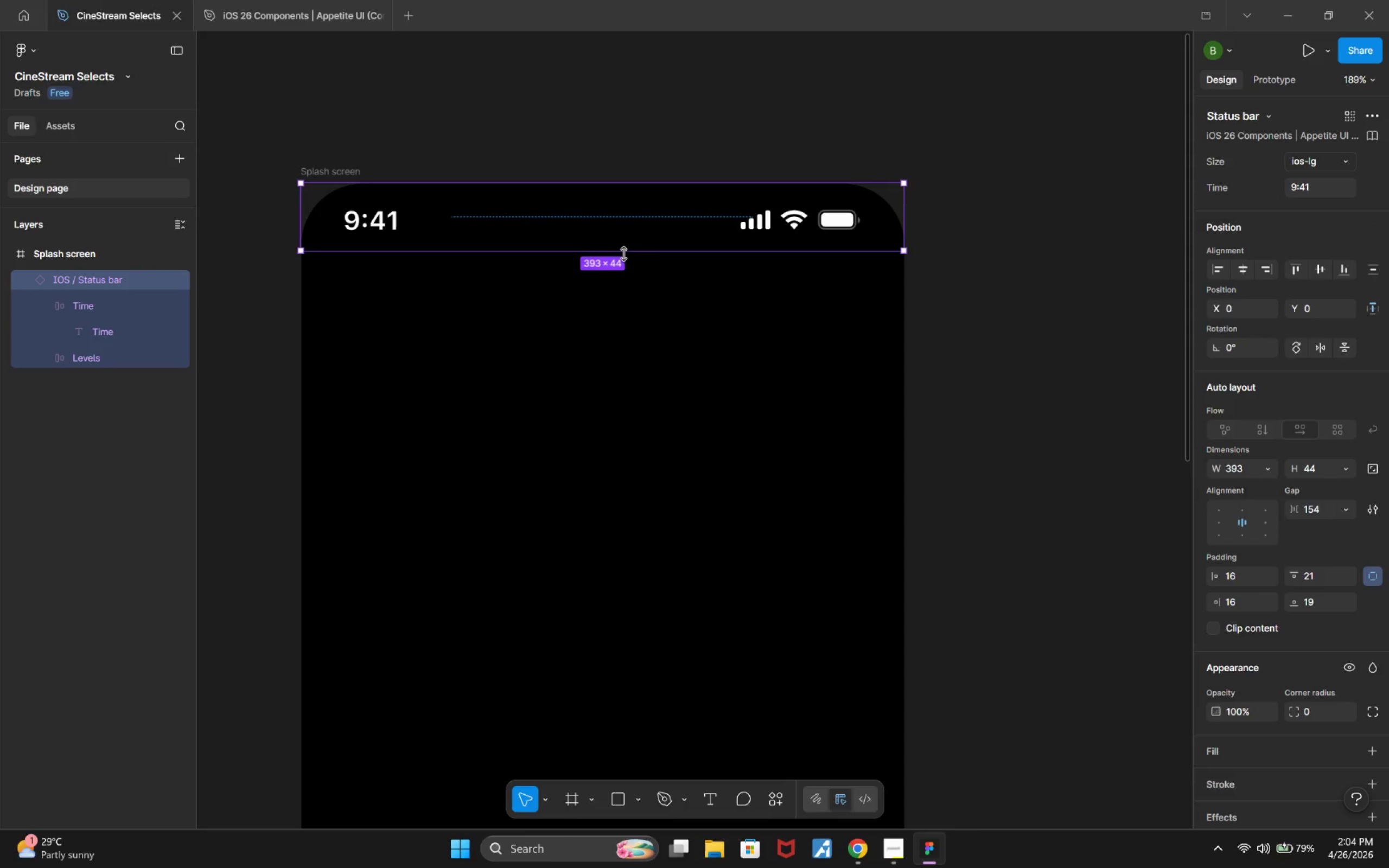 
left_click_drag(start_coordinate=[624, 252], to_coordinate=[633, 257])
 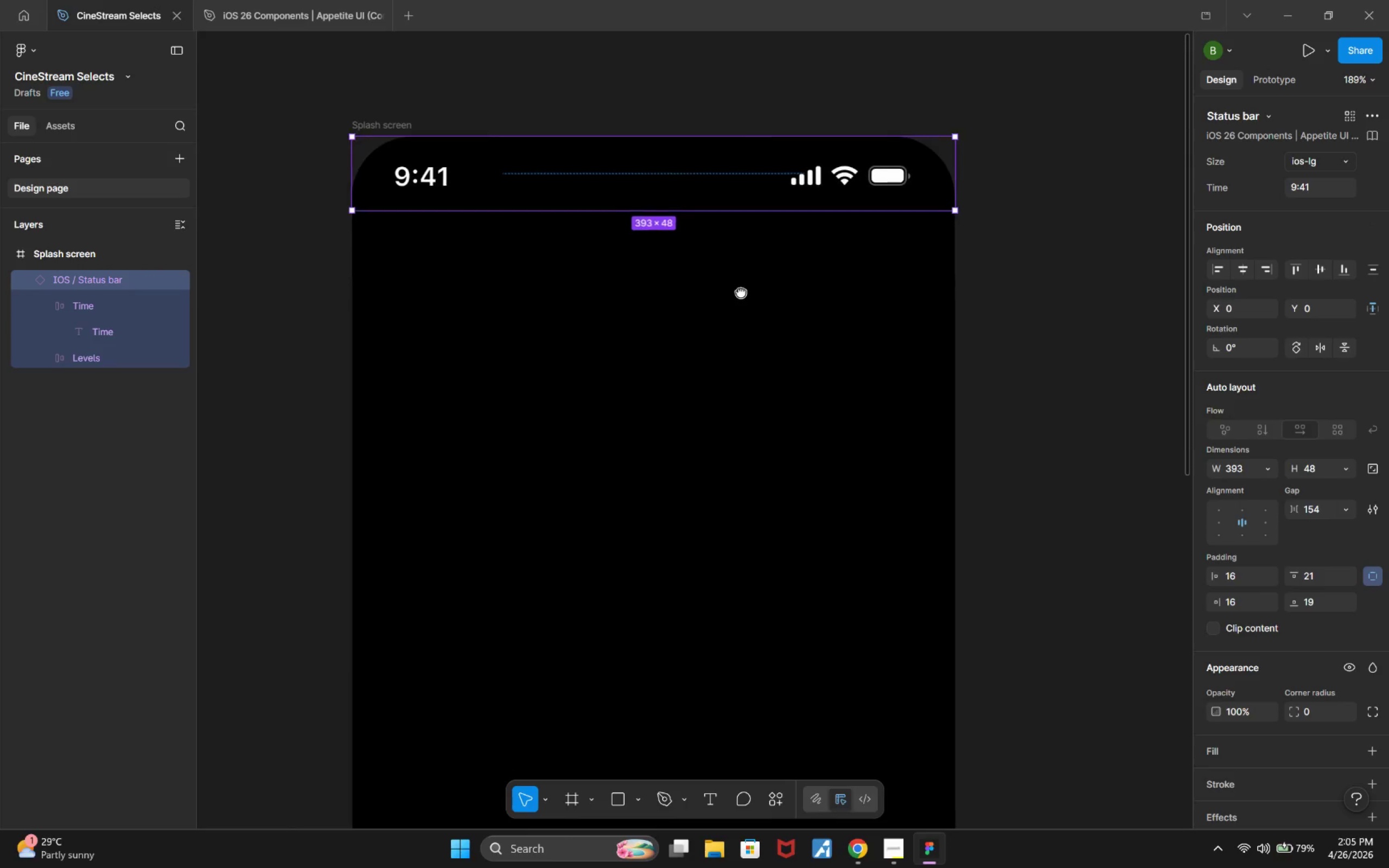 
hold_key(key=ControlLeft, duration=0.84)
scroll: coordinate [740, 288], scroll_direction: down, amount: 3.0
 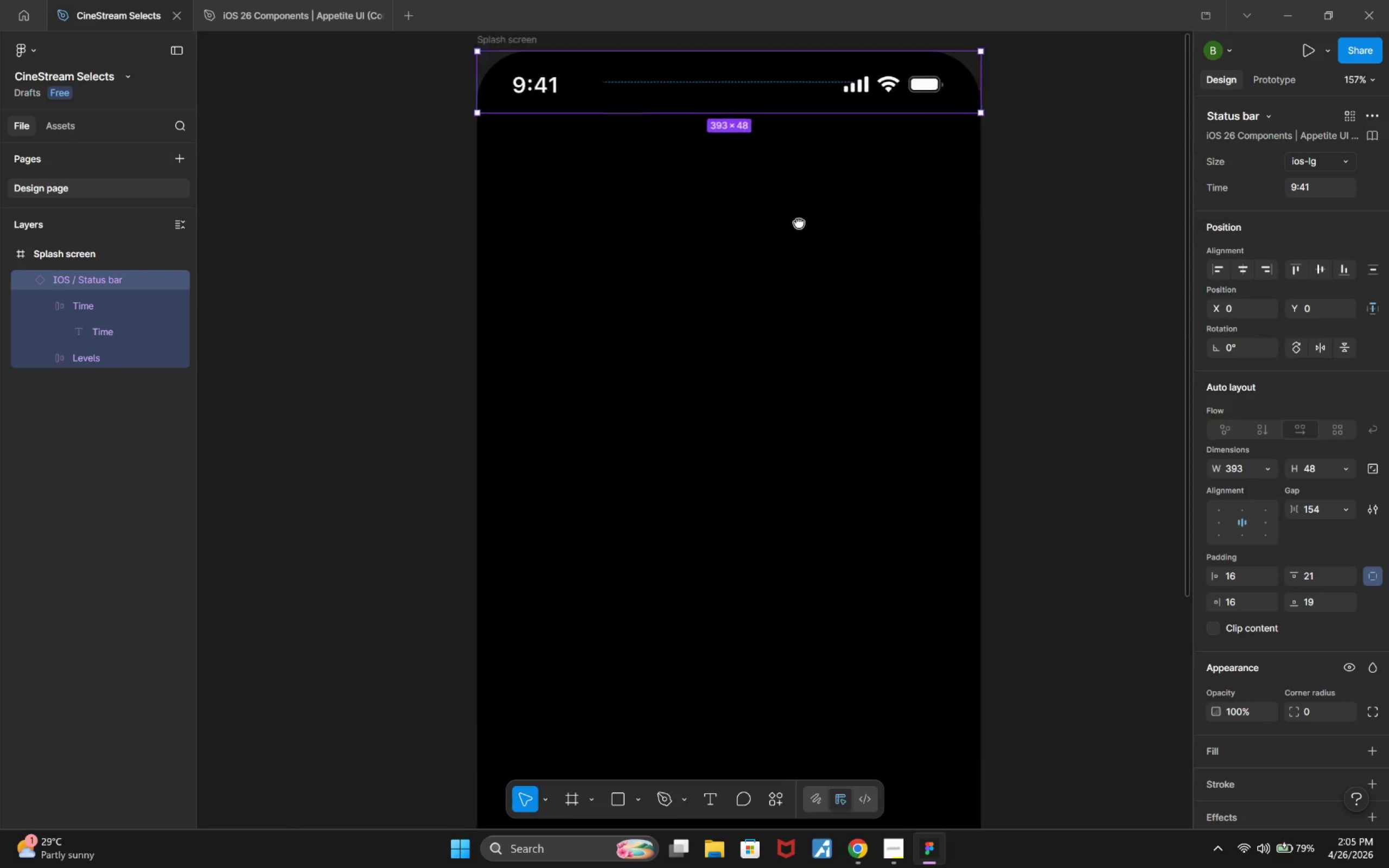 
hold_key(key=ControlLeft, duration=0.33)
scroll: coordinate [809, 253], scroll_direction: down, amount: 4.0
 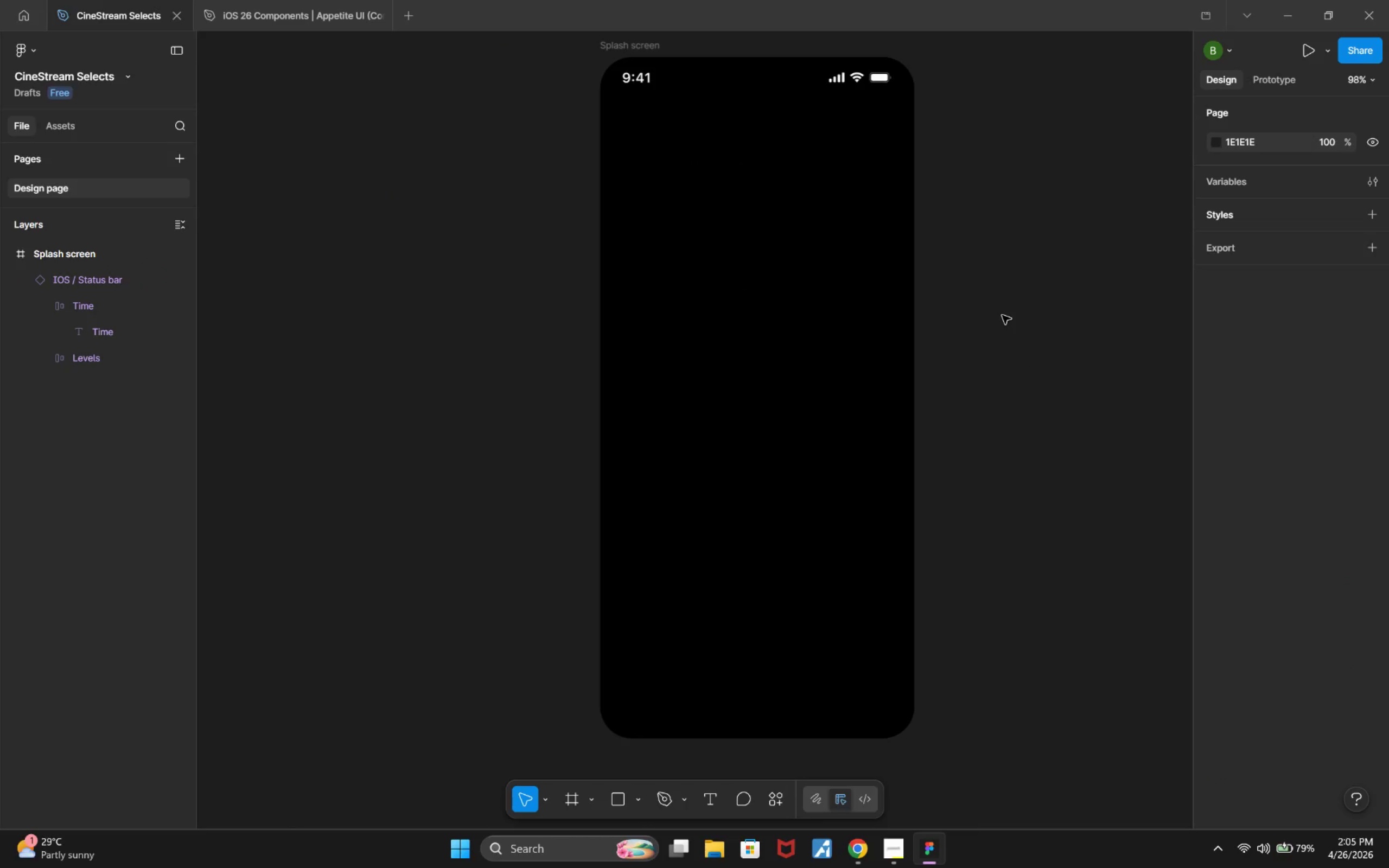 
left_click([707, 86])
 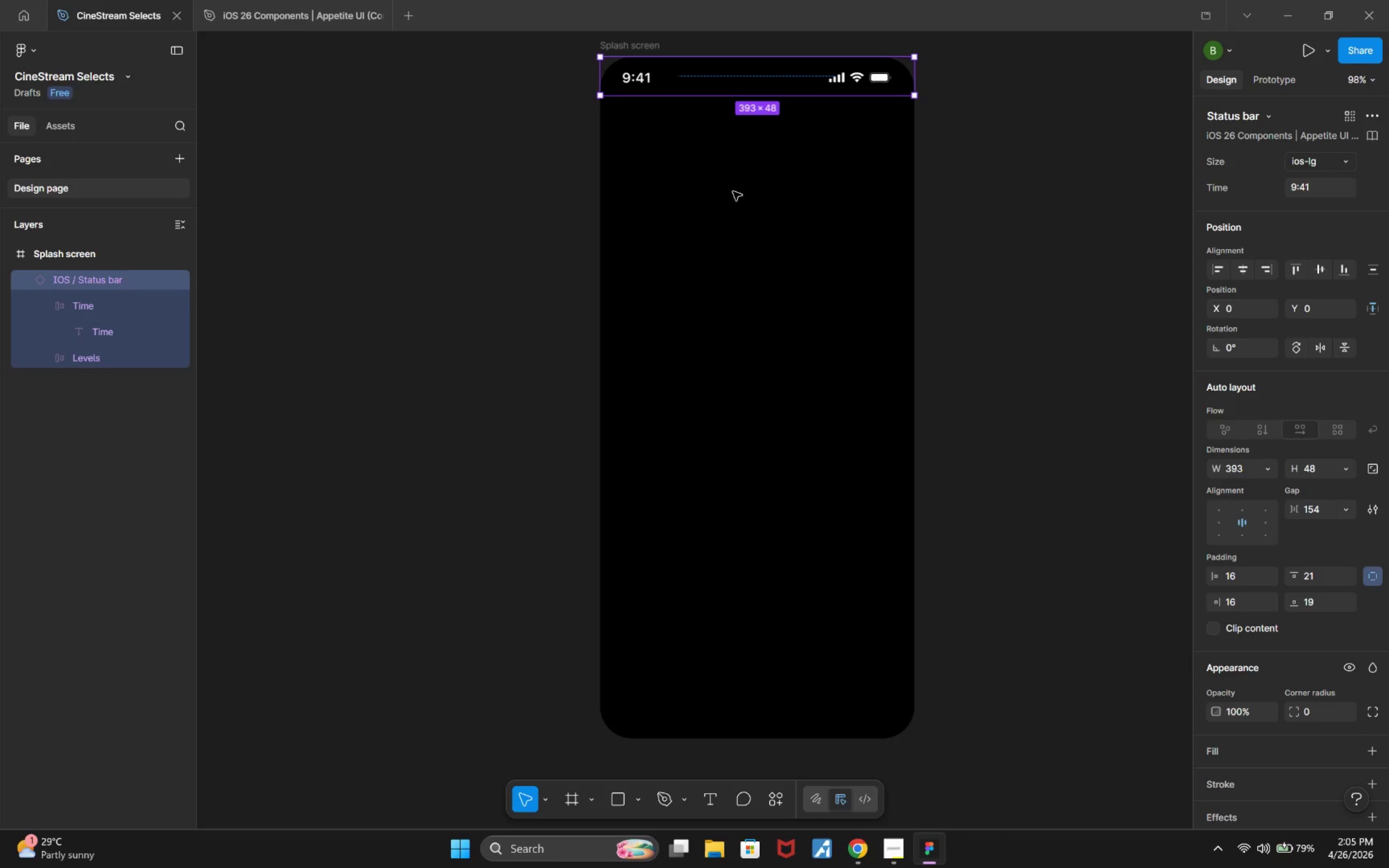 
left_click([733, 192])
 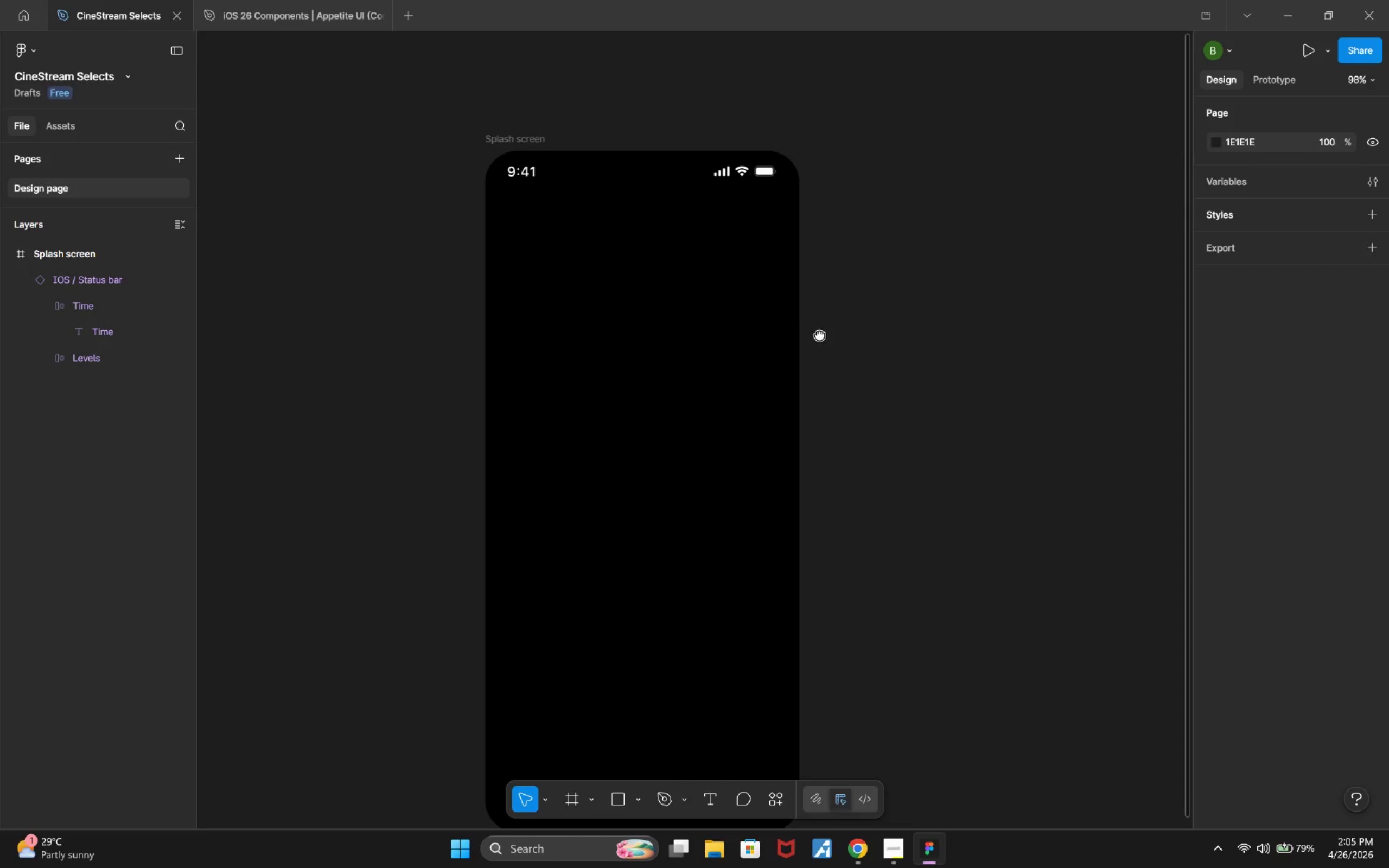 
hold_key(key=ControlLeft, duration=0.58)
scroll: coordinate [950, 327], scroll_direction: down, amount: 1.0
 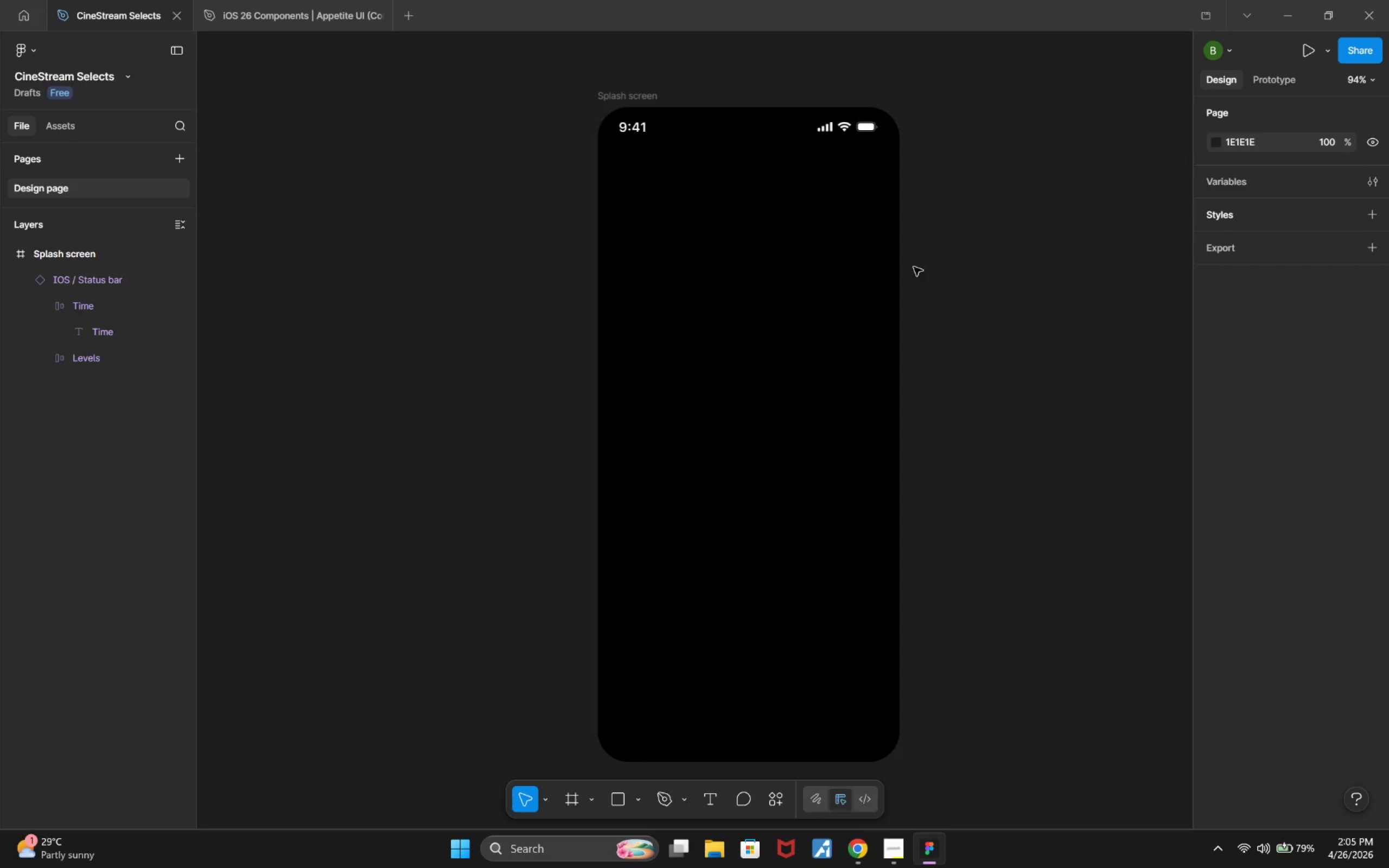 
wait(14.02)
 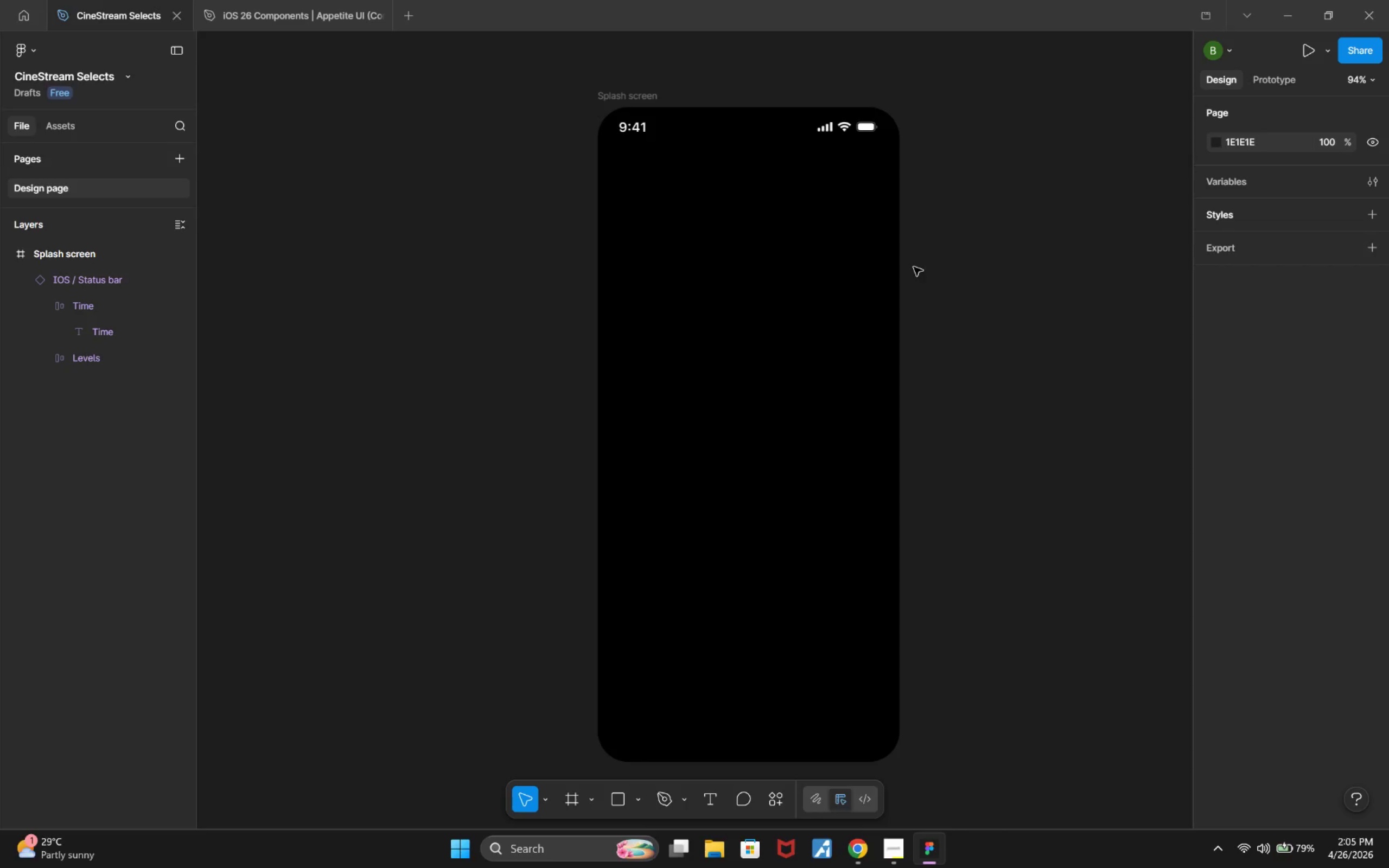 
left_click([578, 799])
 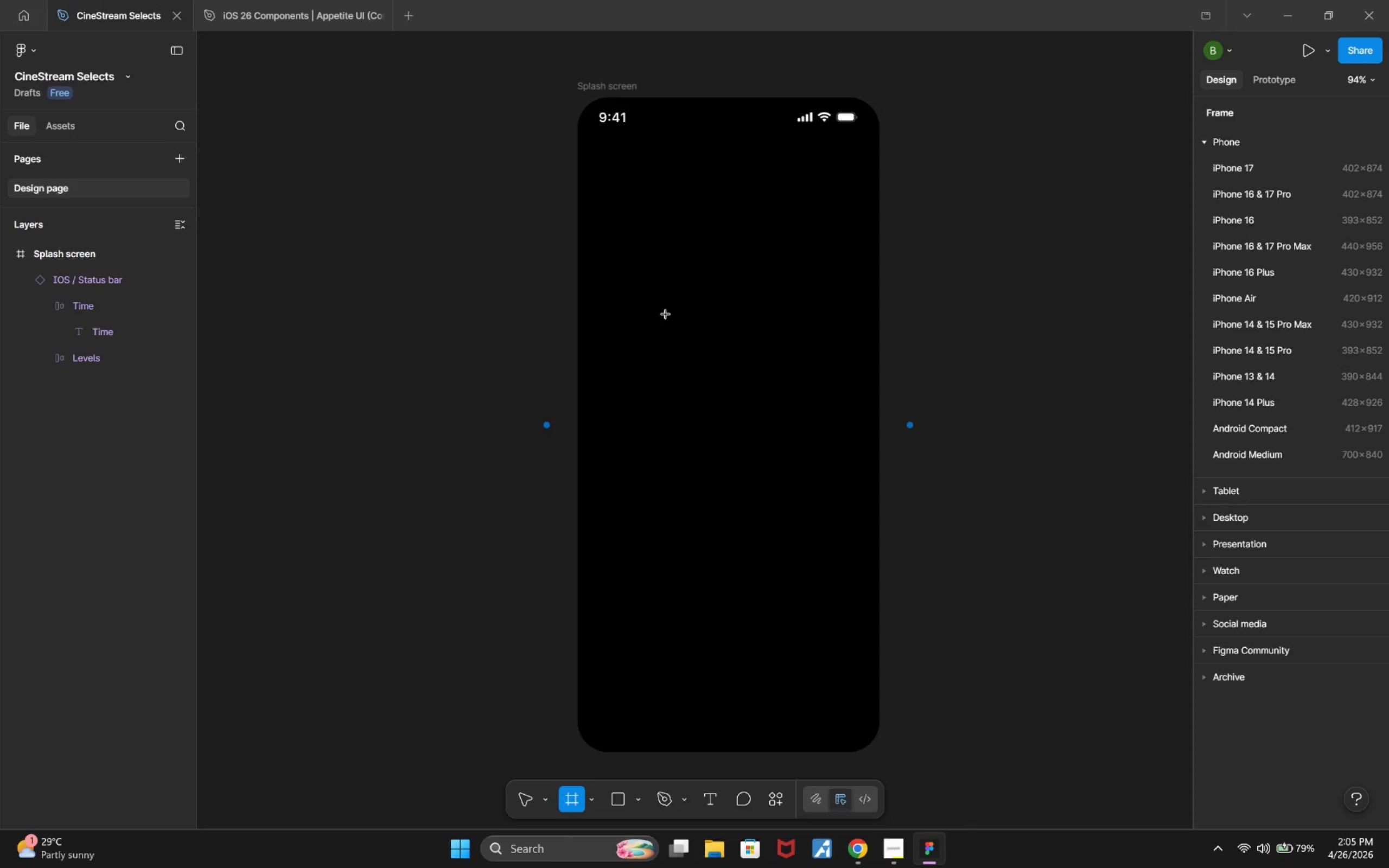 
left_click_drag(start_coordinate=[675, 325], to_coordinate=[788, 458])
 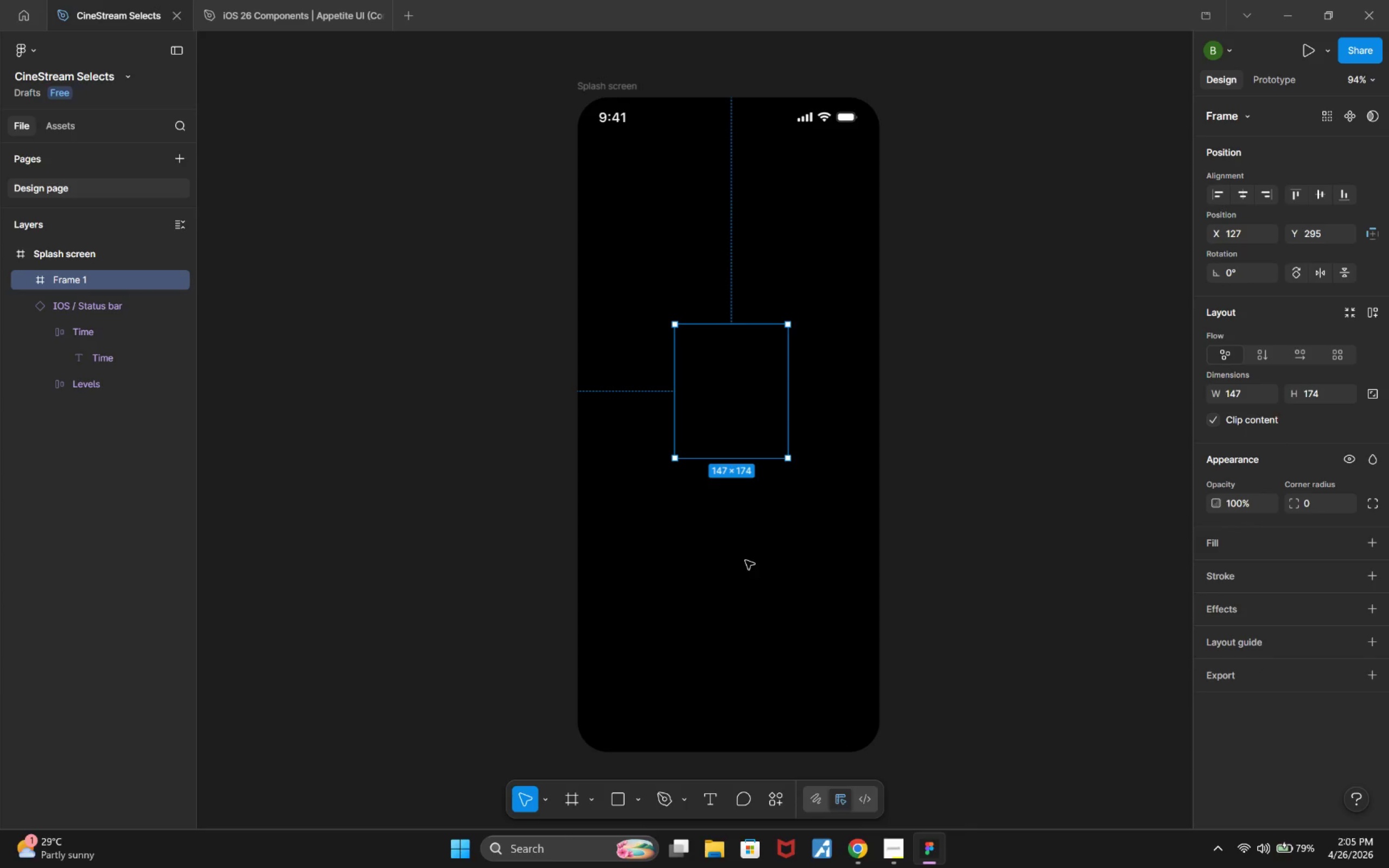 
hold_key(key=AltLeft, duration=1.33)
 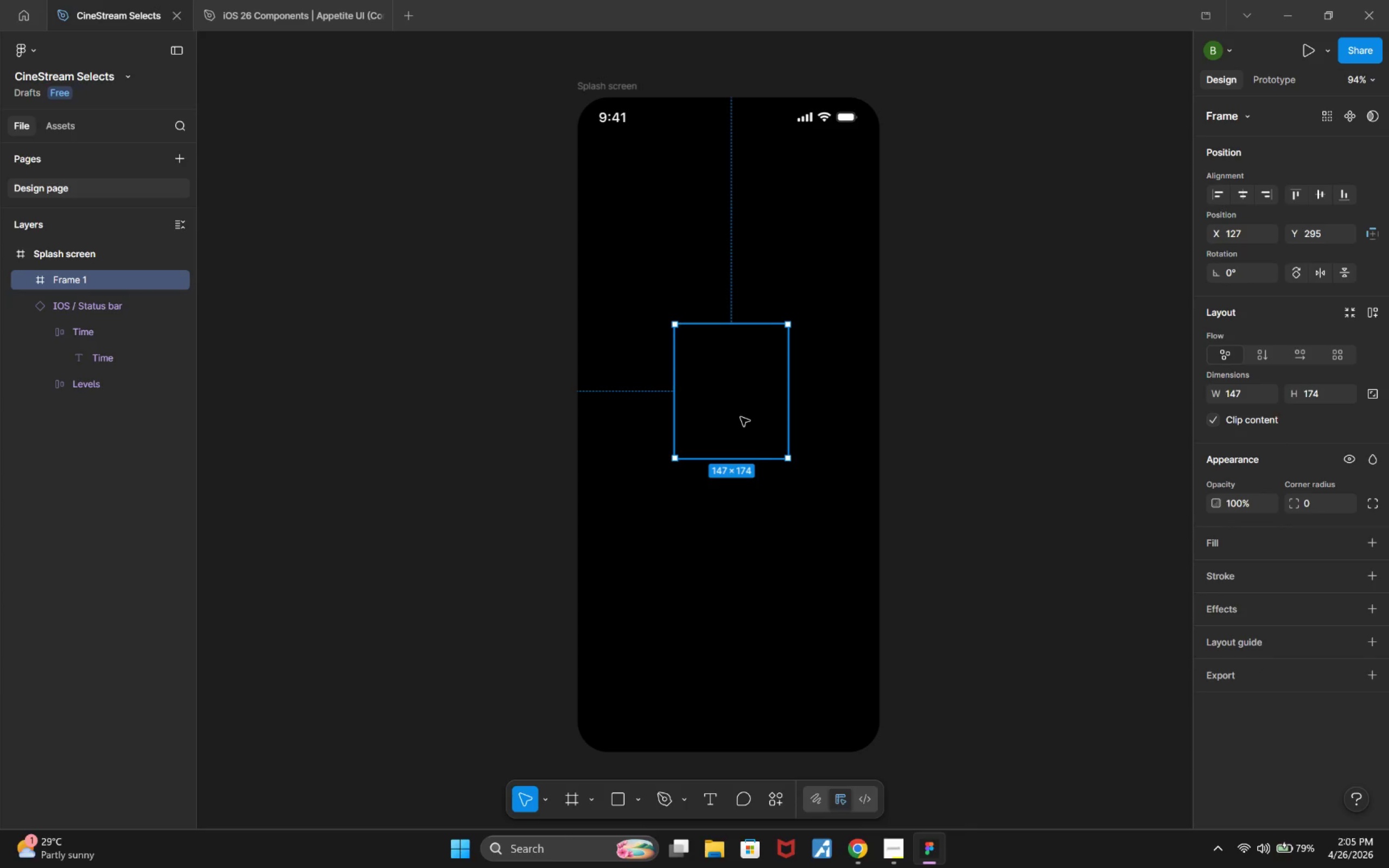 
hold_key(key=ControlLeft, duration=0.62)
scroll: coordinate [761, 469], scroll_direction: up, amount: 6.0
 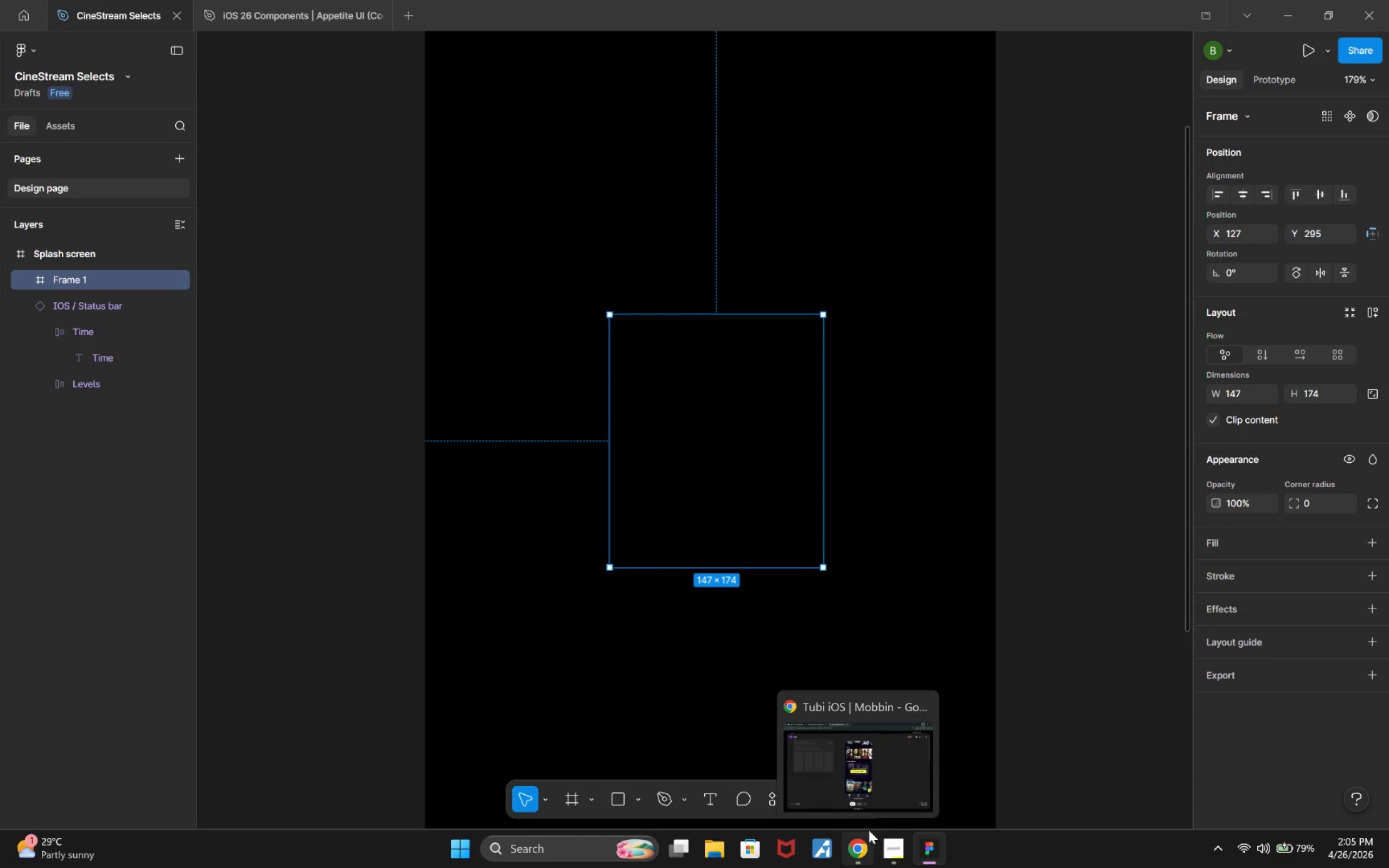 
wait(26.89)
 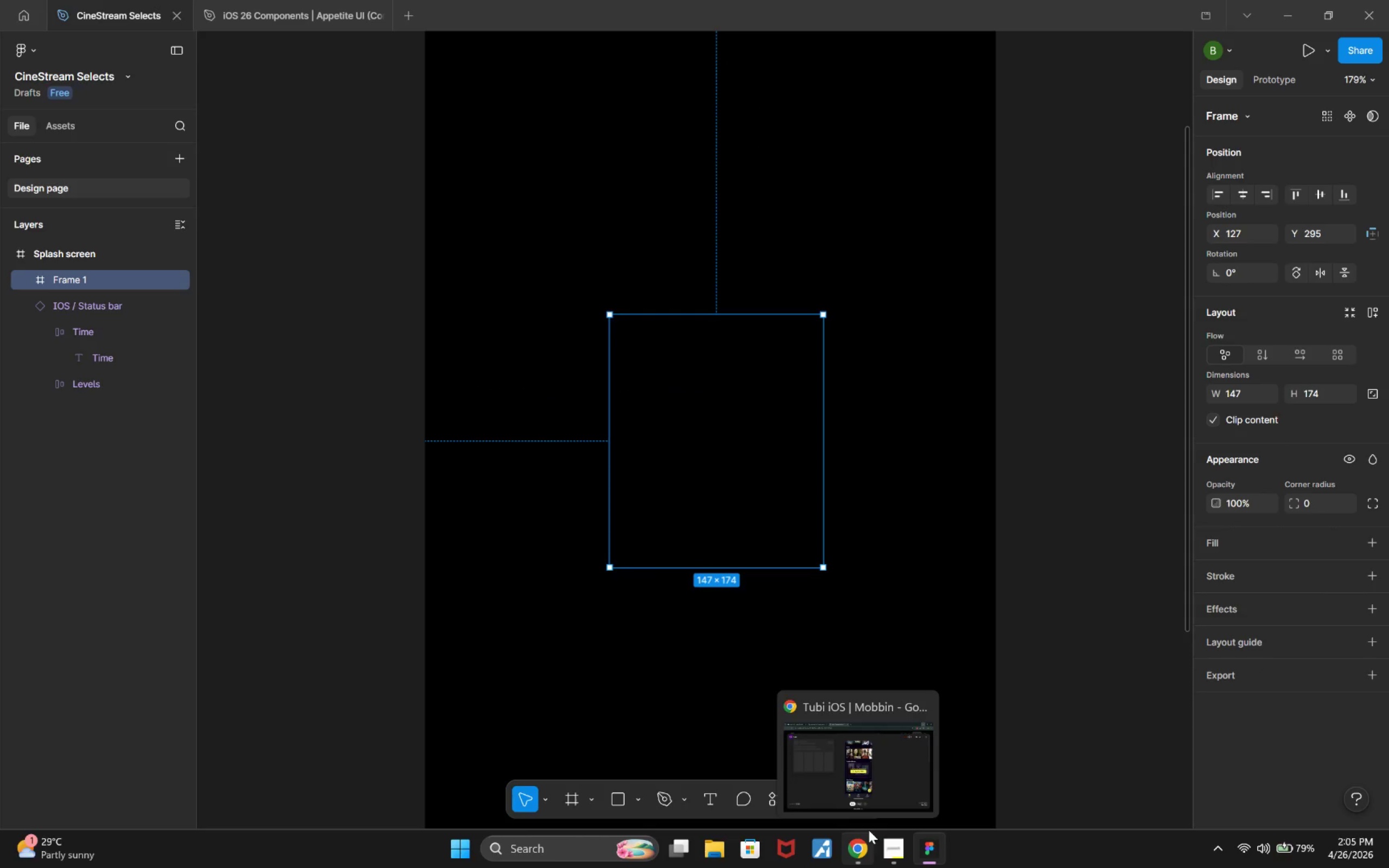 
left_click([855, 867])
 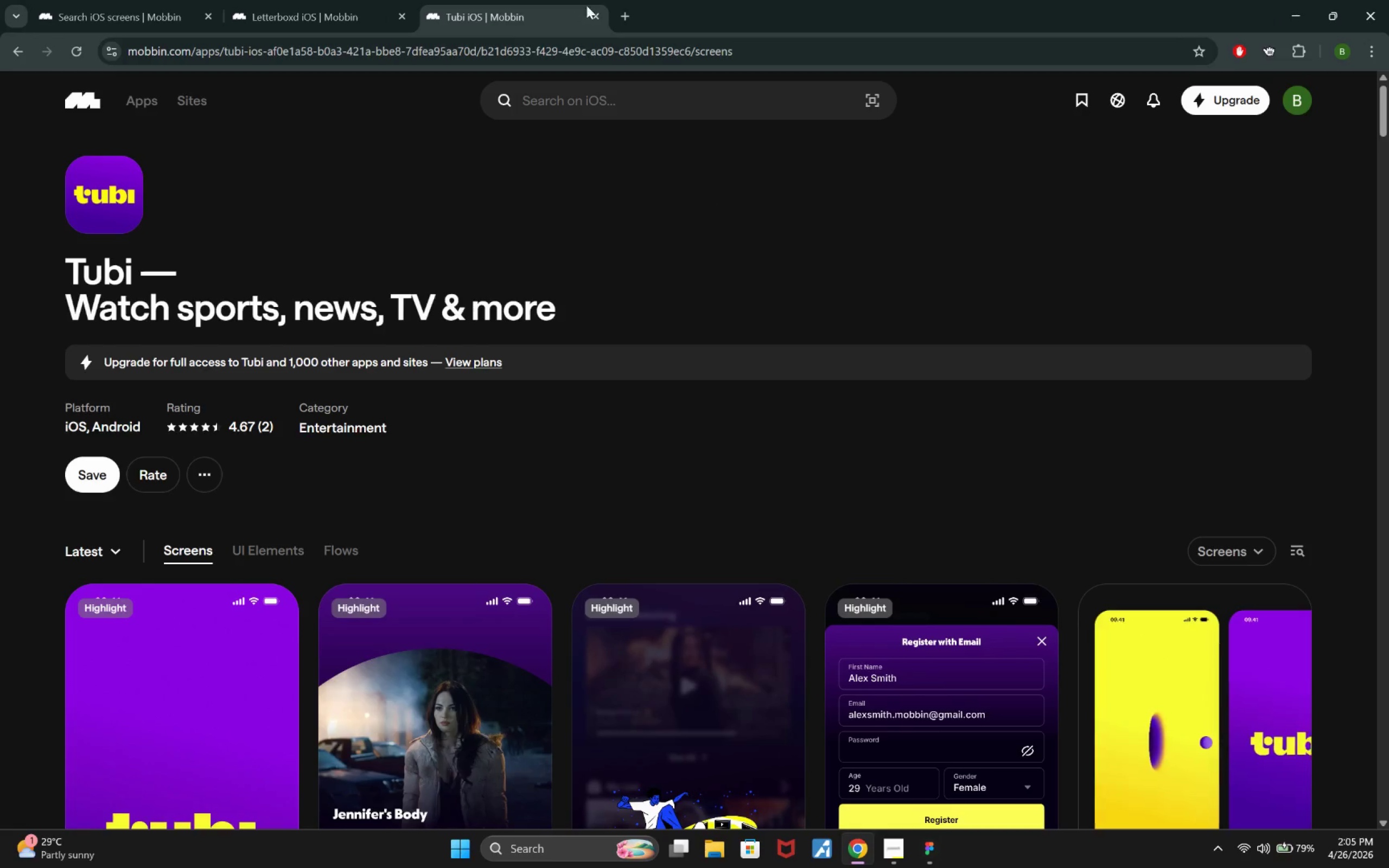 
left_click([625, 11])
 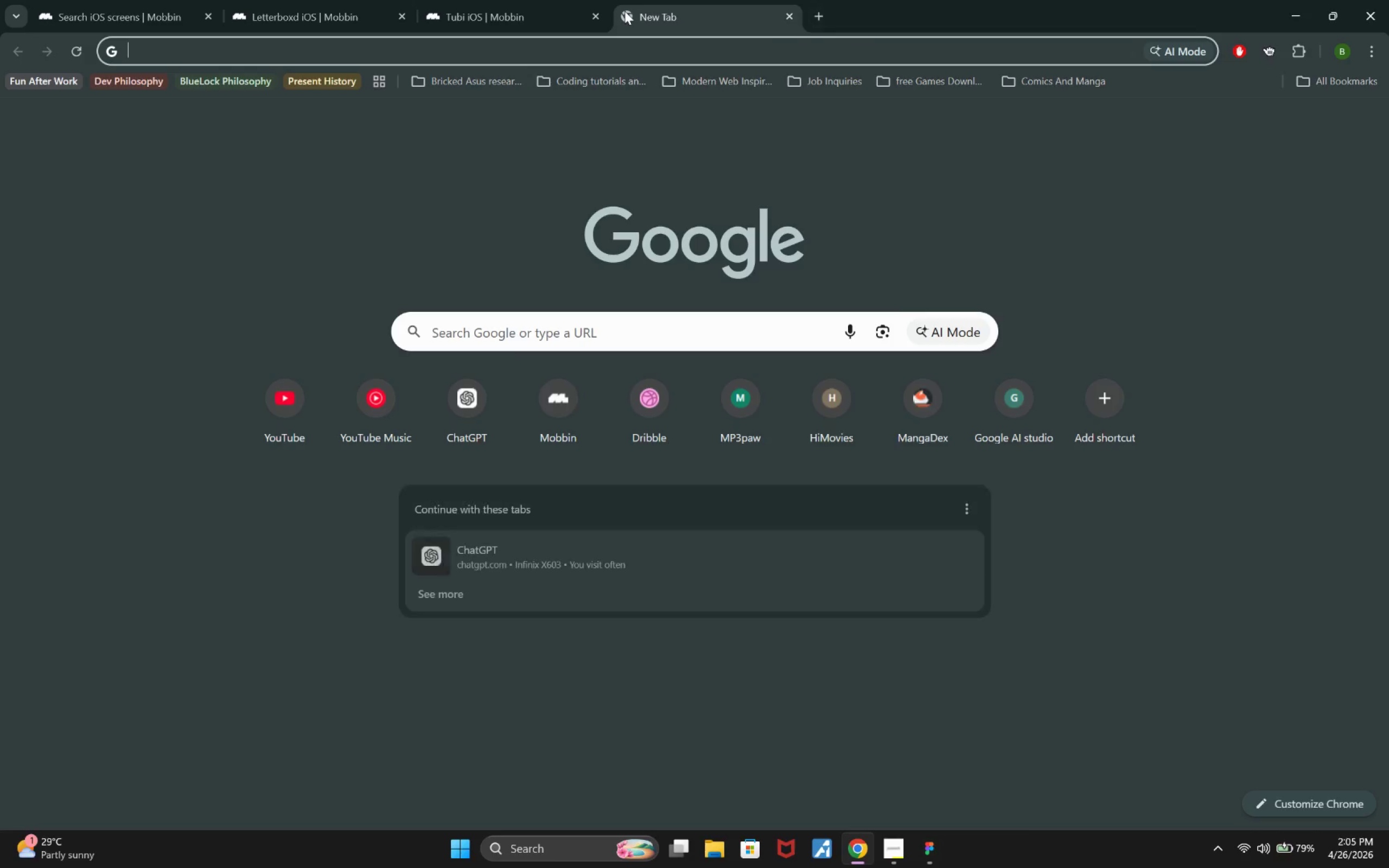 
type(Elegant logo fonts)
 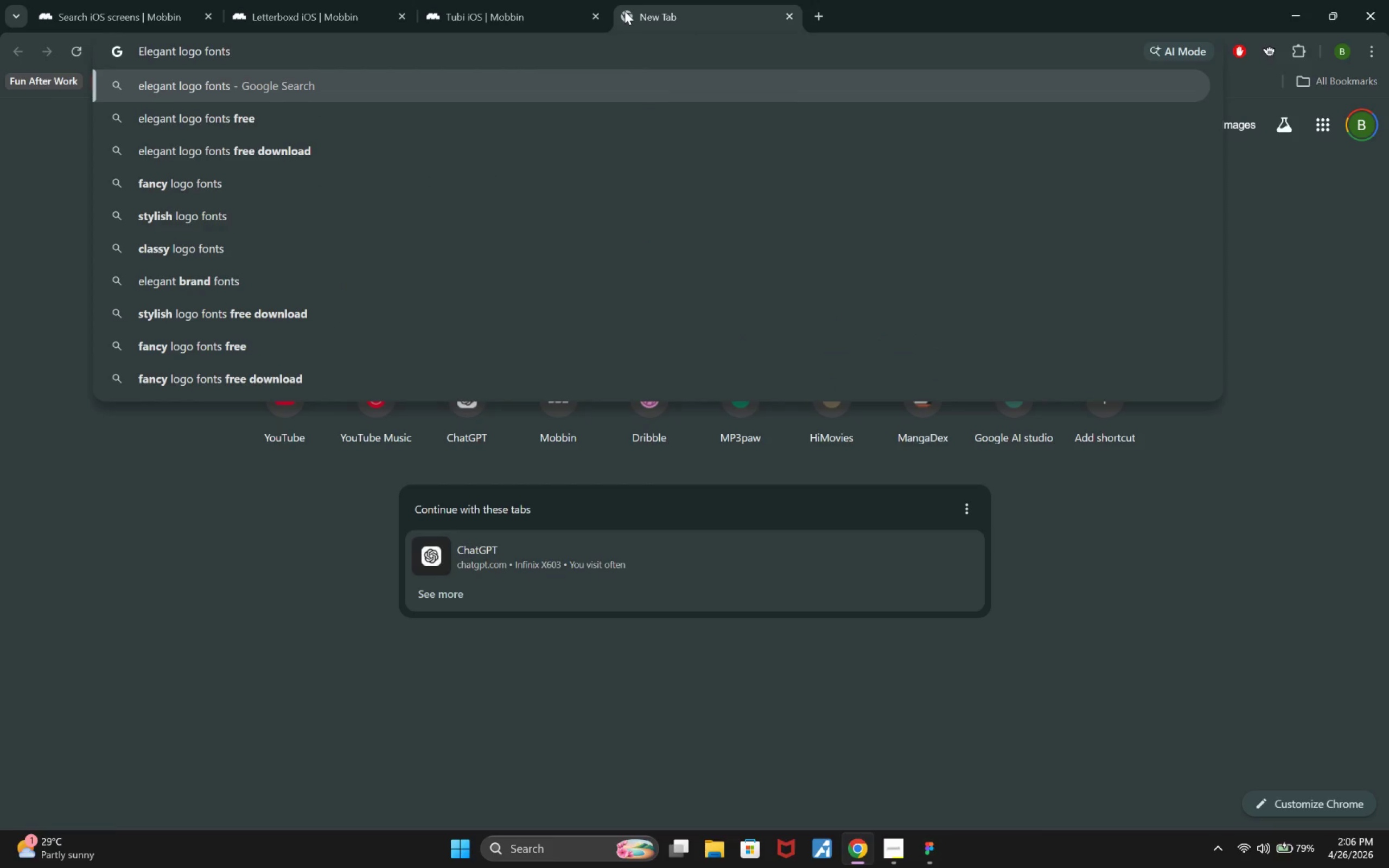 
key(Enter)
 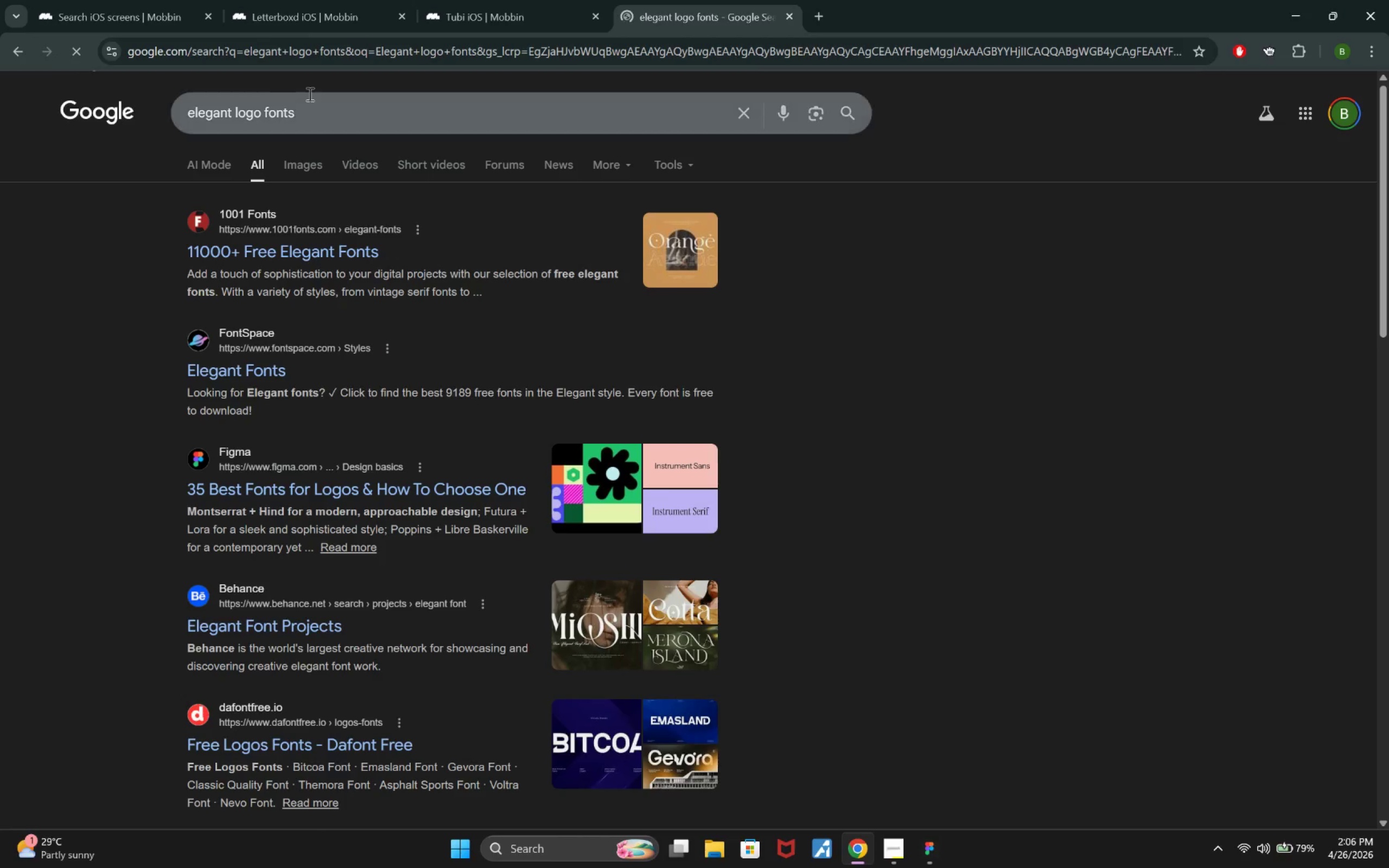 
left_click([189, 113])
 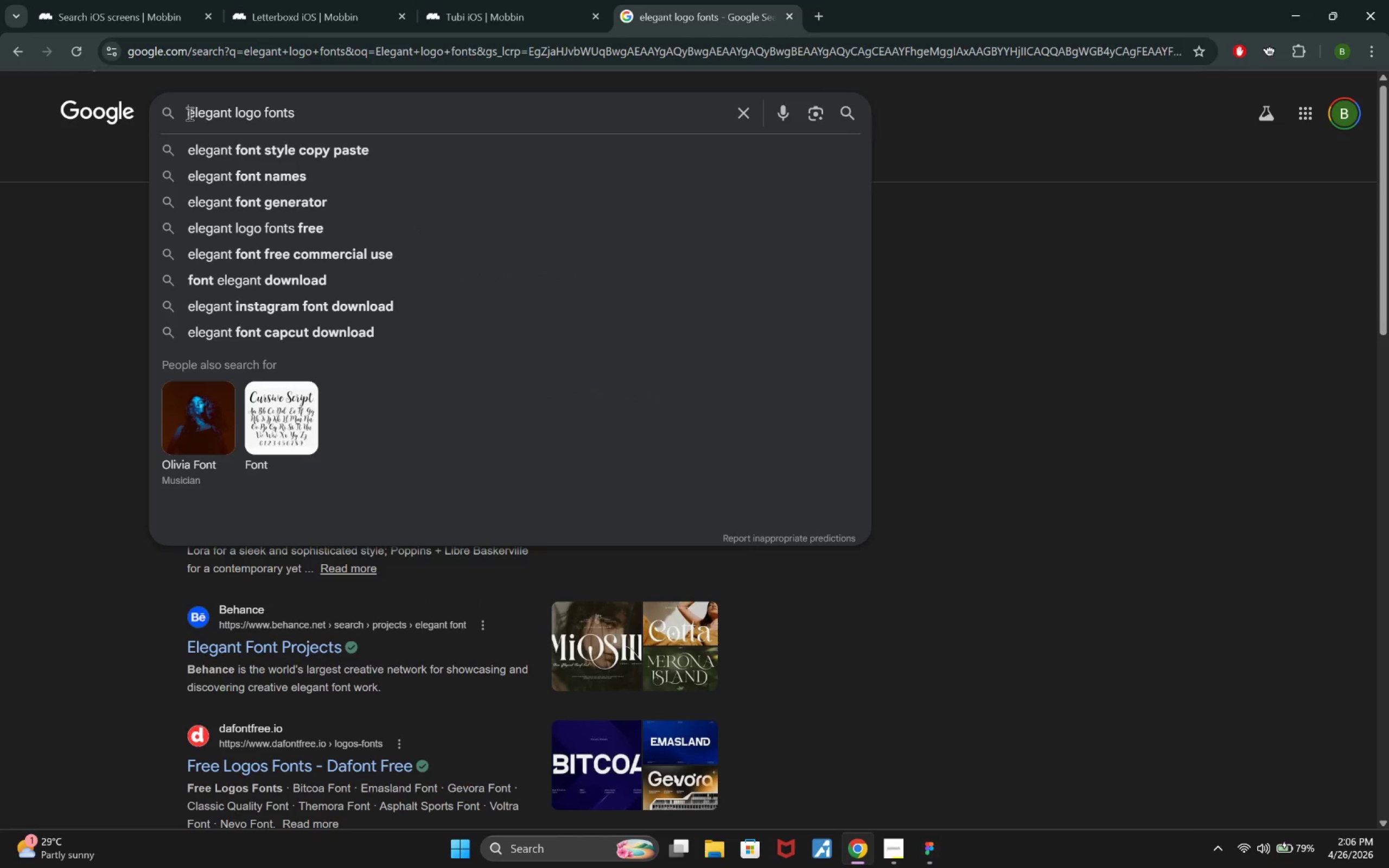 
type(Examples of )
 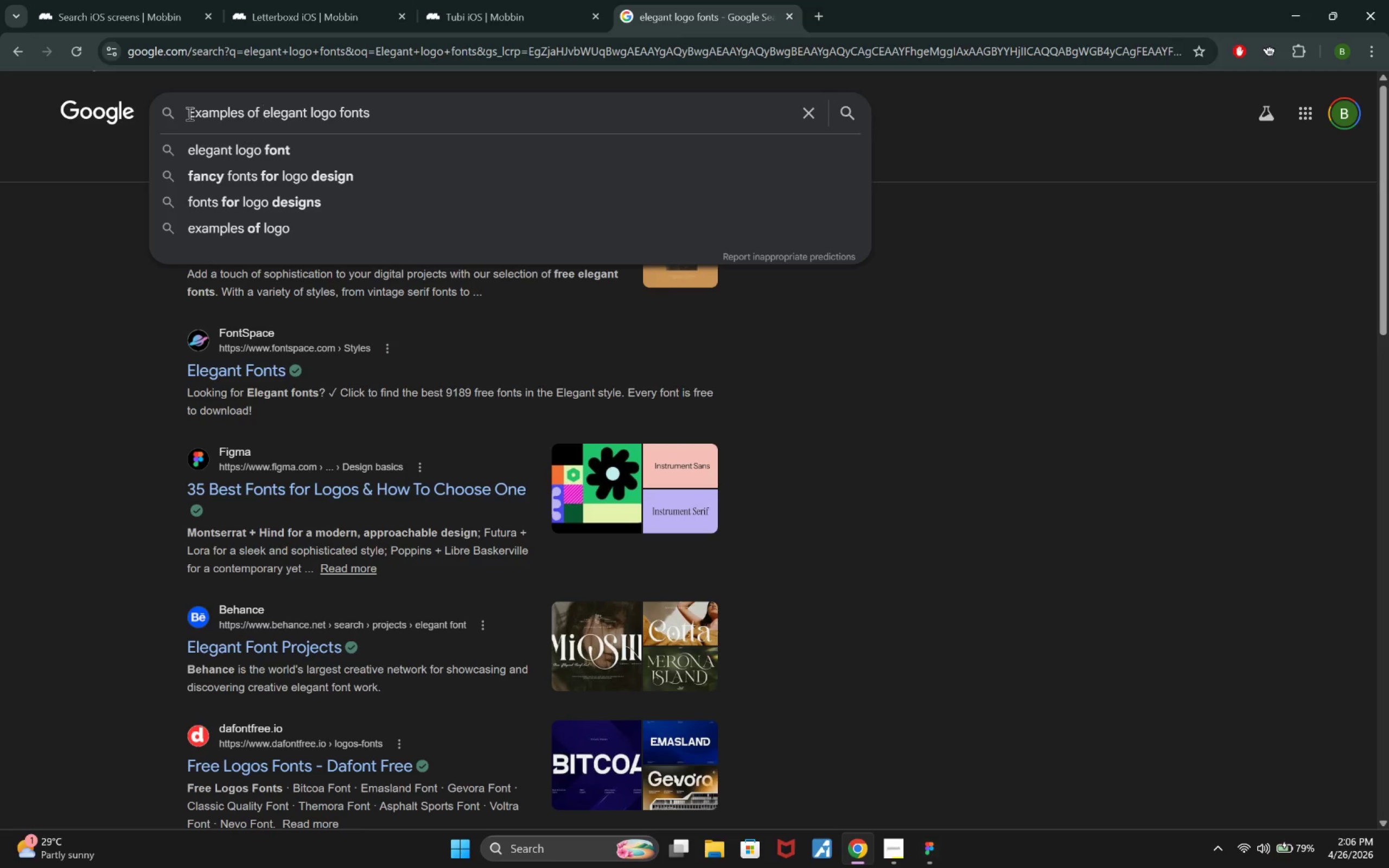 
hold_key(key=ArrowRight, duration=1.33)
 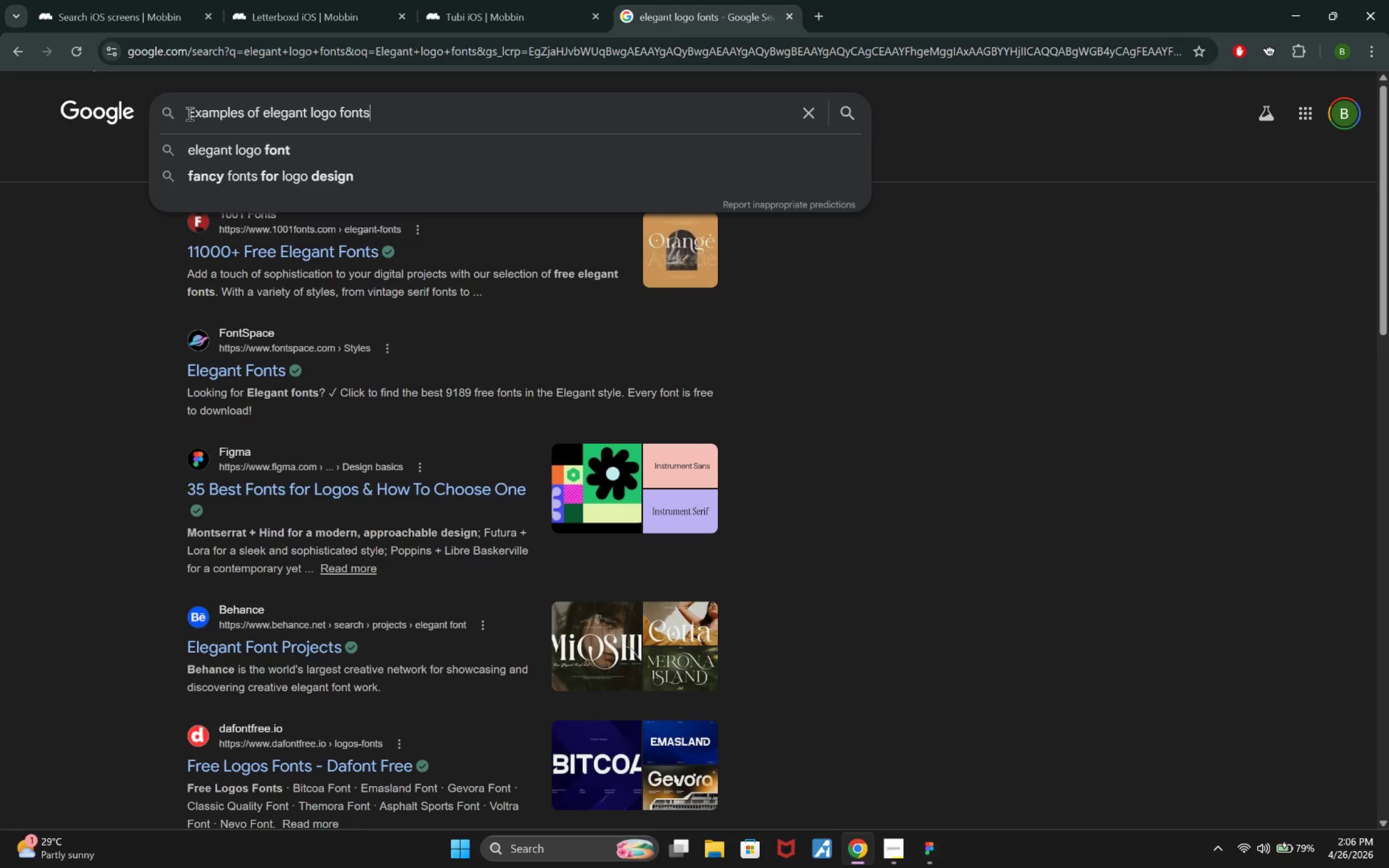 
hold_key(key=ArrowLeft, duration=0.5)
 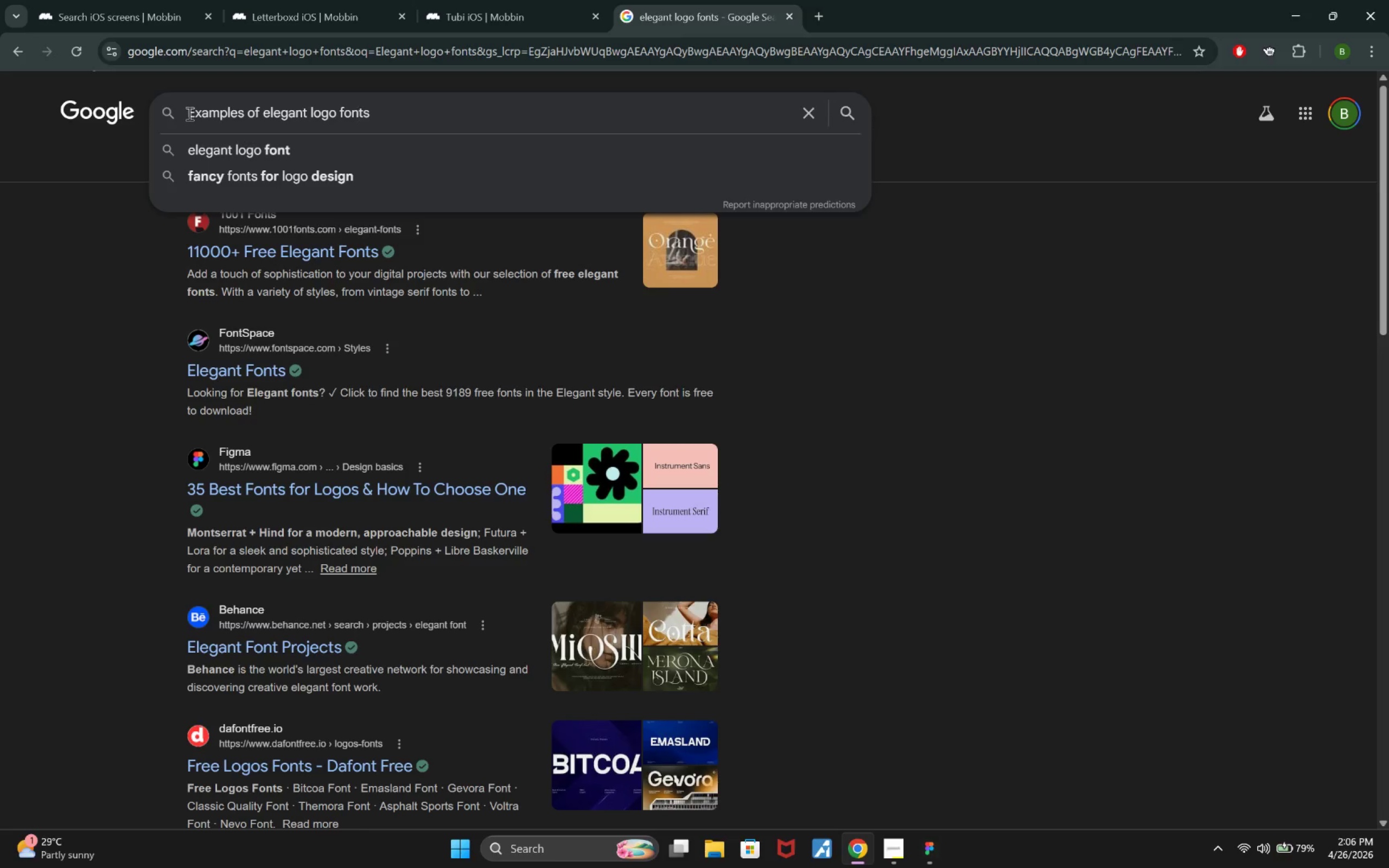 
hold_key(key=ArrowRight, duration=0.66)
 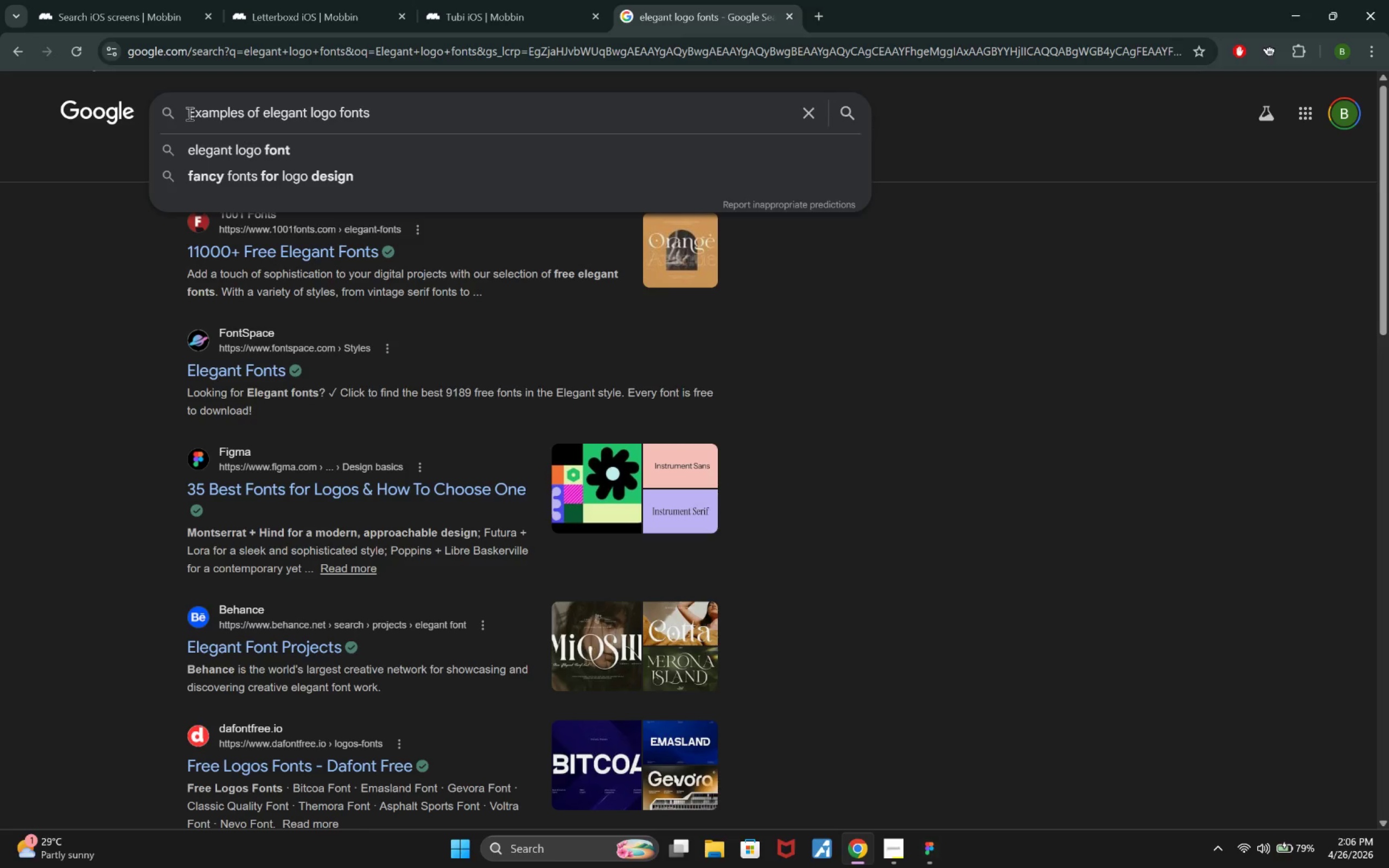 
type( I)
key(Backspace)
type(that can be found in FIGma)
 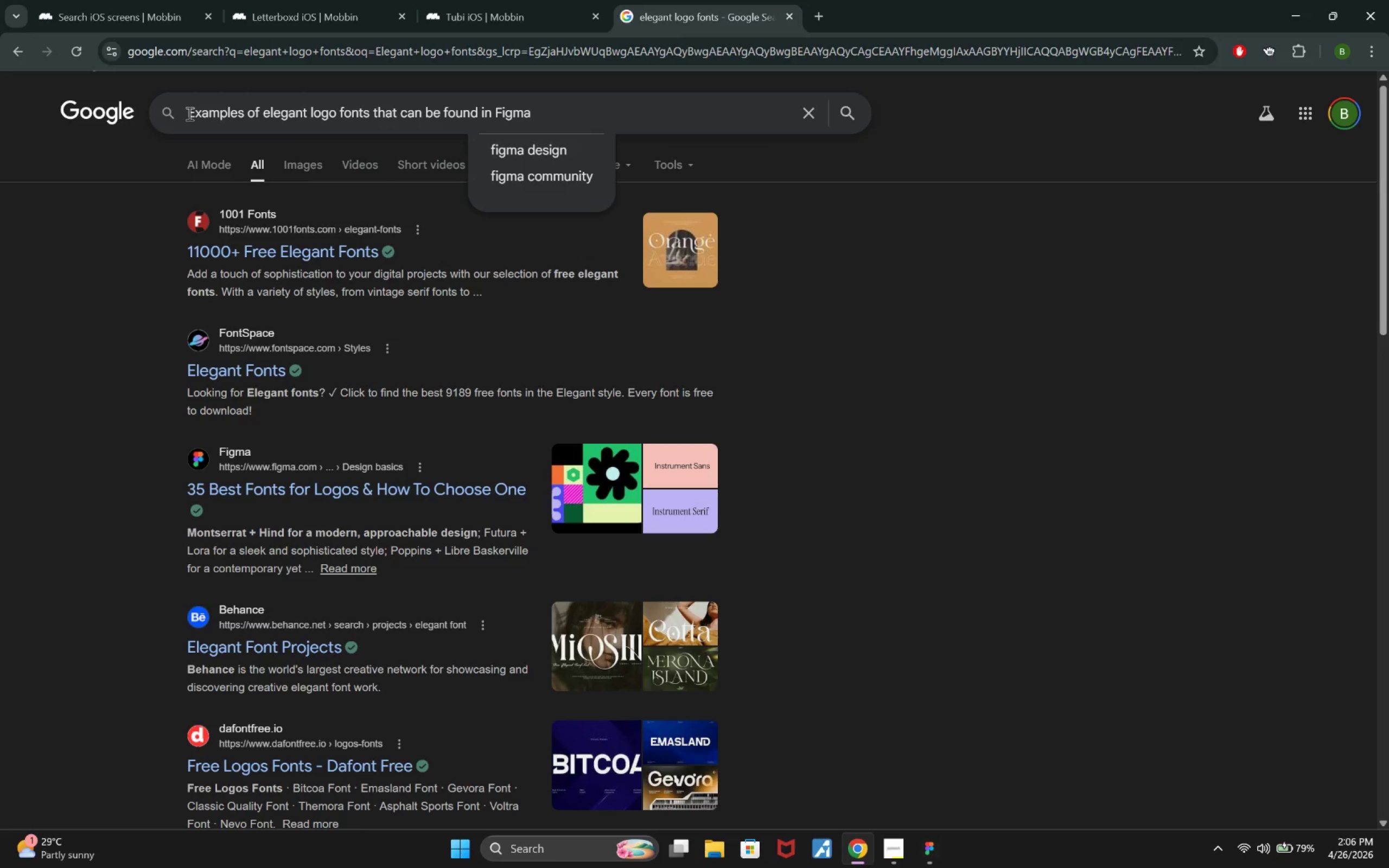 
 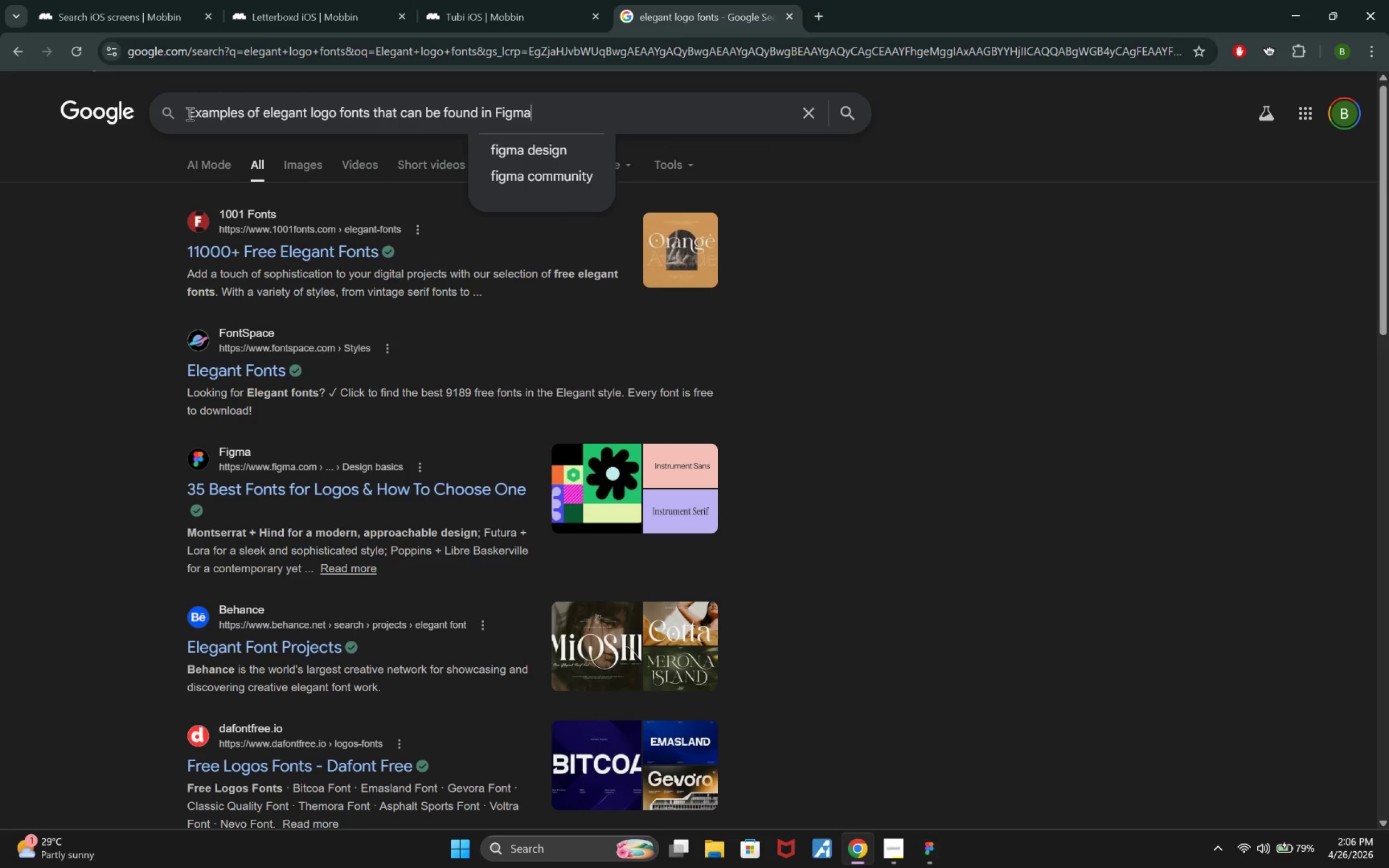 
key(Enter)
 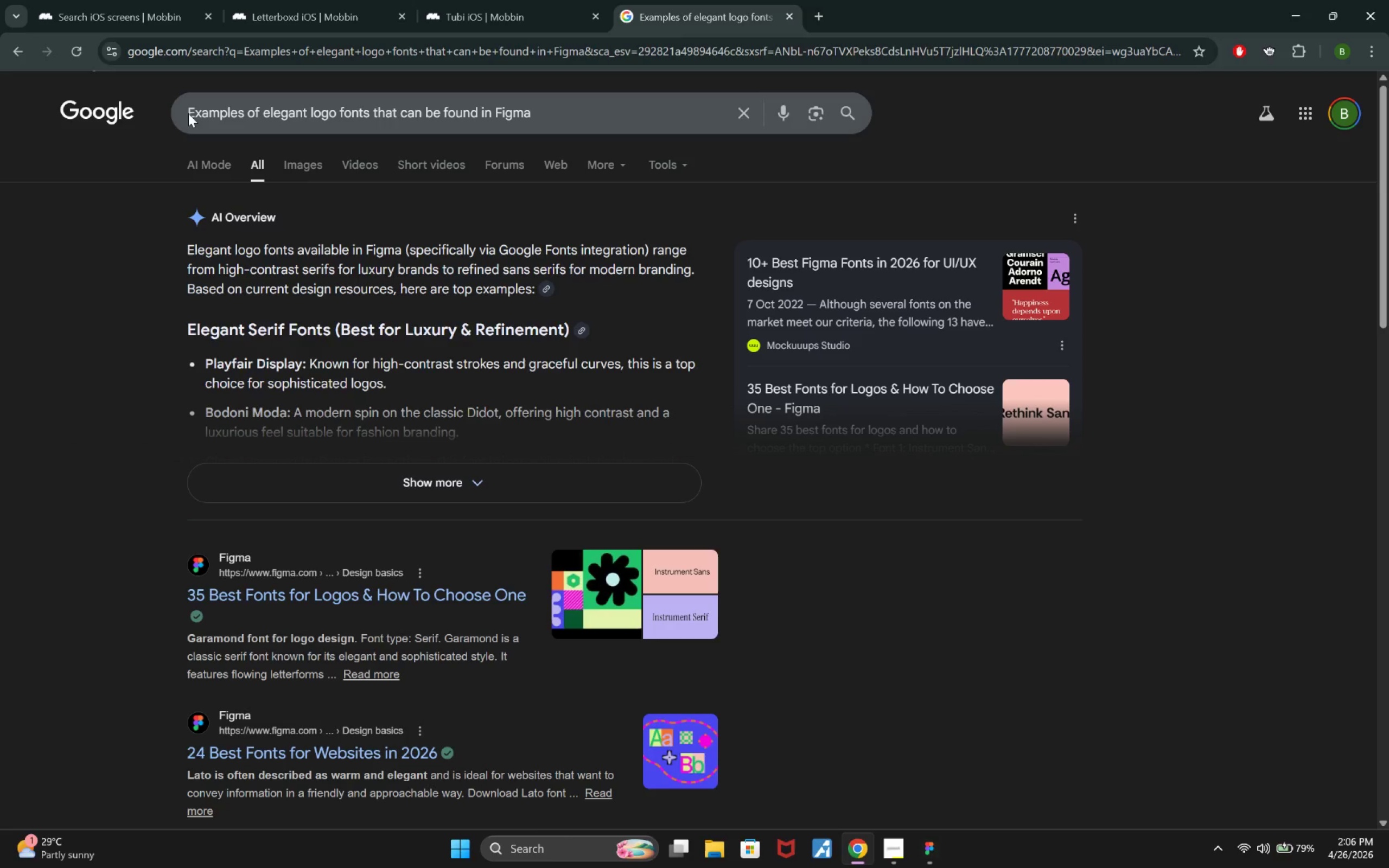 
wait(25.95)
 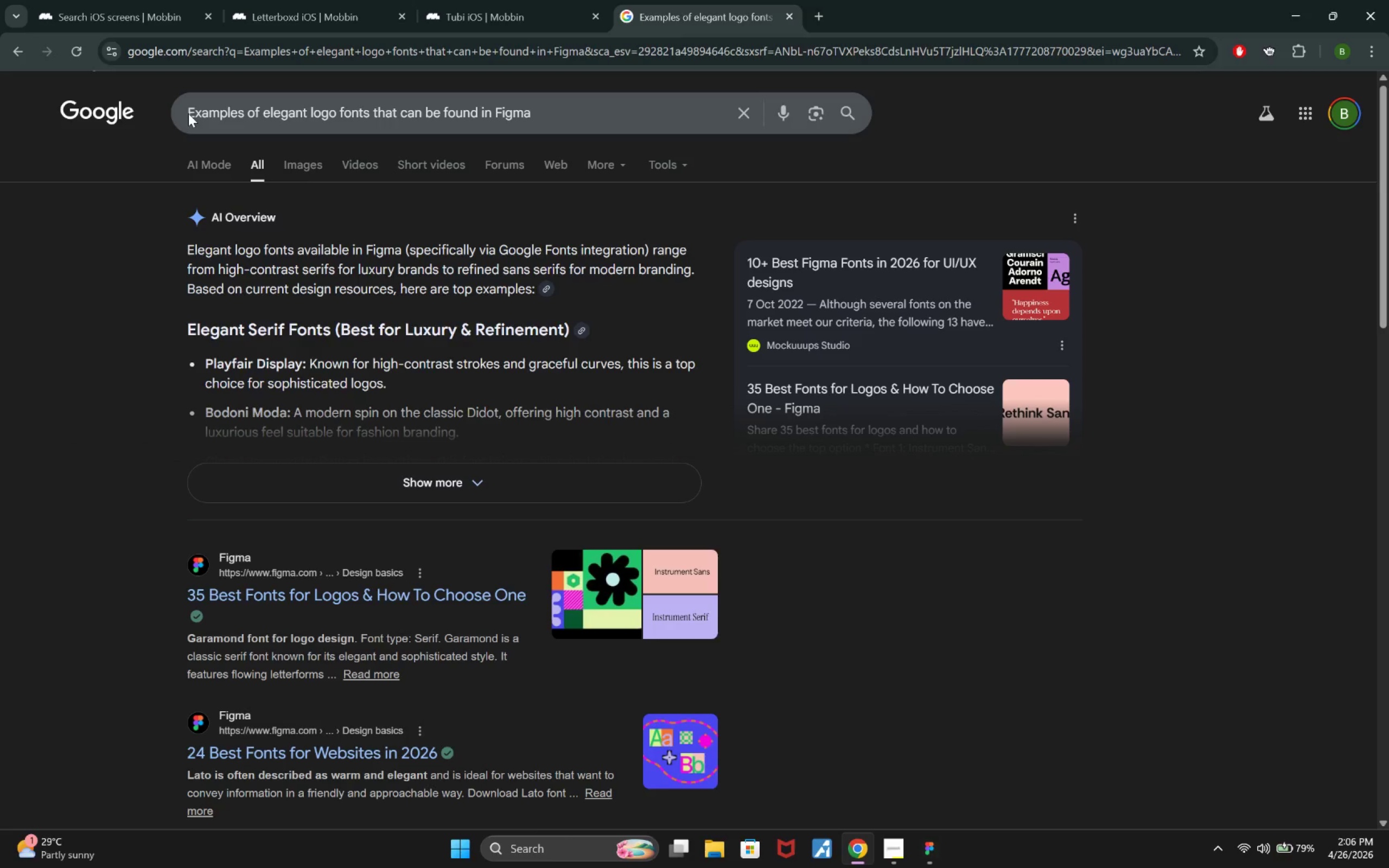 
key(Alt+Tab)
 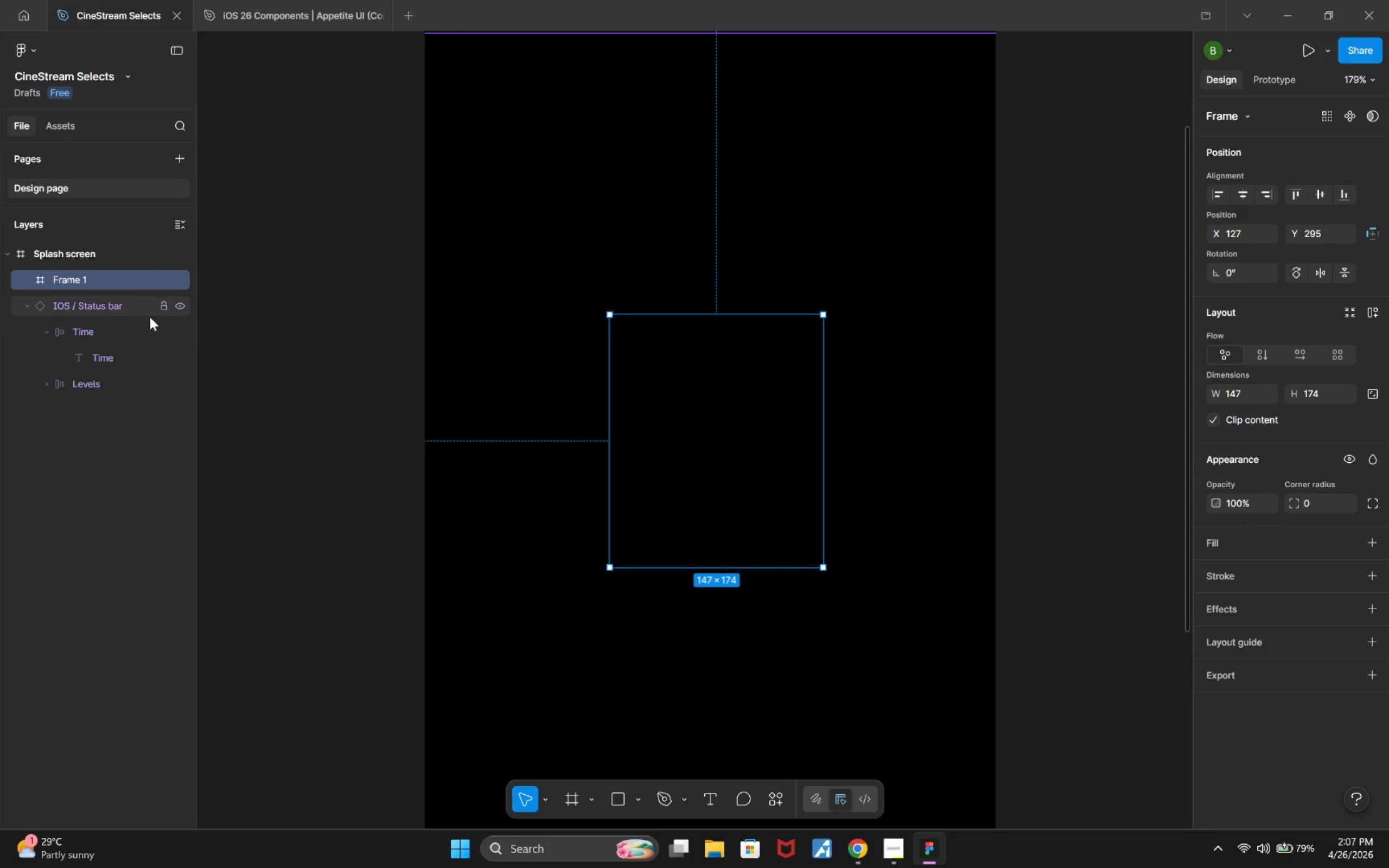 
wait(5.81)
 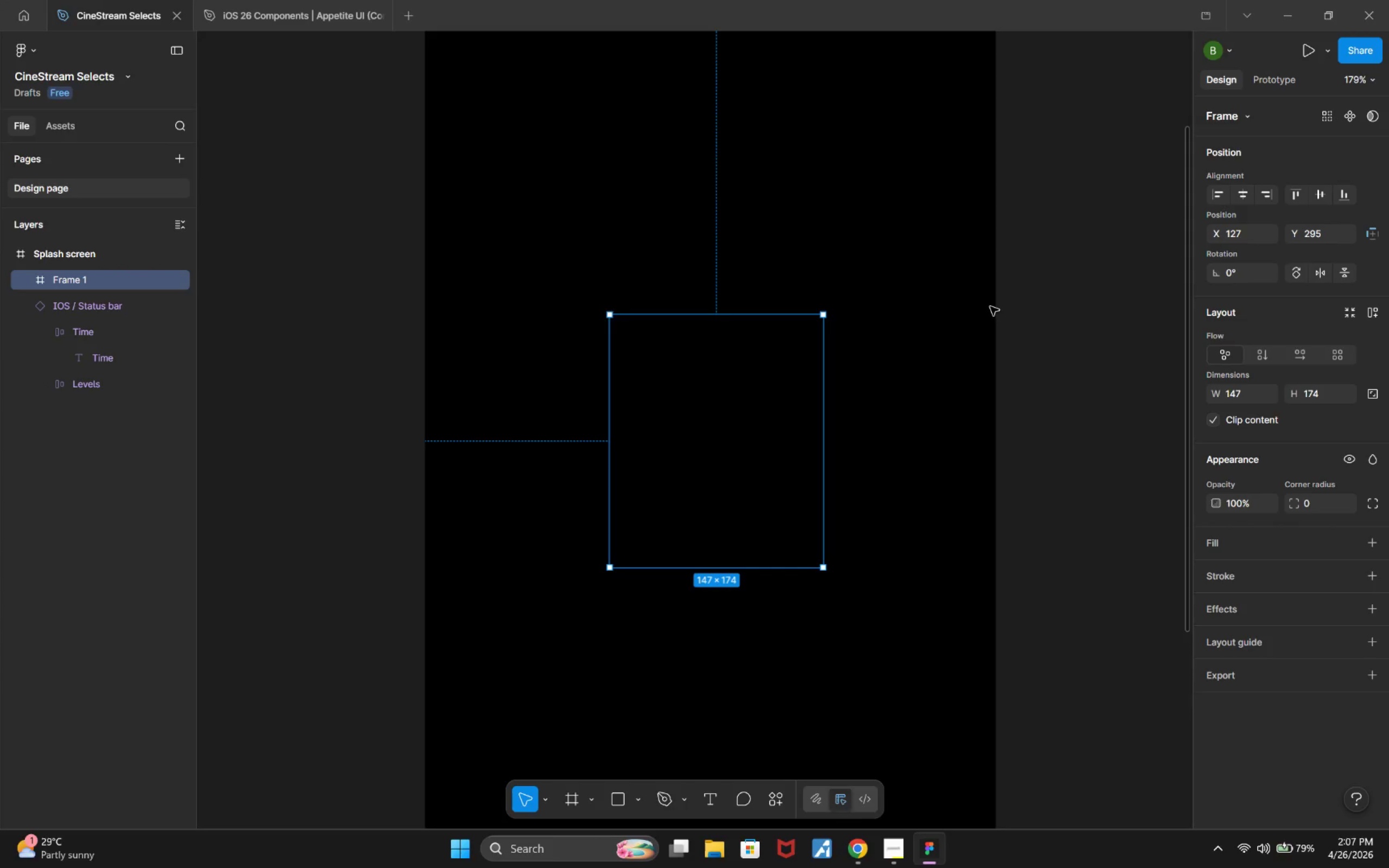 
key(Delete)
 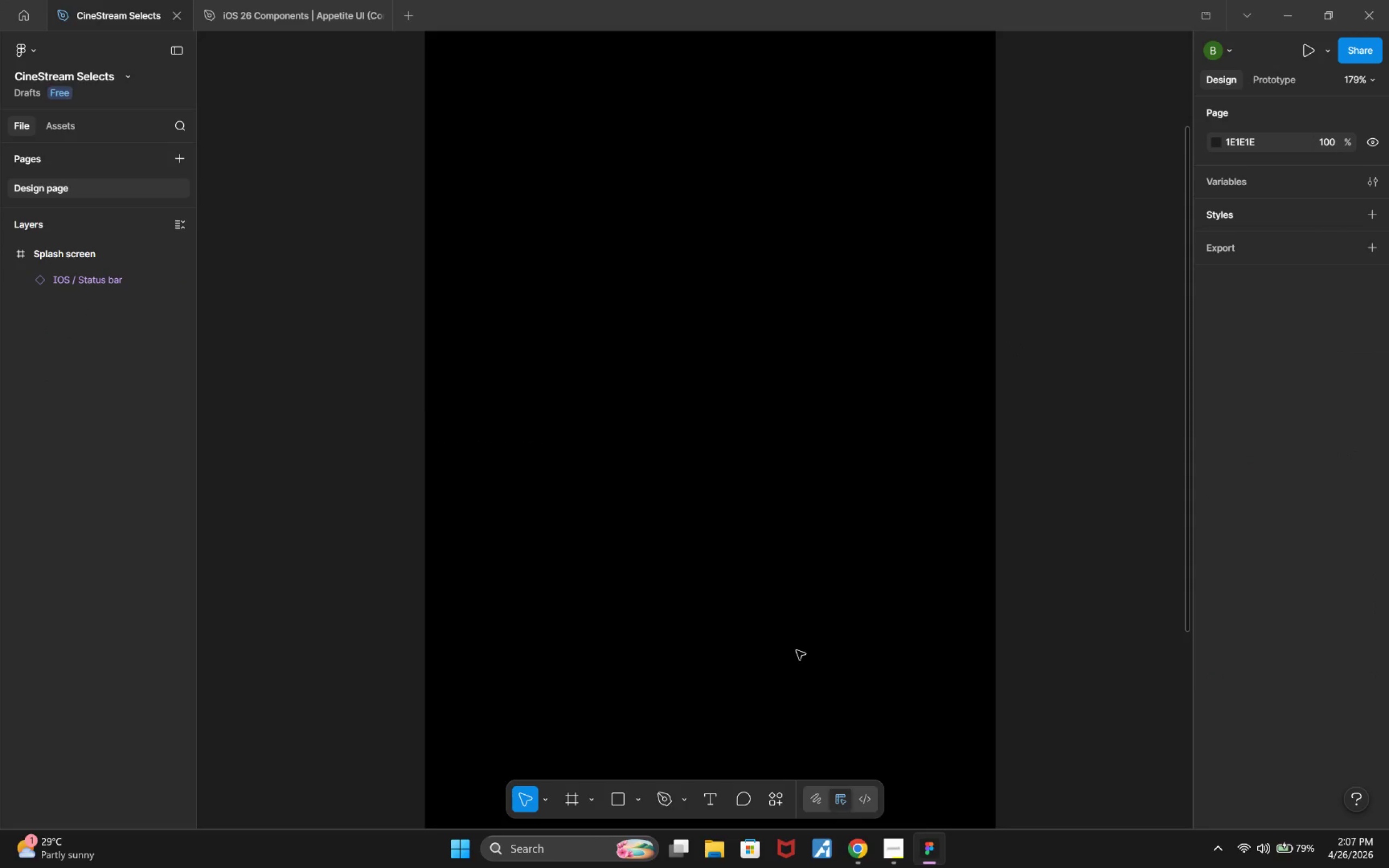 
left_click([717, 798])
 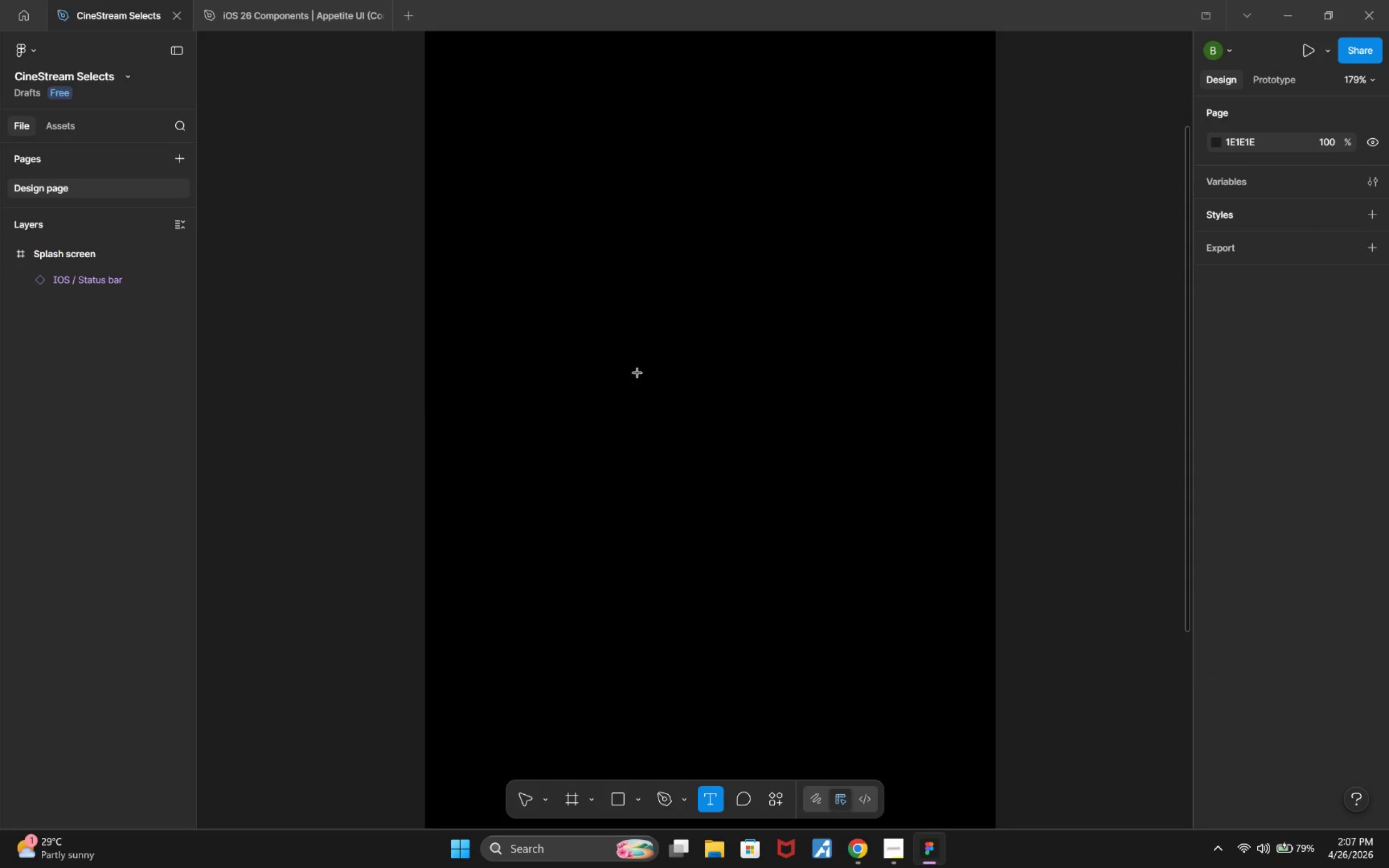 
left_click_drag(start_coordinate=[622, 366], to_coordinate=[787, 478])
 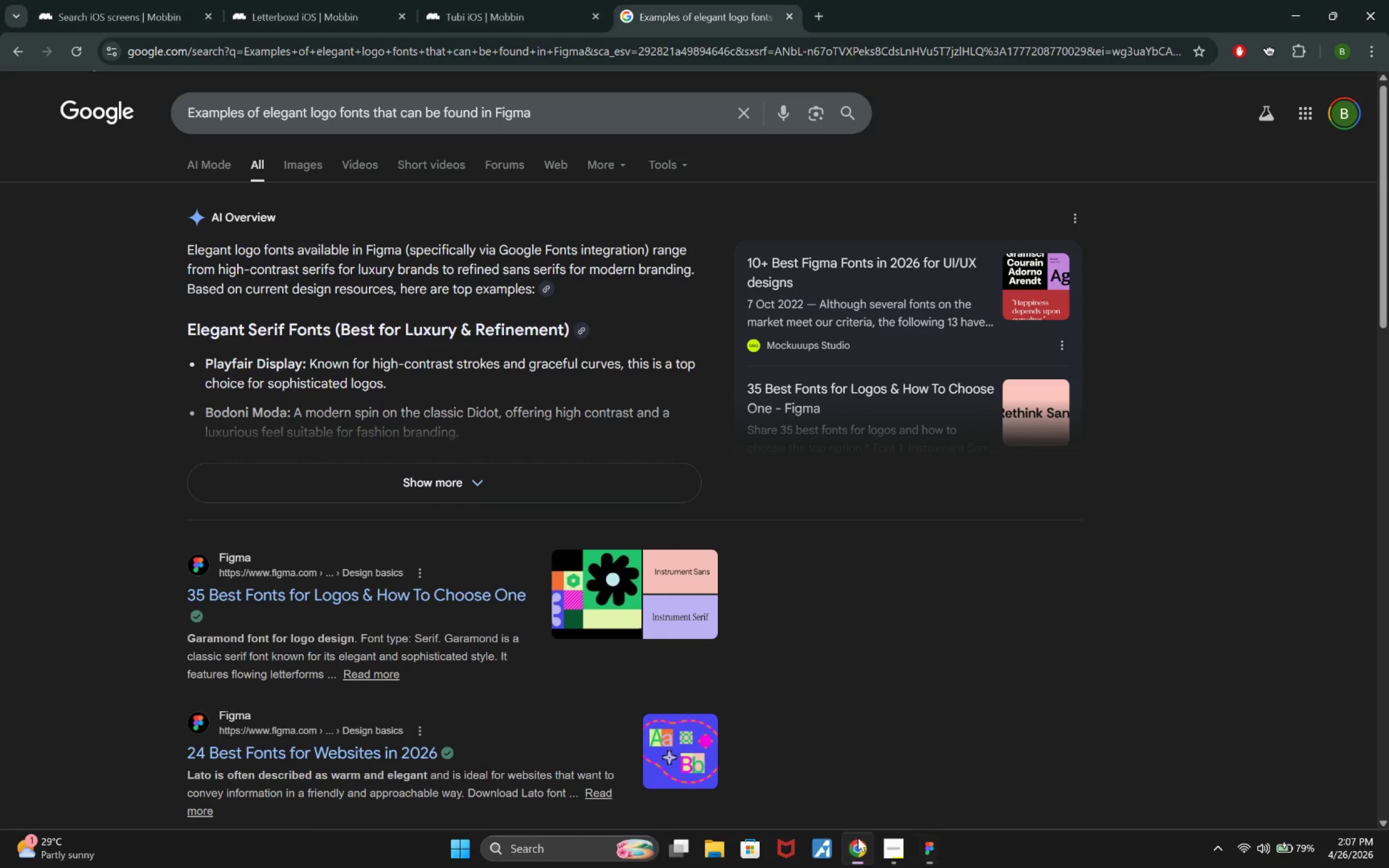 
left_click([518, 475])
 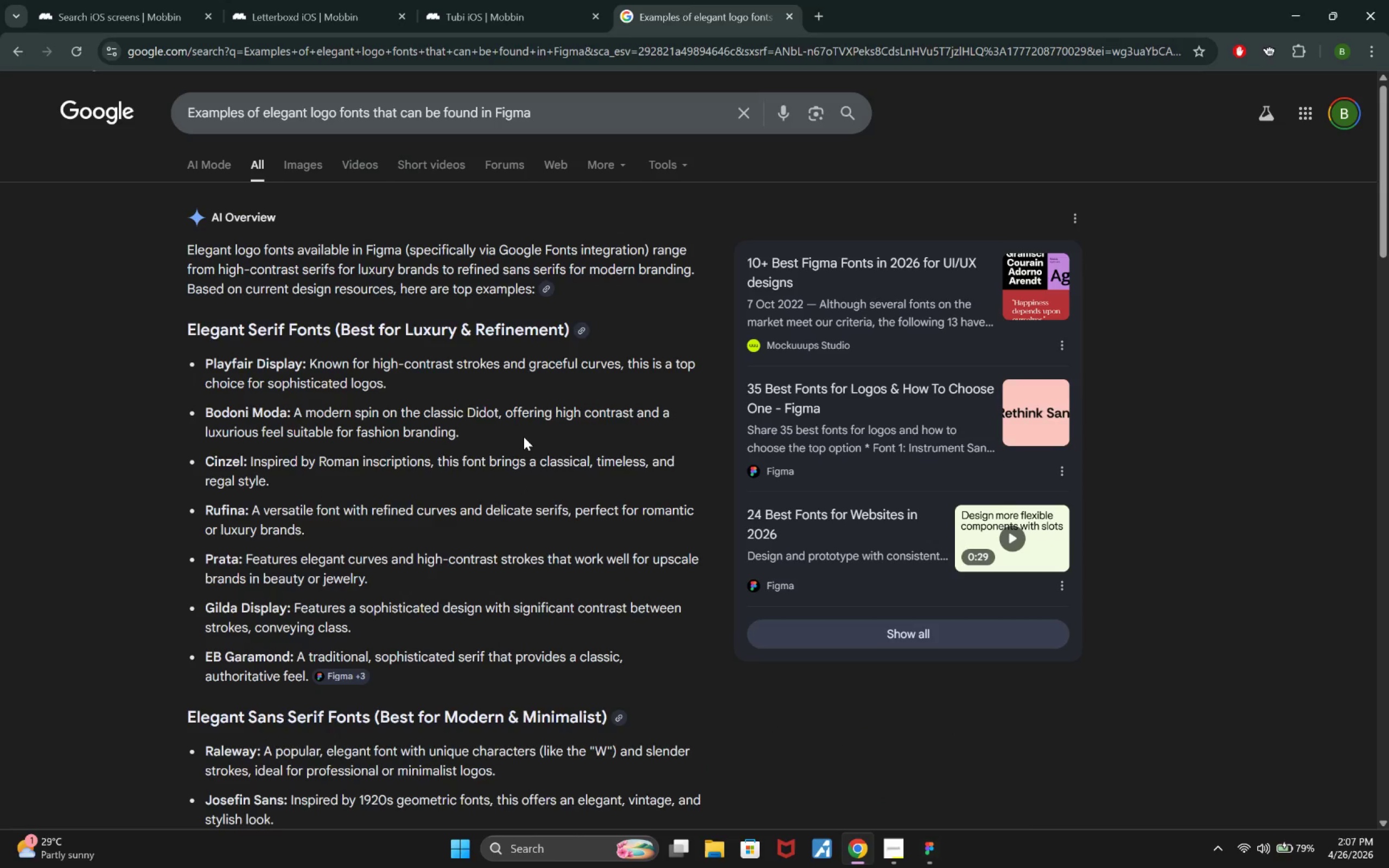 
wait(13.72)
 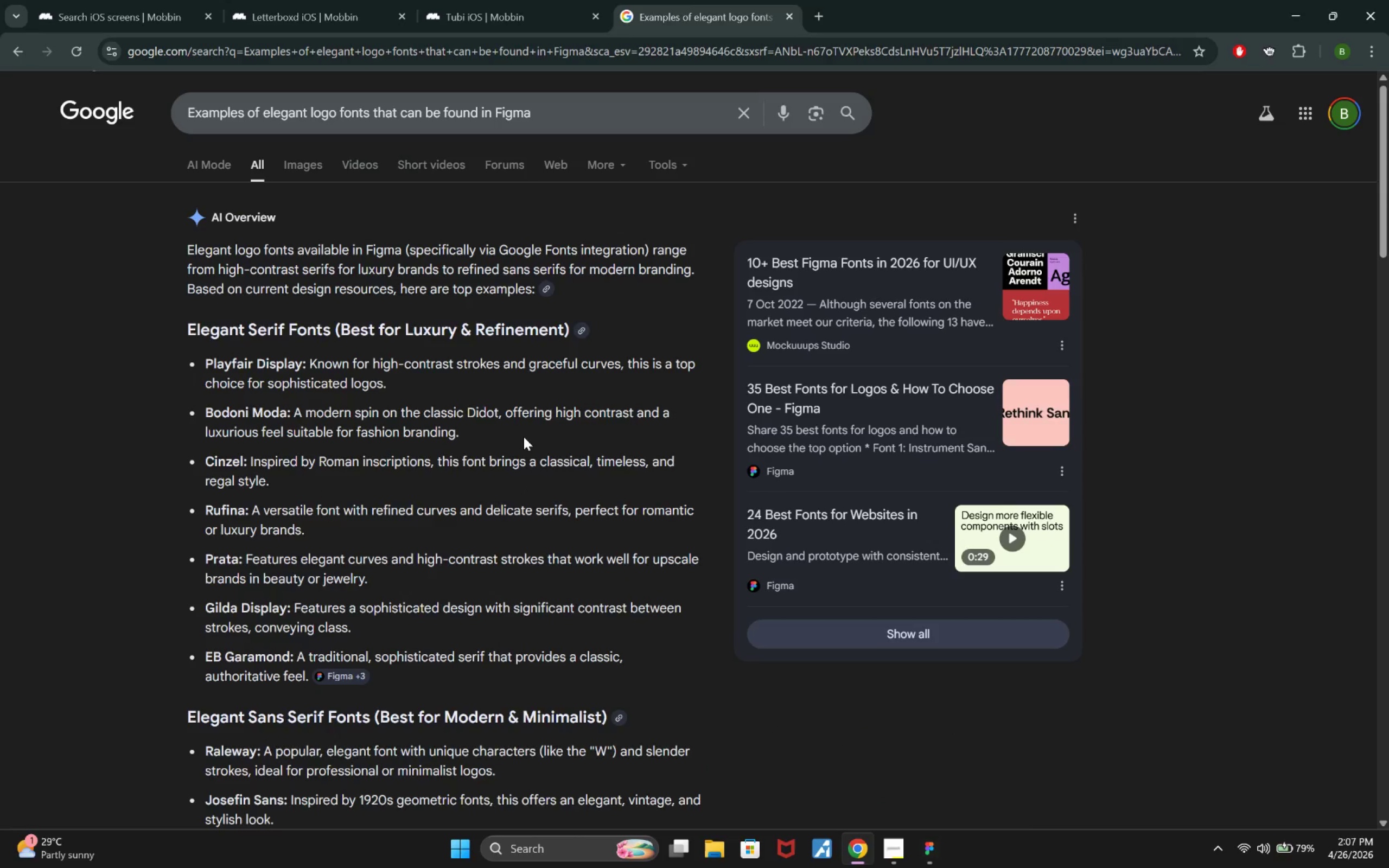 
scroll: coordinate [485, 358], scroll_direction: down, amount: 2.0
 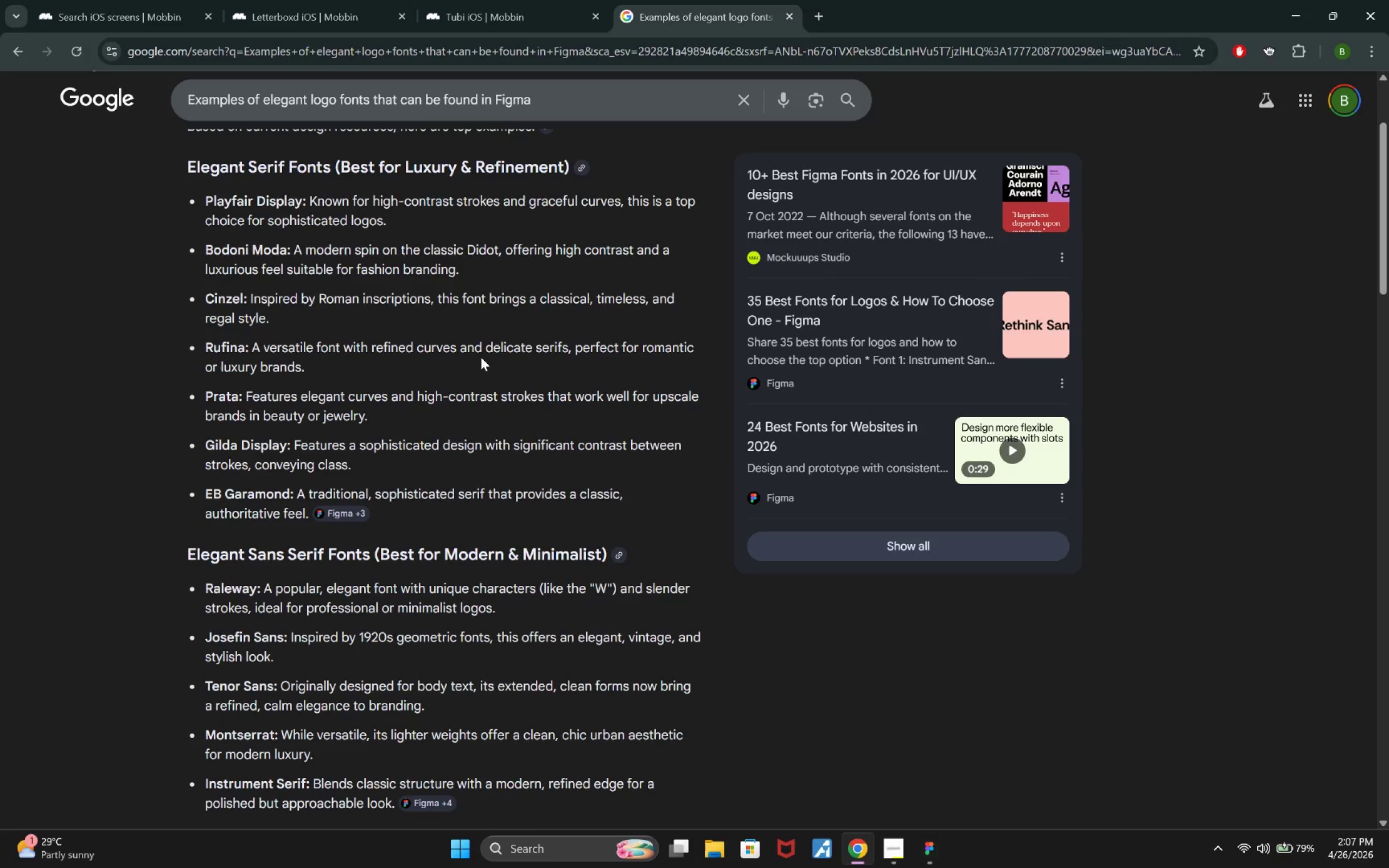 
wait(13.92)
 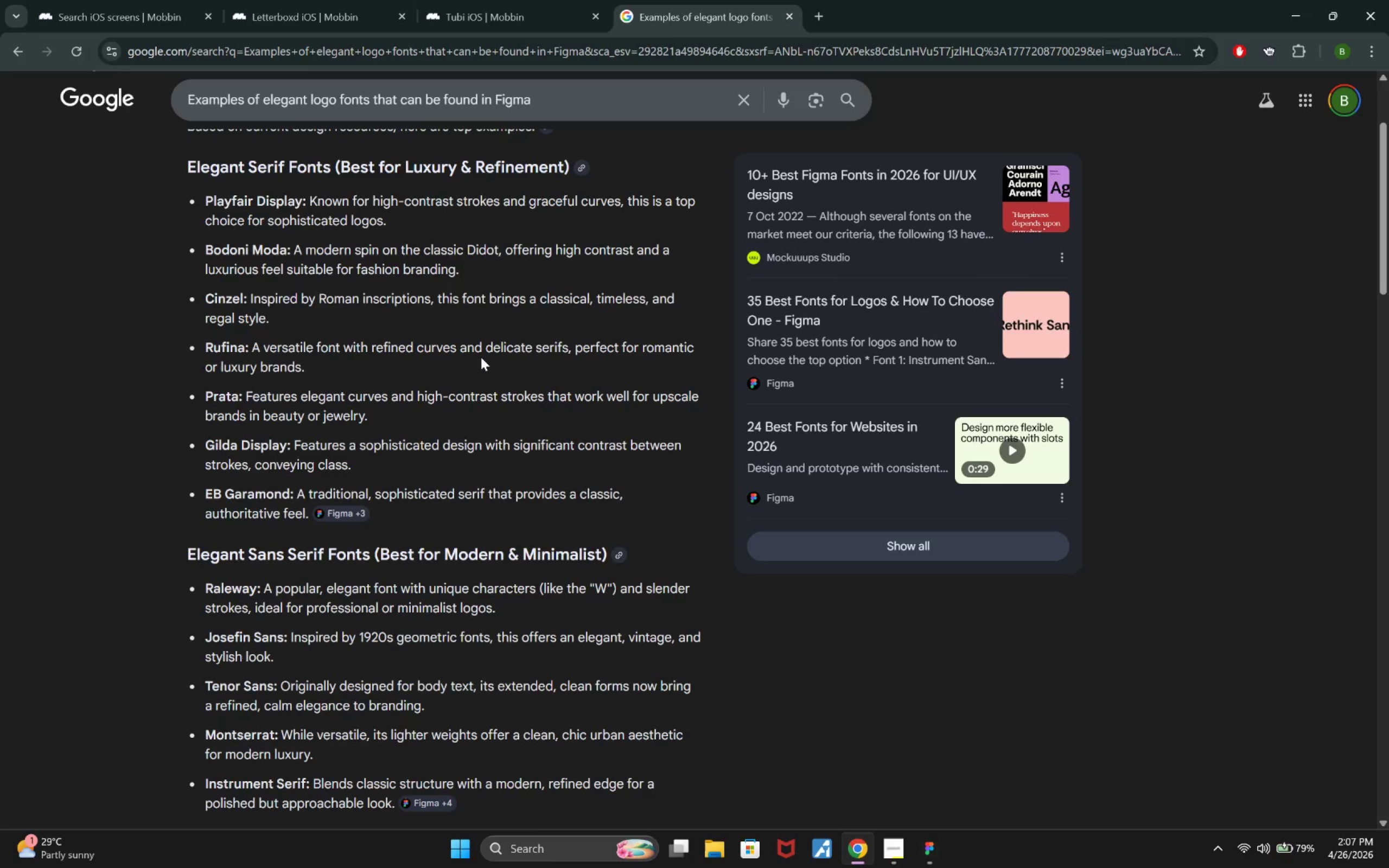 
scroll: coordinate [493, 390], scroll_direction: down, amount: 4.0
 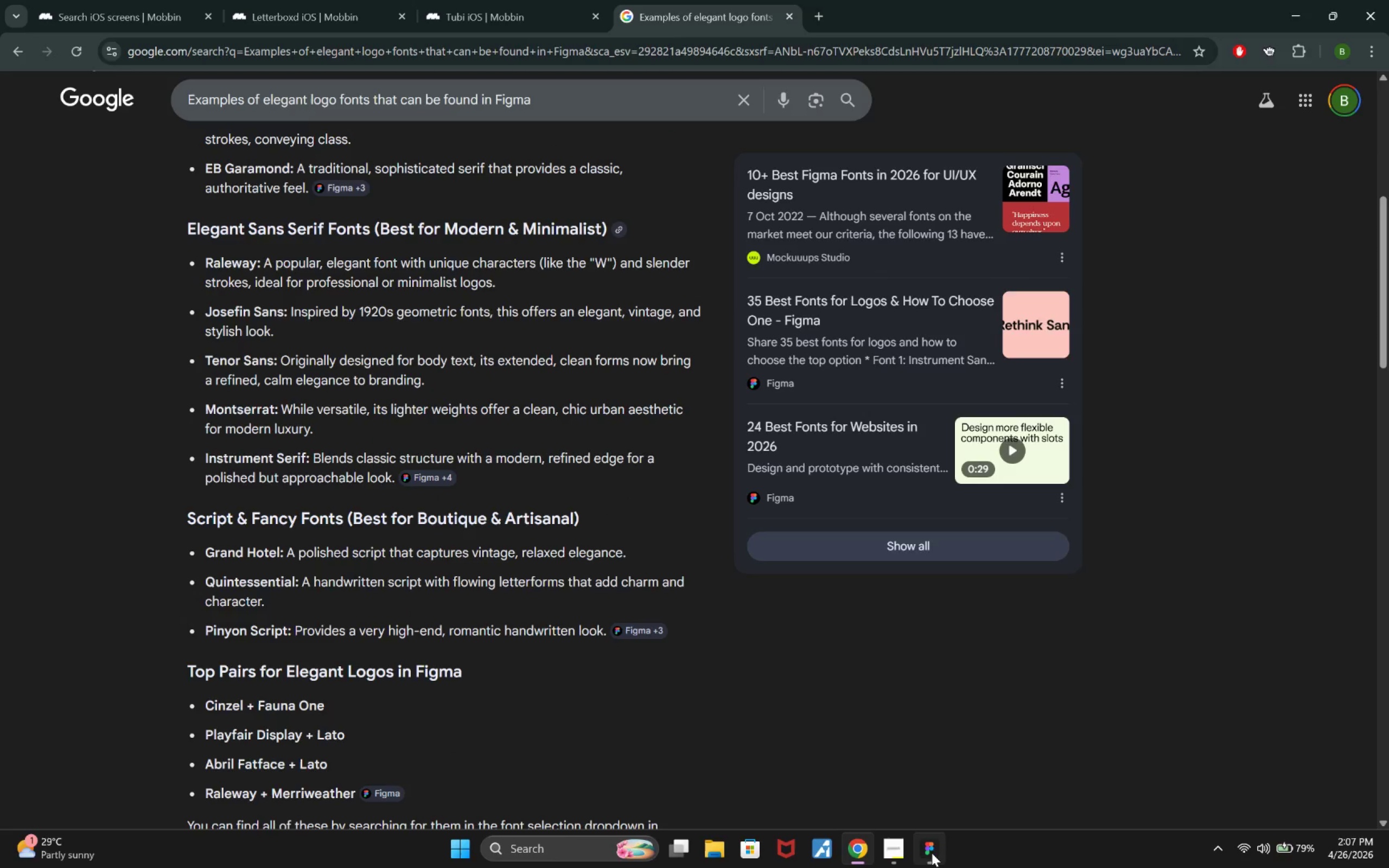 
wait(5.77)
 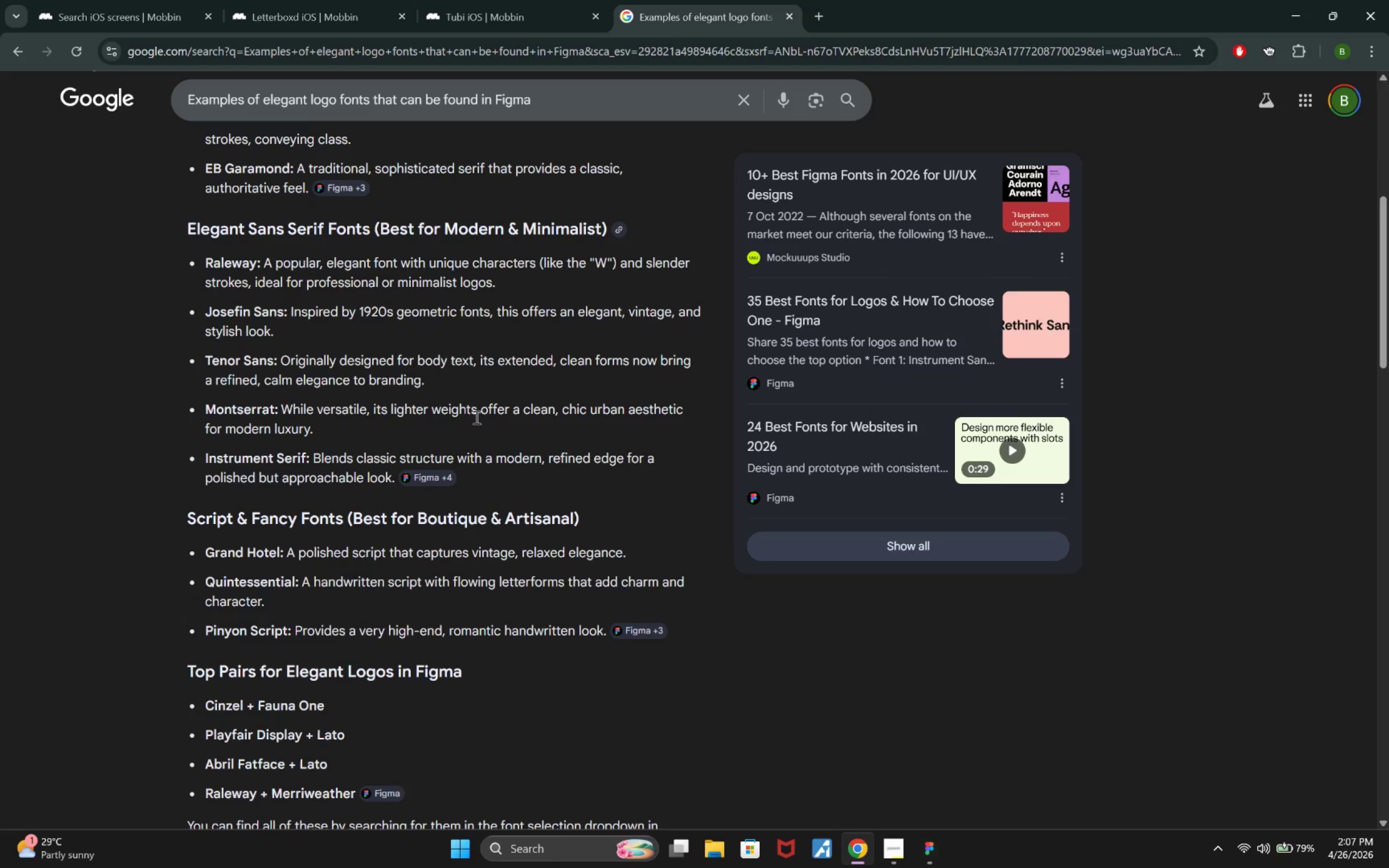 
left_click([932, 853])
 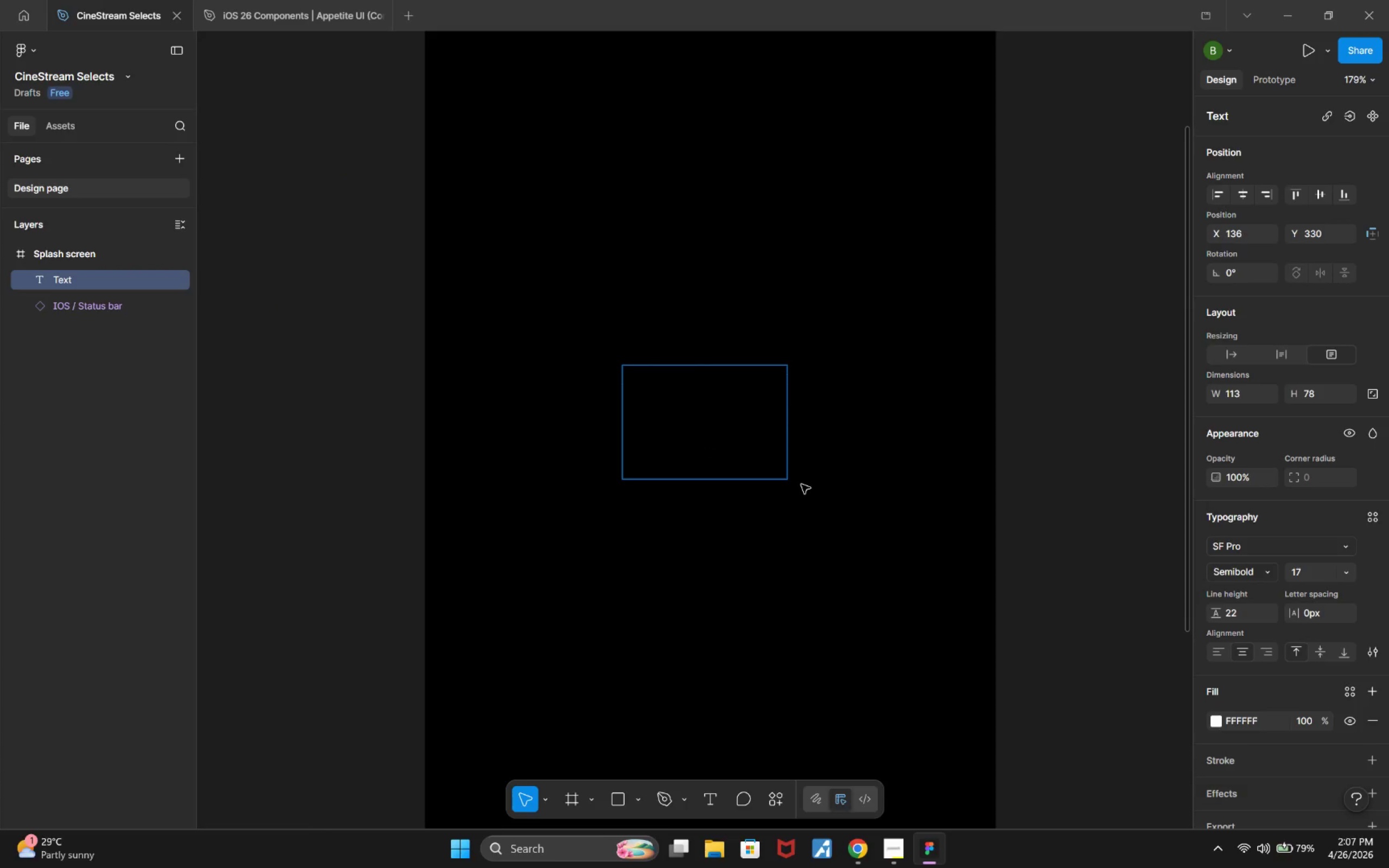 
hold_key(key=ShiftLeft, duration=0.61)
 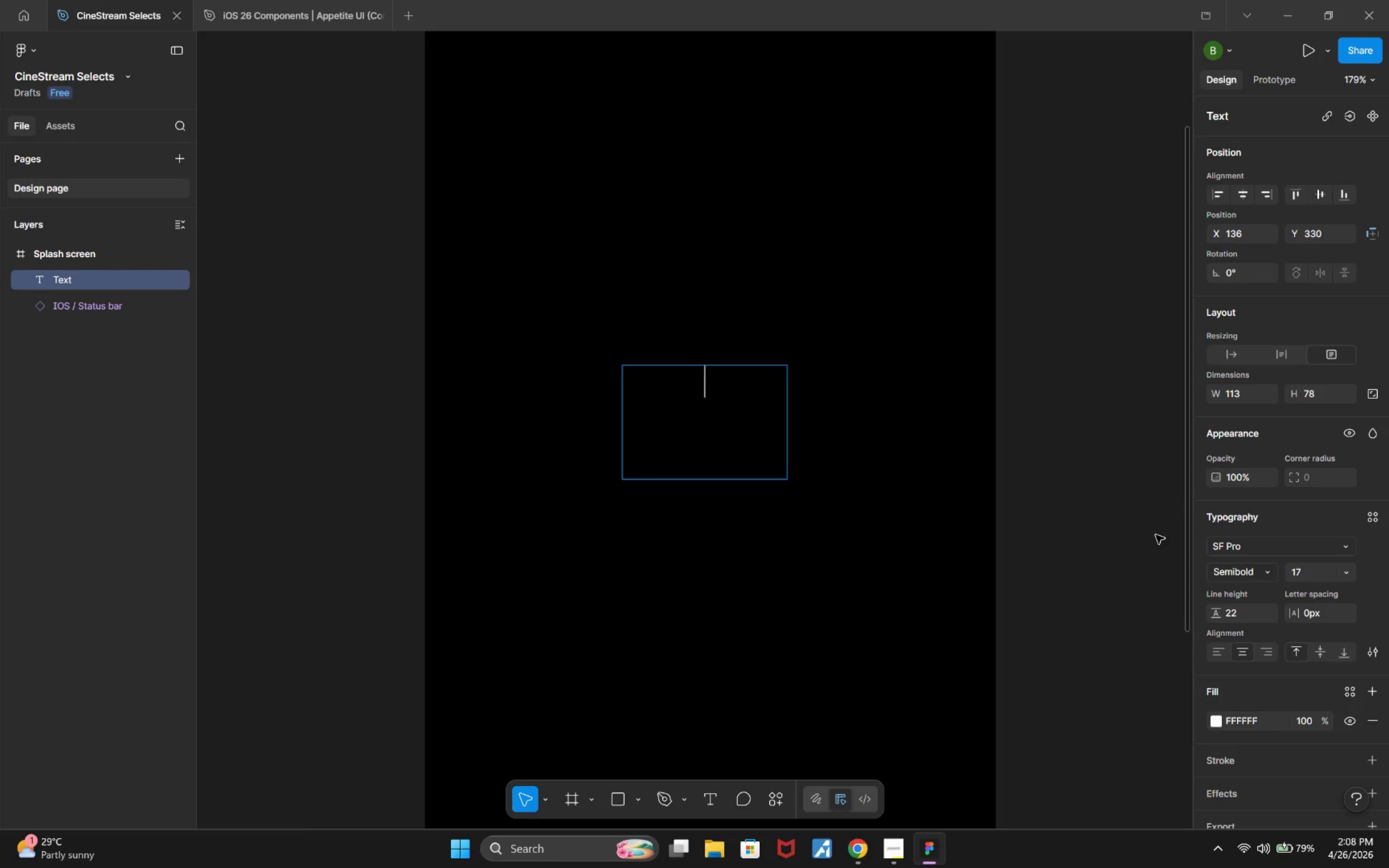 
wait(10.72)
 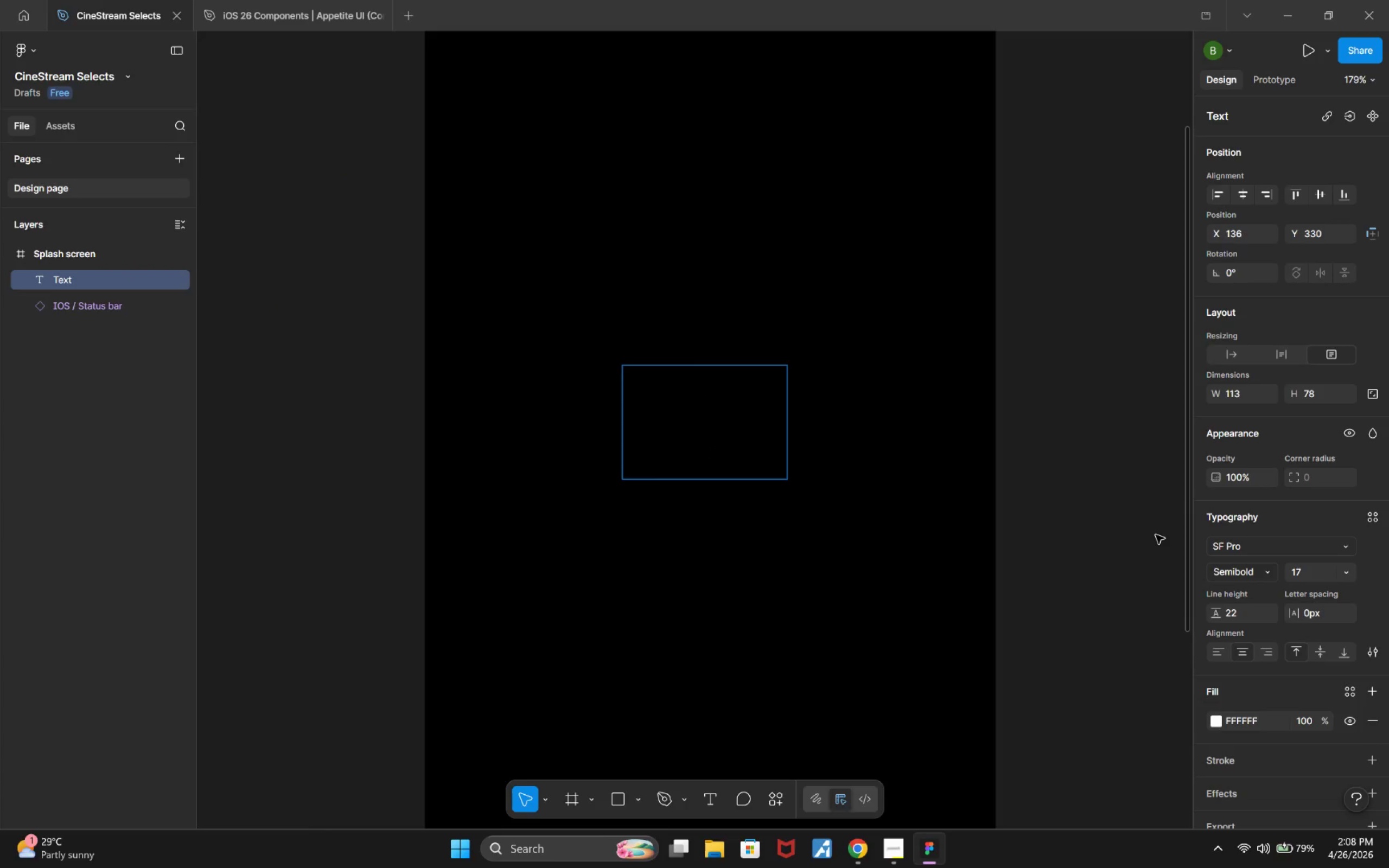 
type(CINESTREAM)
 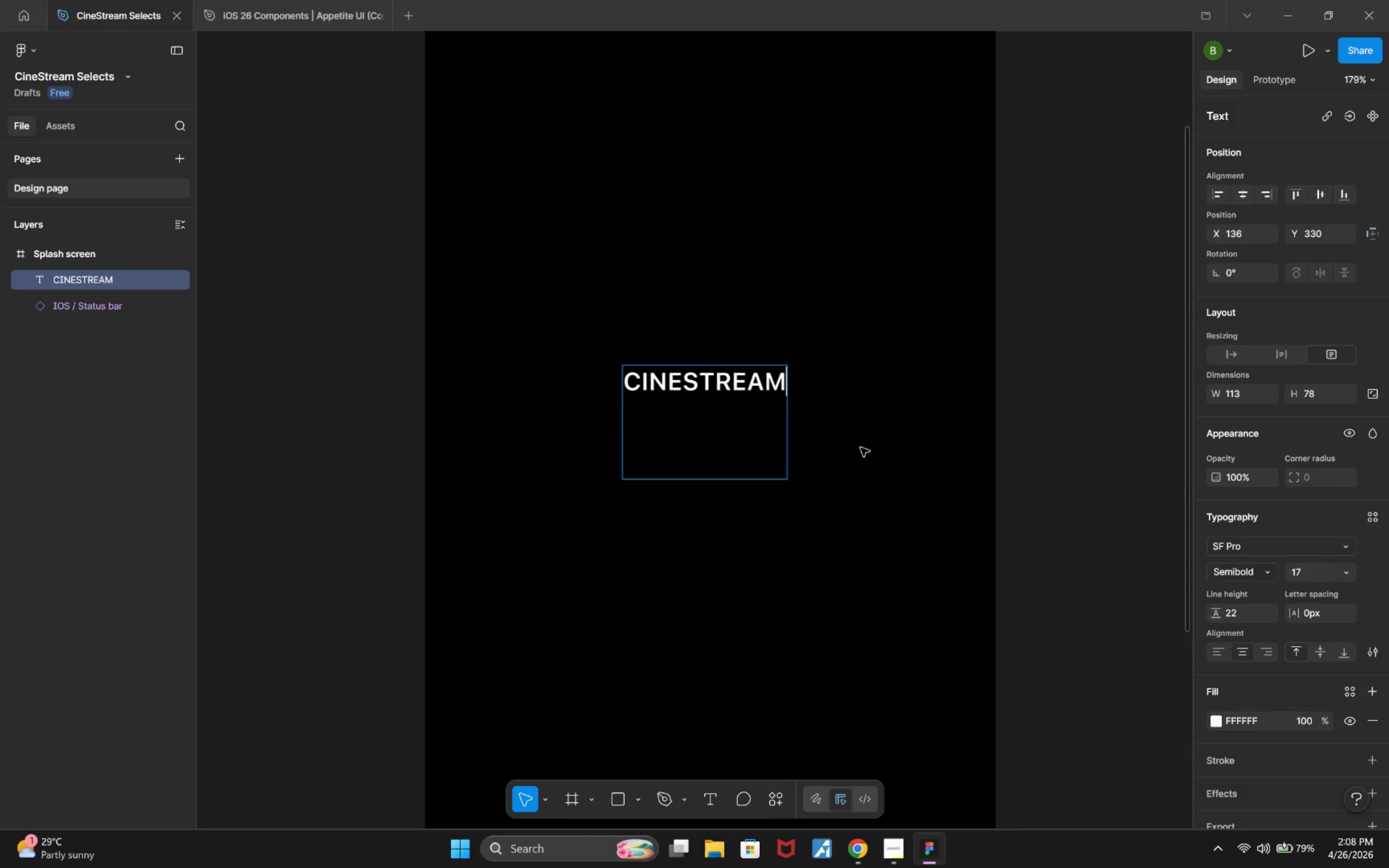 
wait(5.34)
 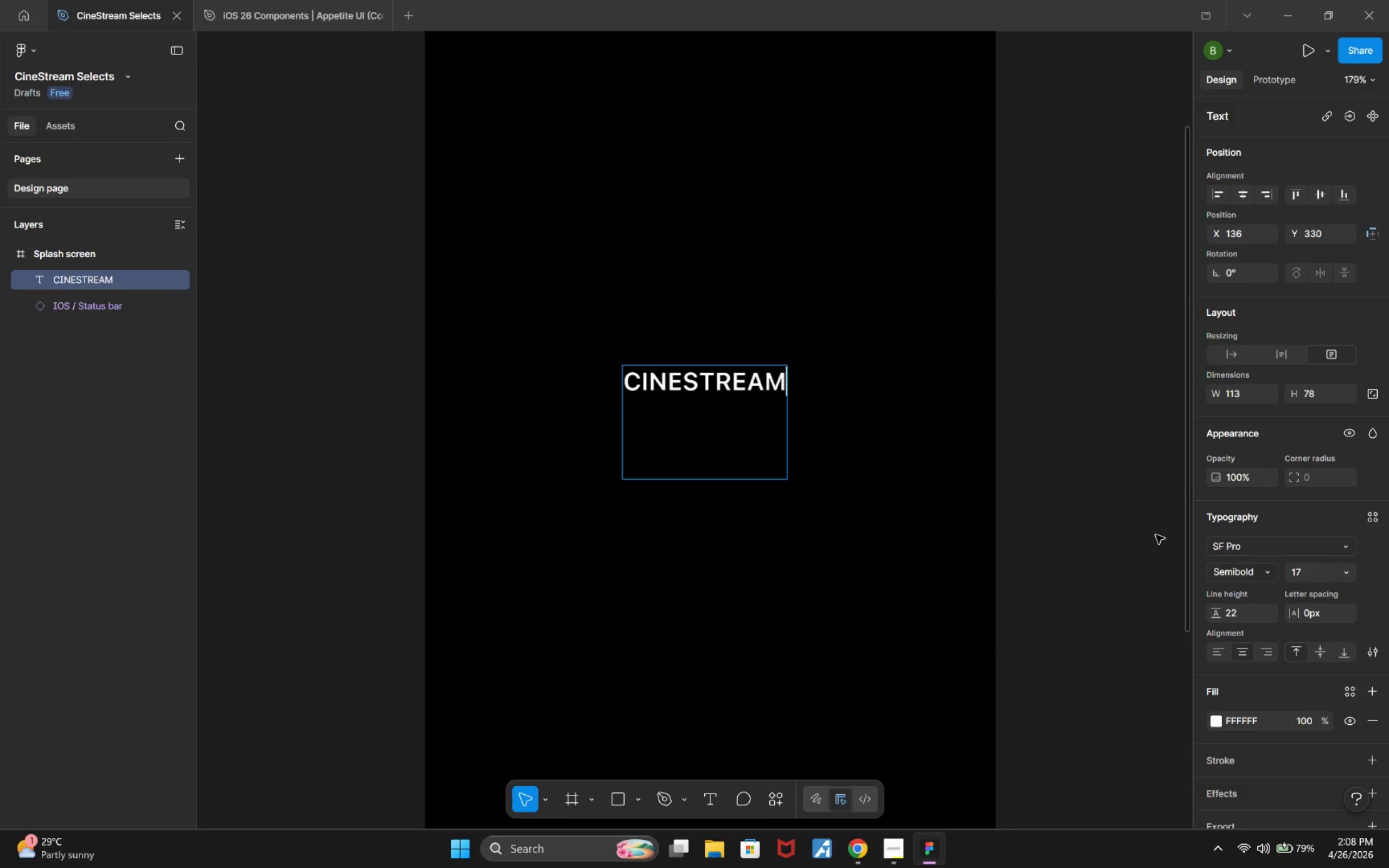 
left_click([1245, 199])
 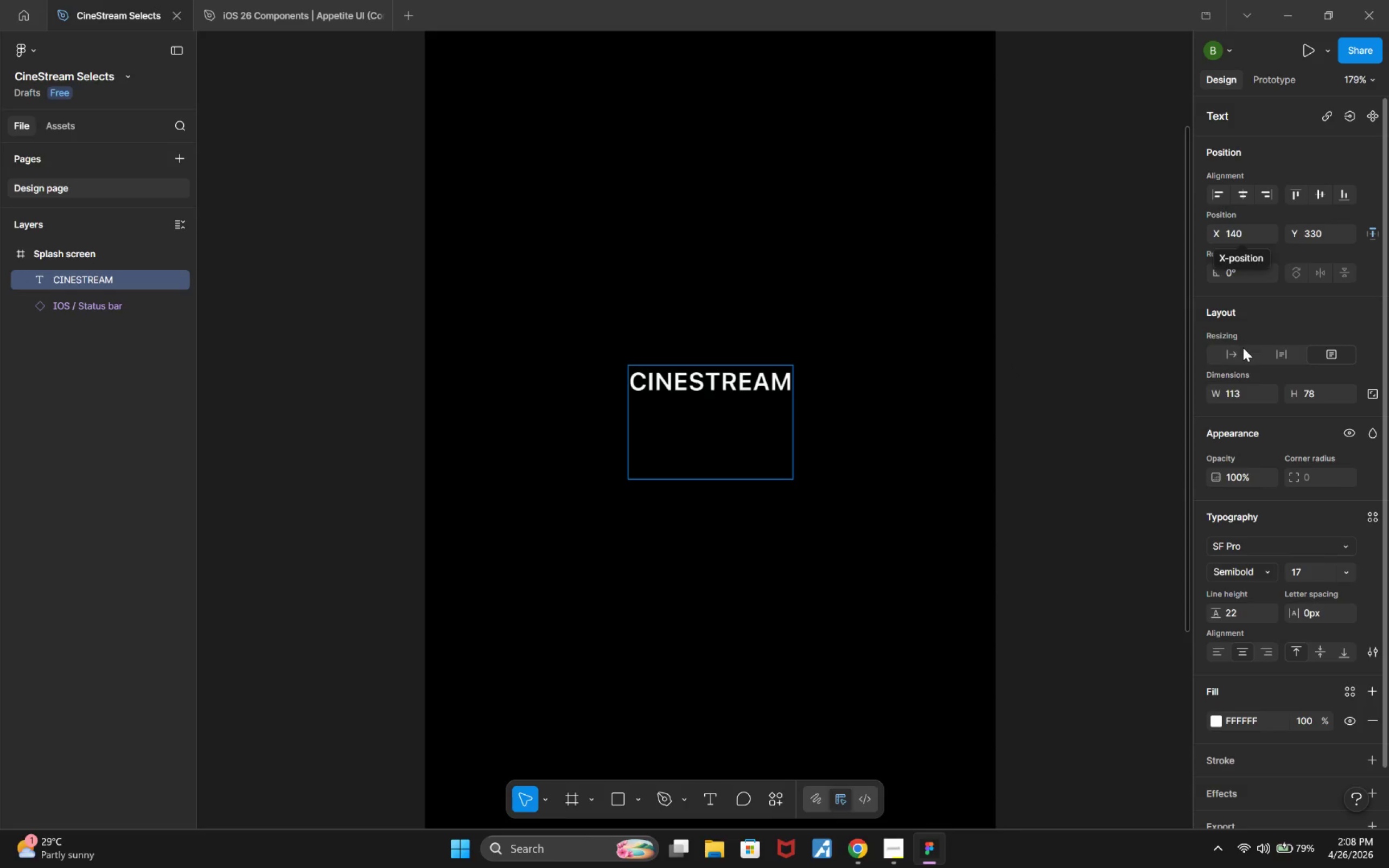 
wait(7.64)
 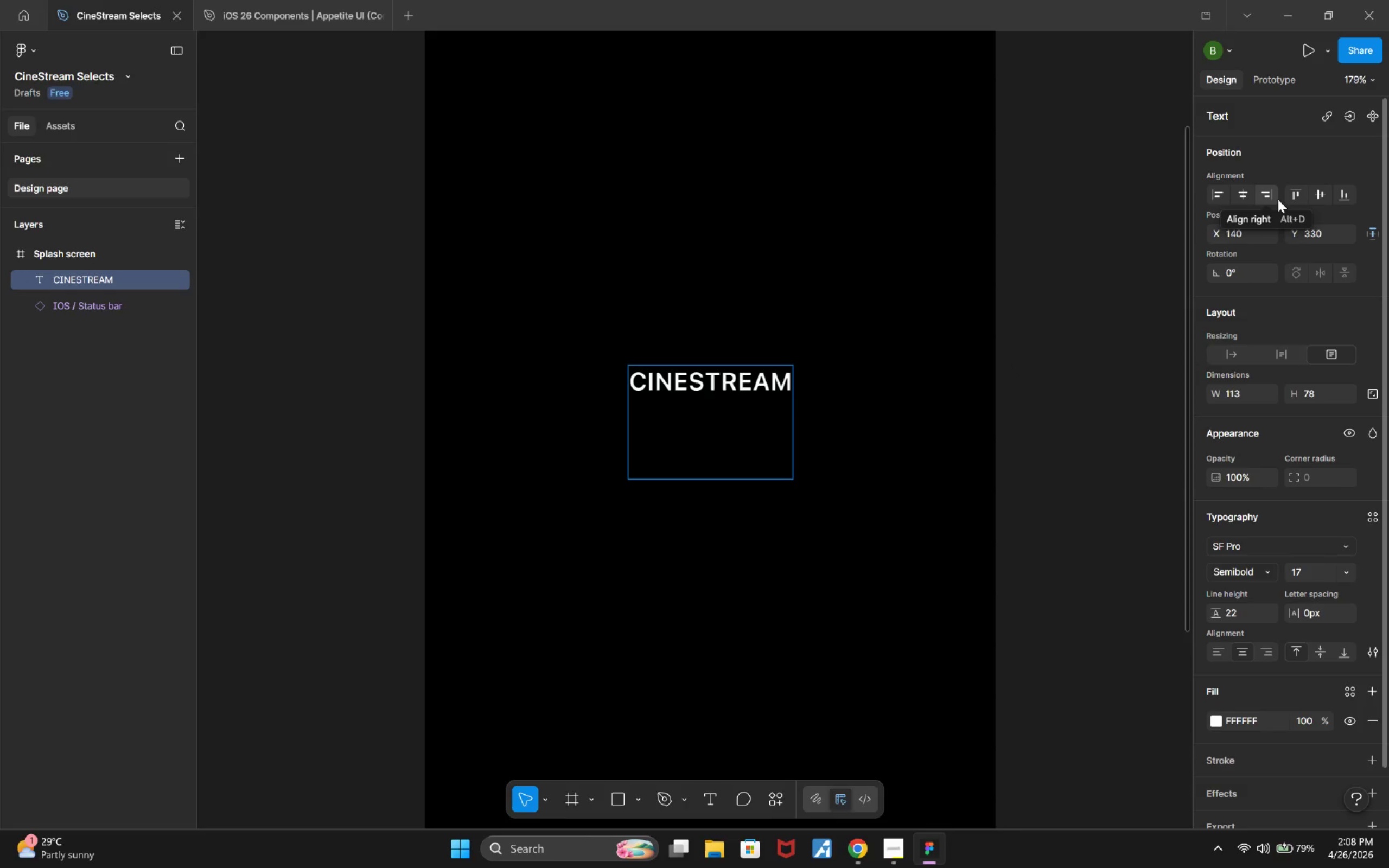 
double_click([1230, 350])
 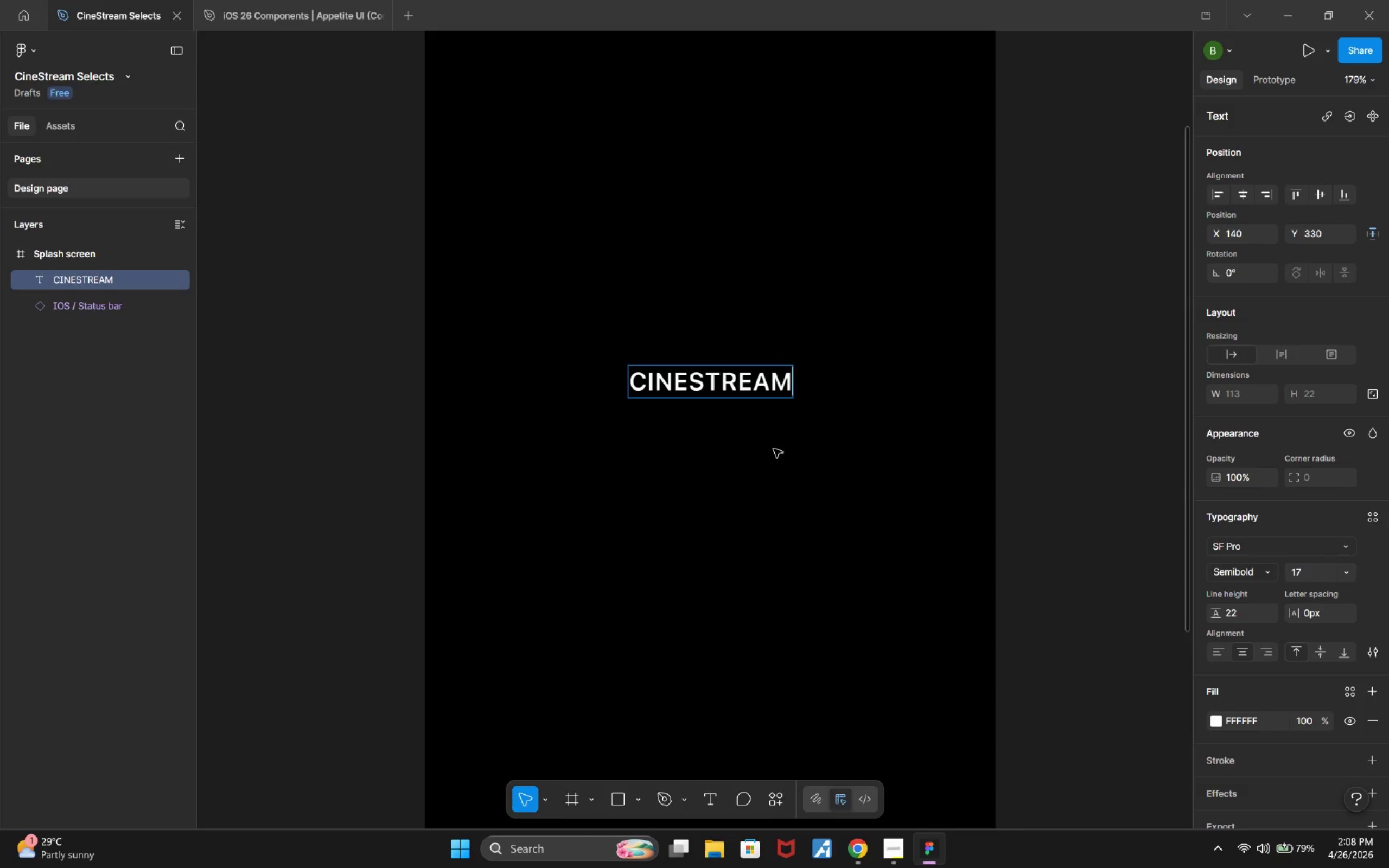 
left_click([761, 455])
 